 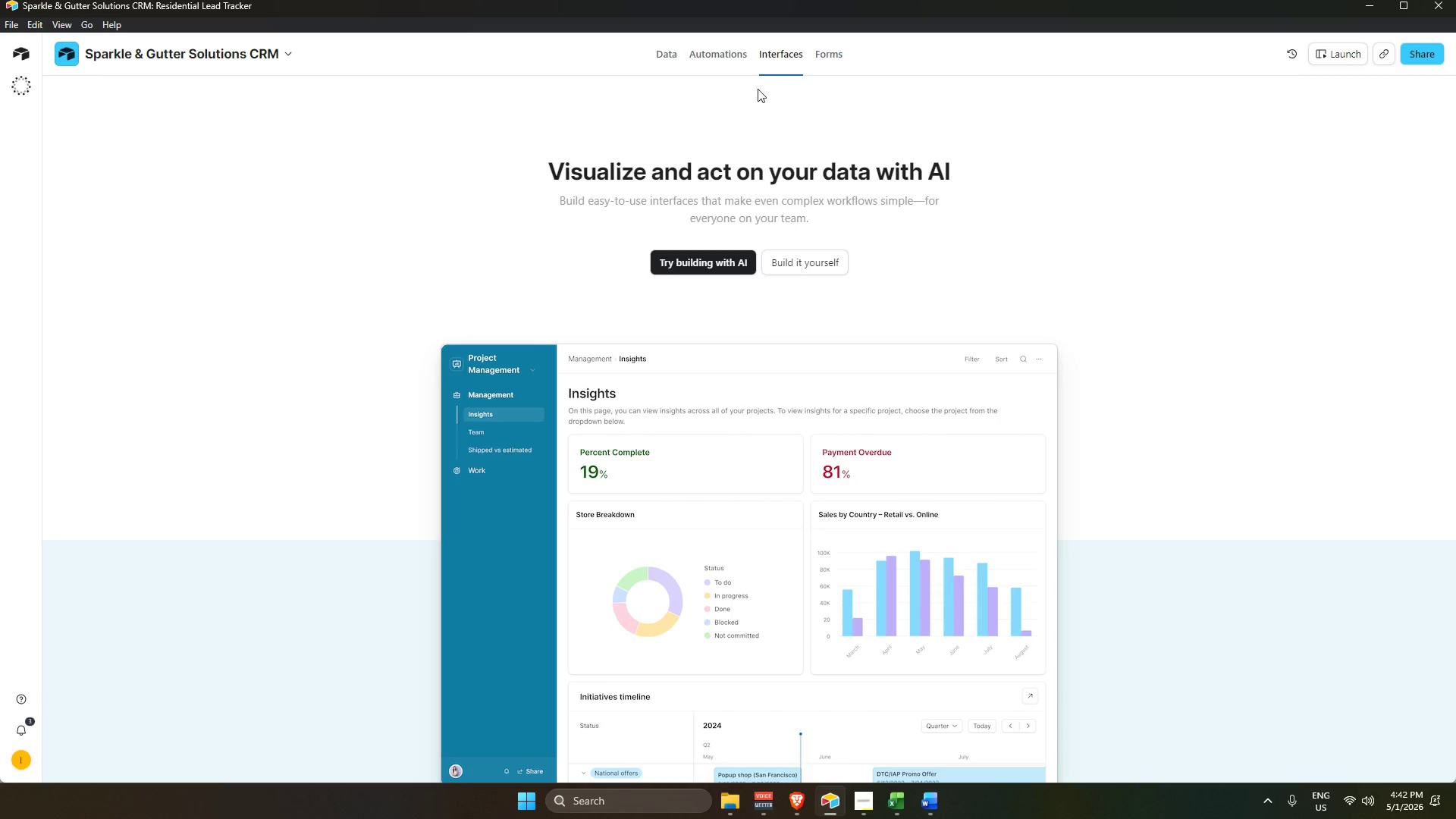 
left_click([666, 58])
 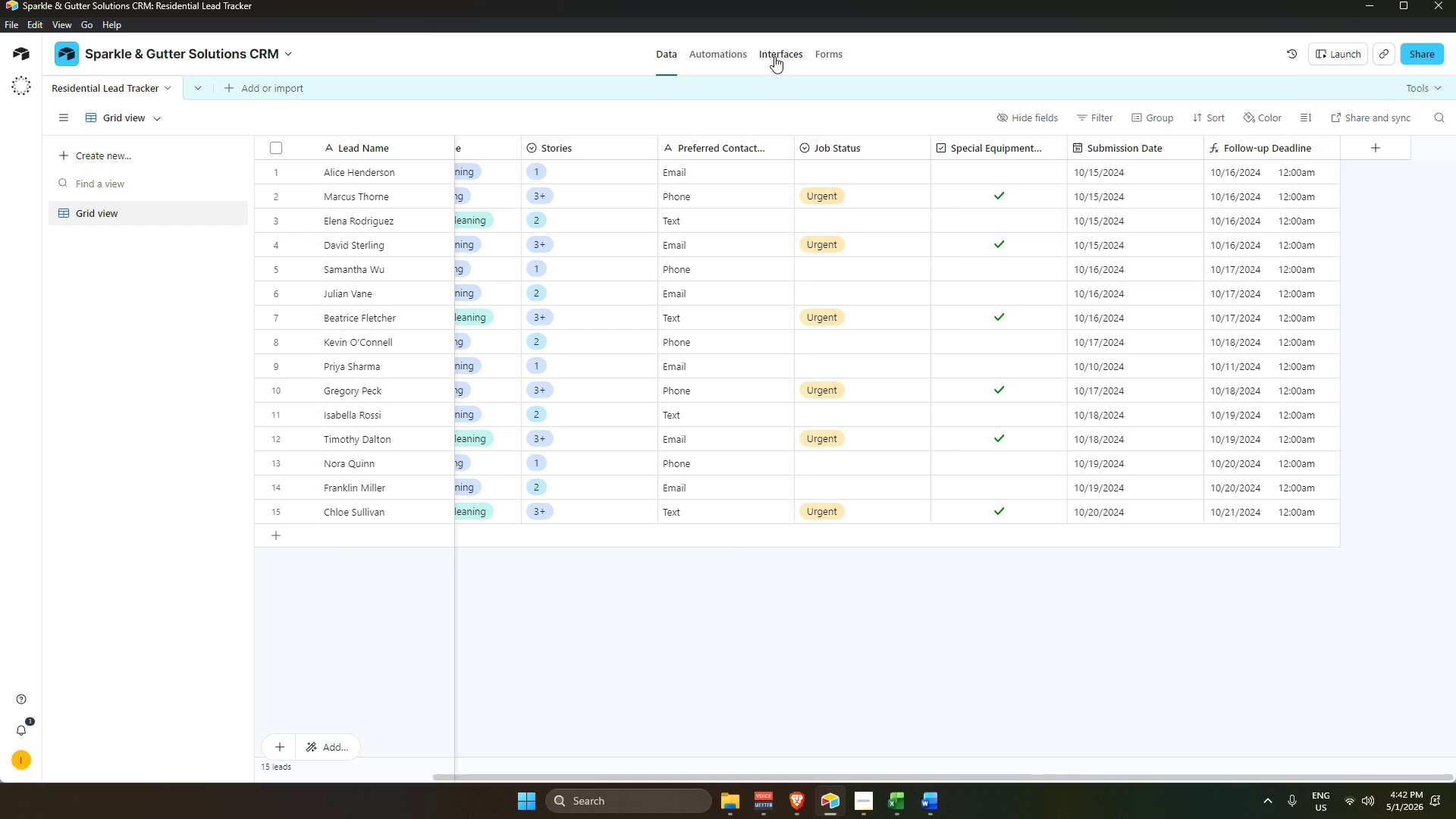 
double_click([782, 57])
 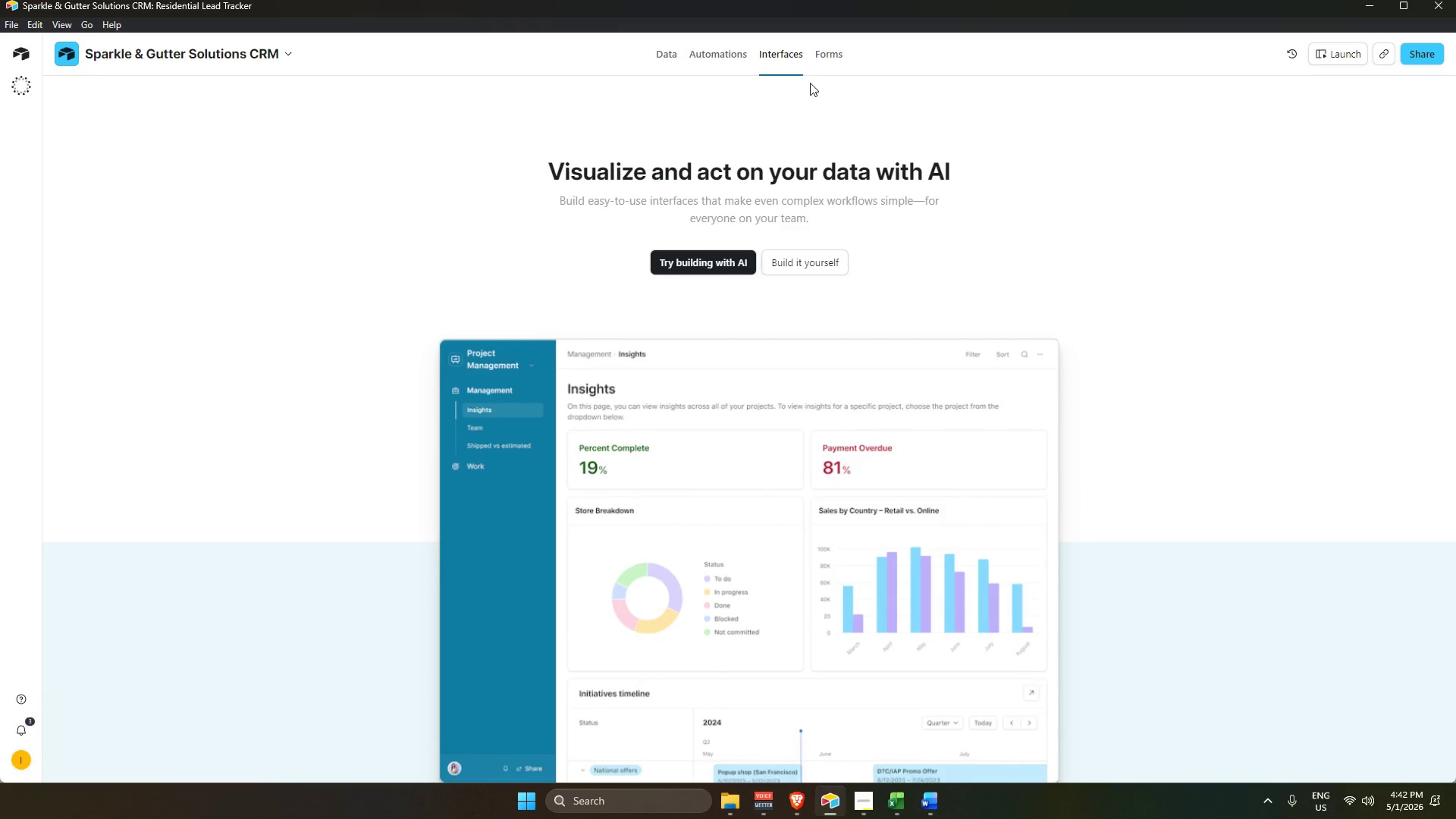 
left_click([798, 257])
 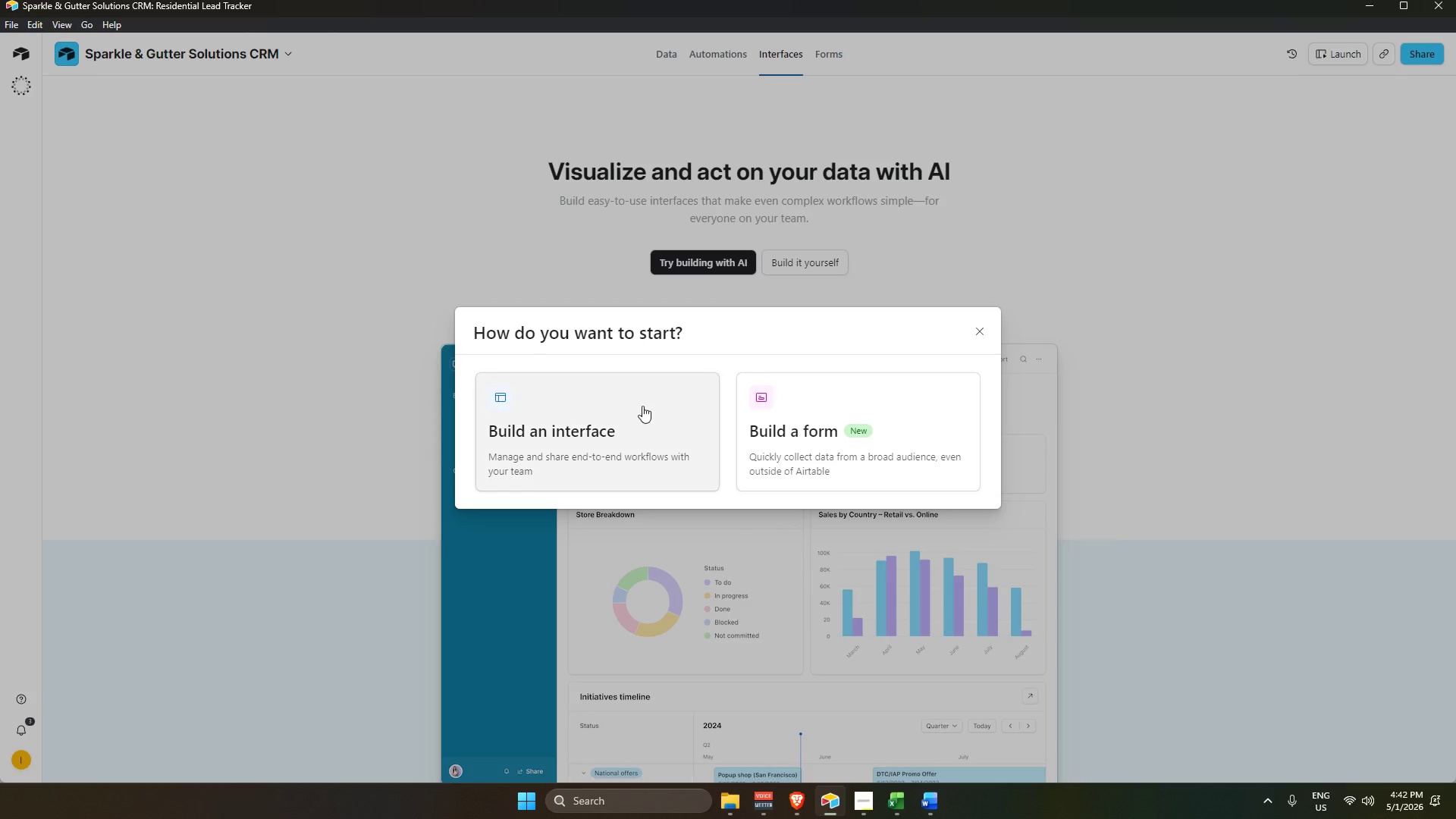 
left_click([637, 420])
 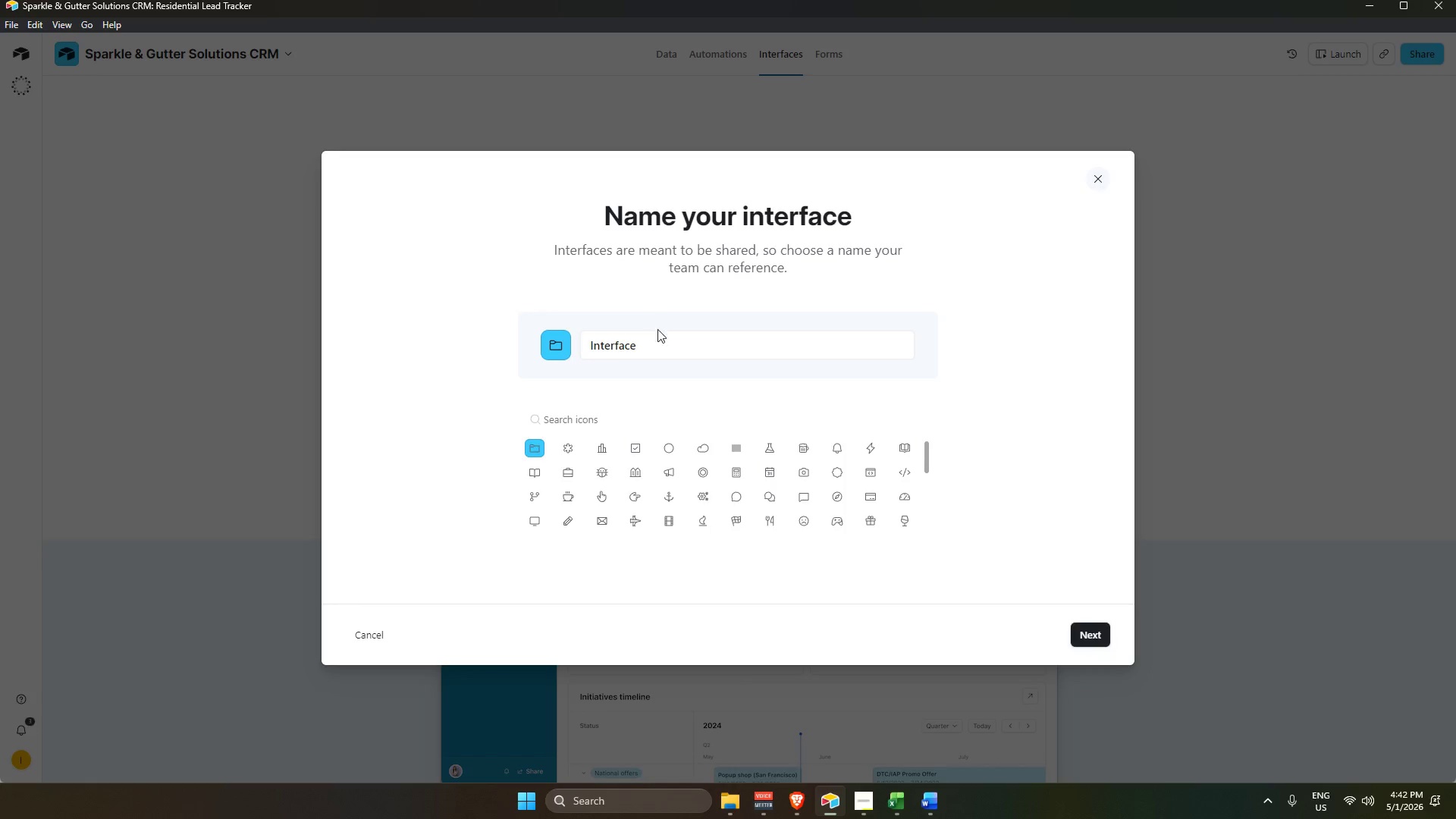 
left_click_drag(start_coordinate=[667, 344], to_coordinate=[486, 372])
 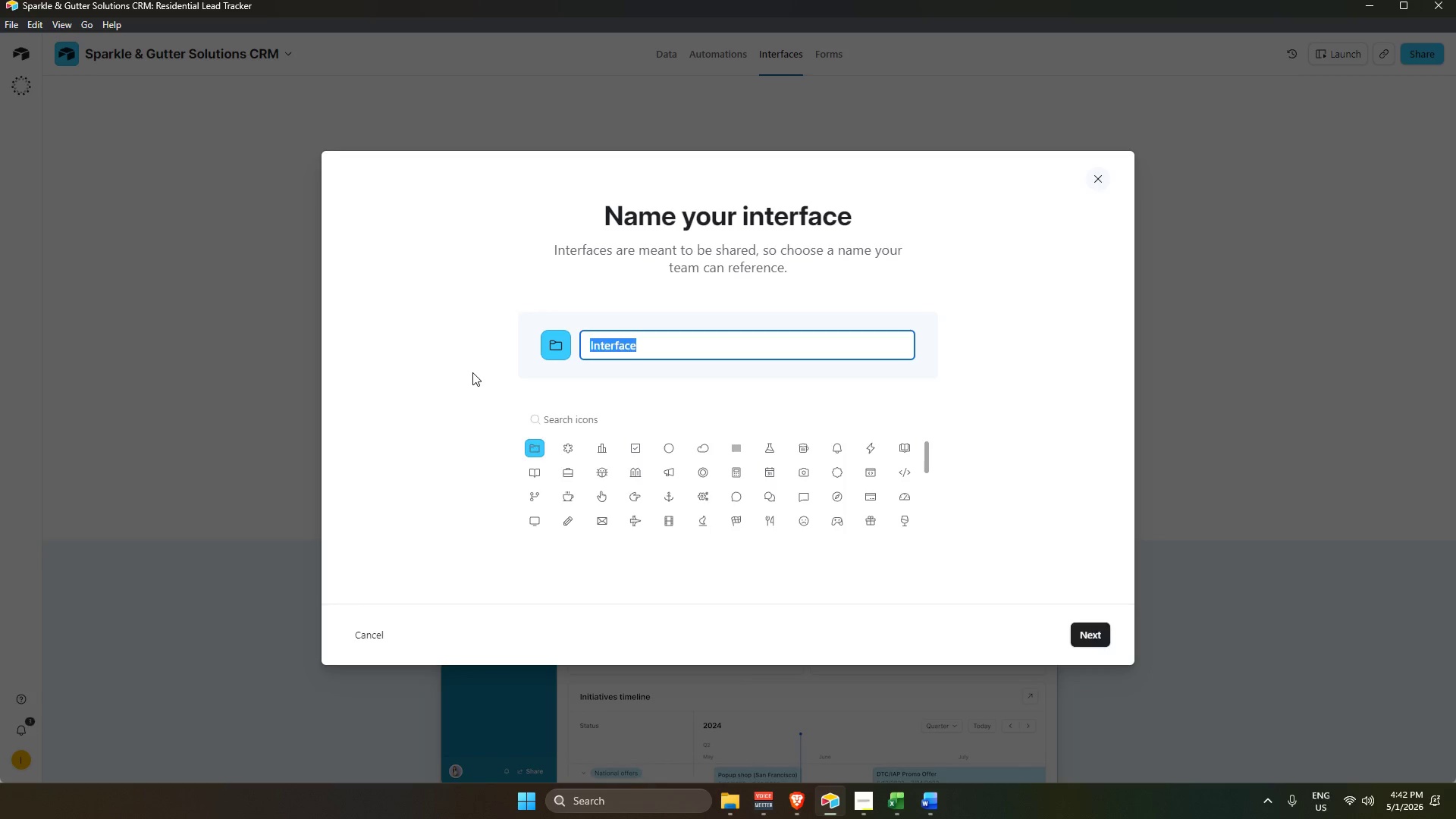 
key(Backspace)
type(Residential Lead Board)
 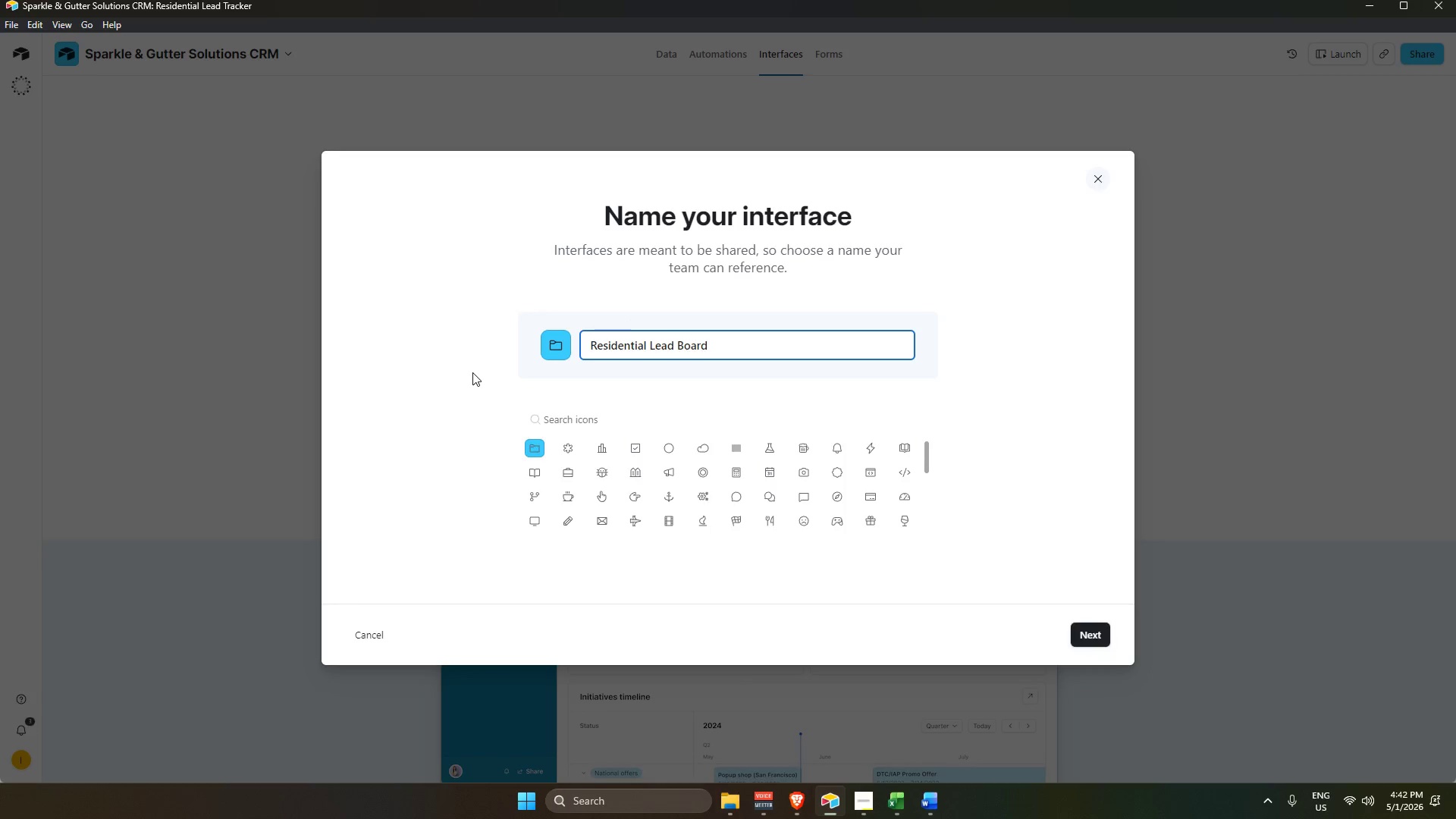 
 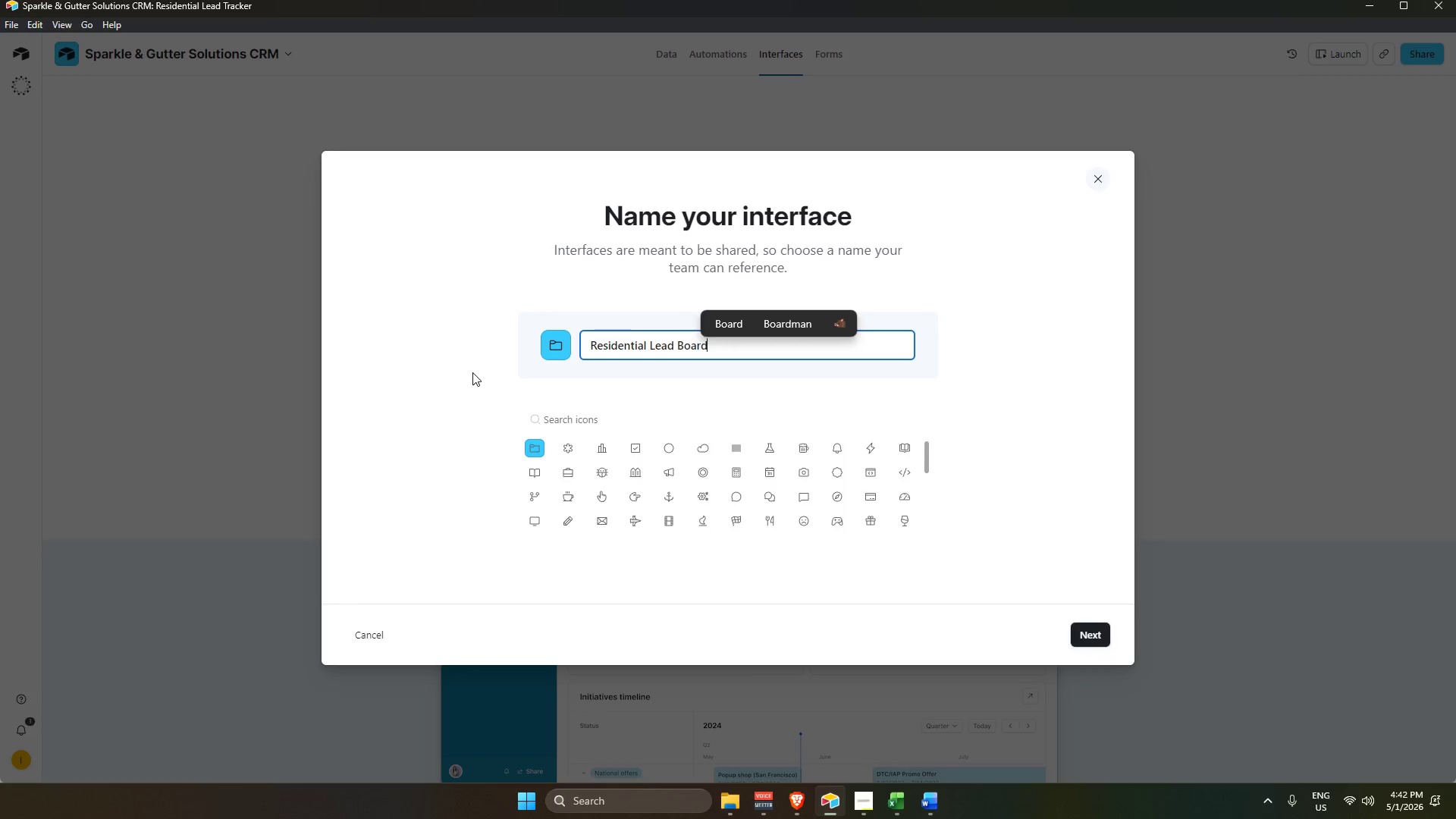 
key(Enter)
 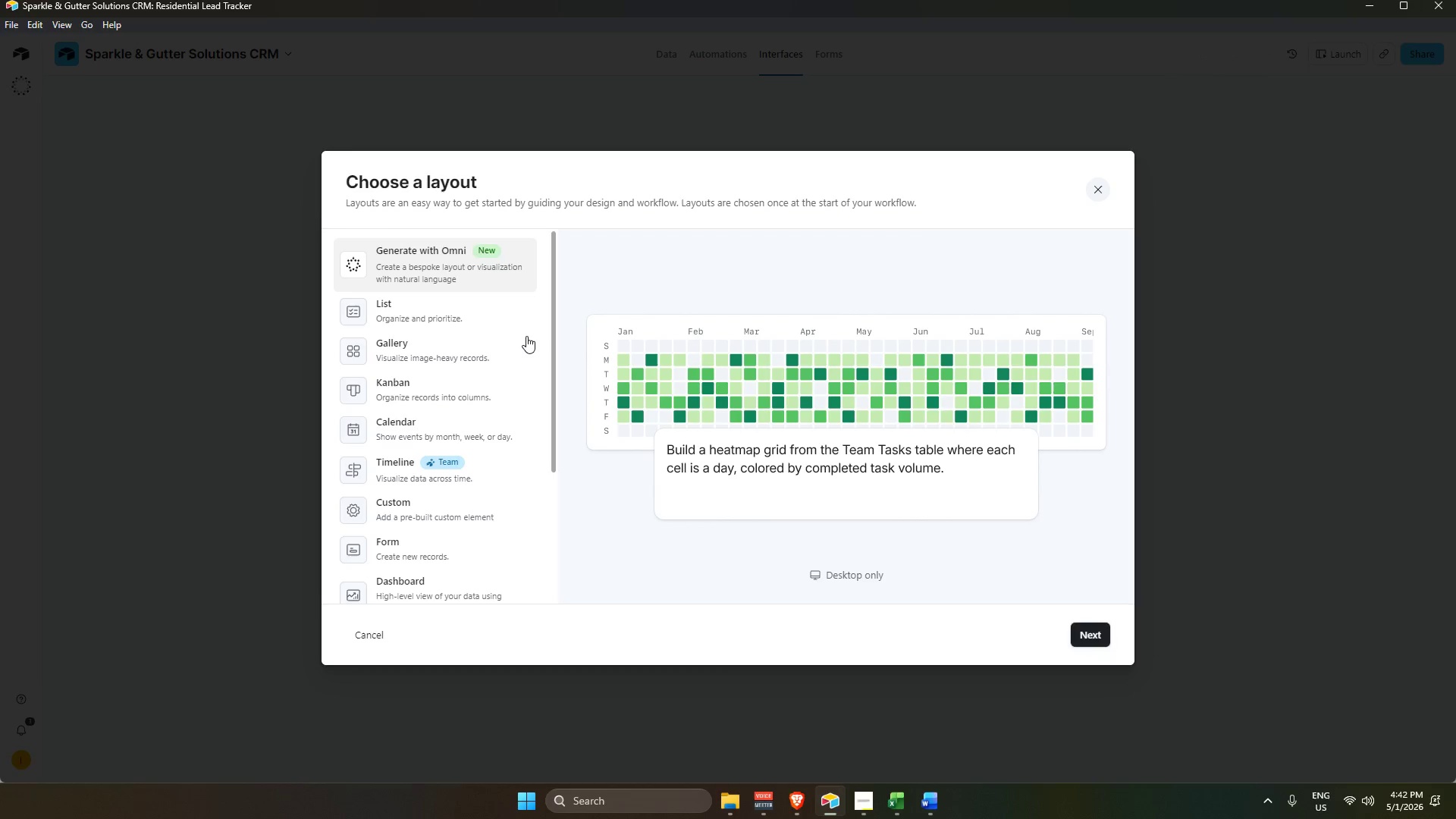 
wait(15.61)
 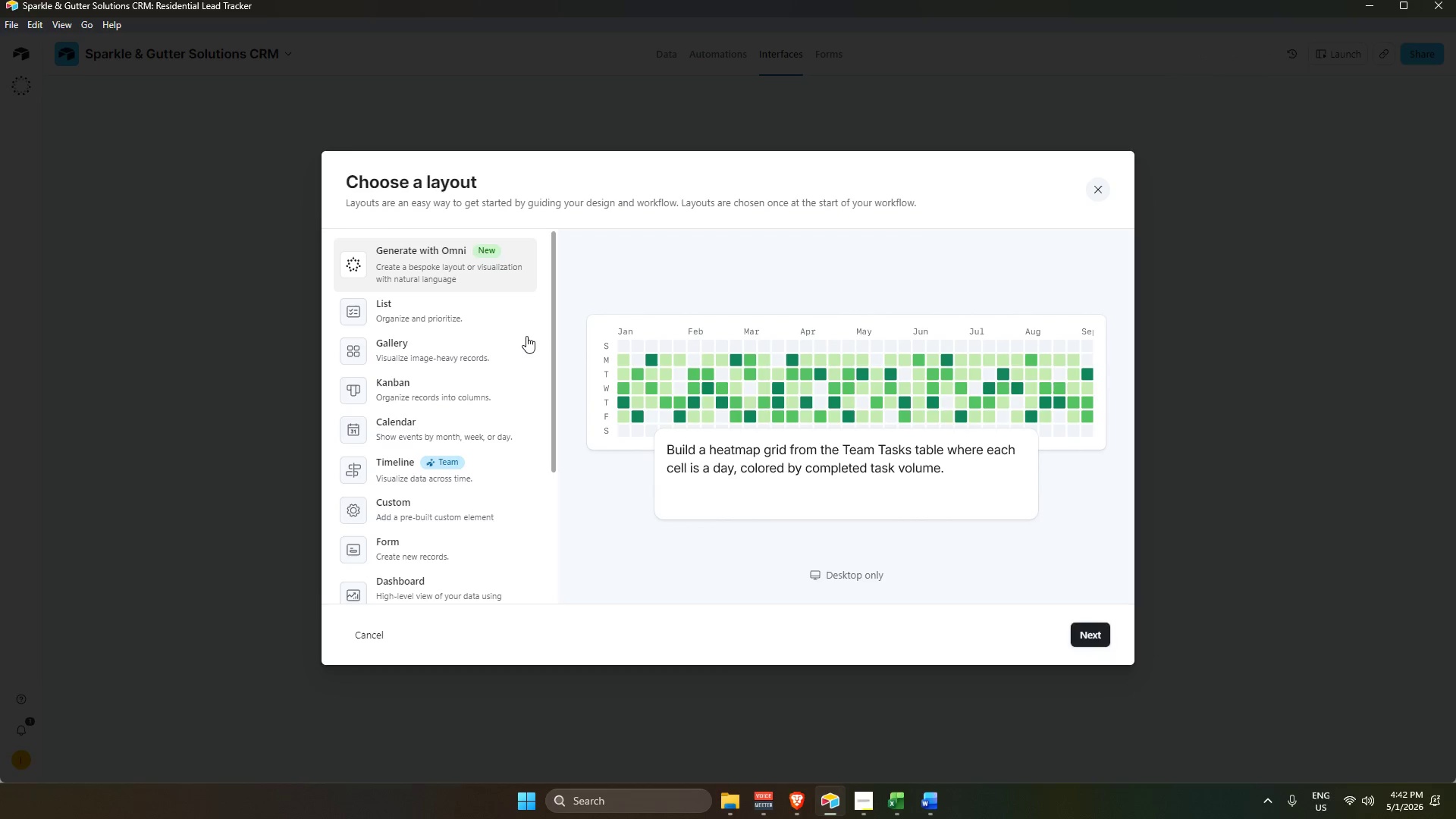 
left_click([437, 382])
 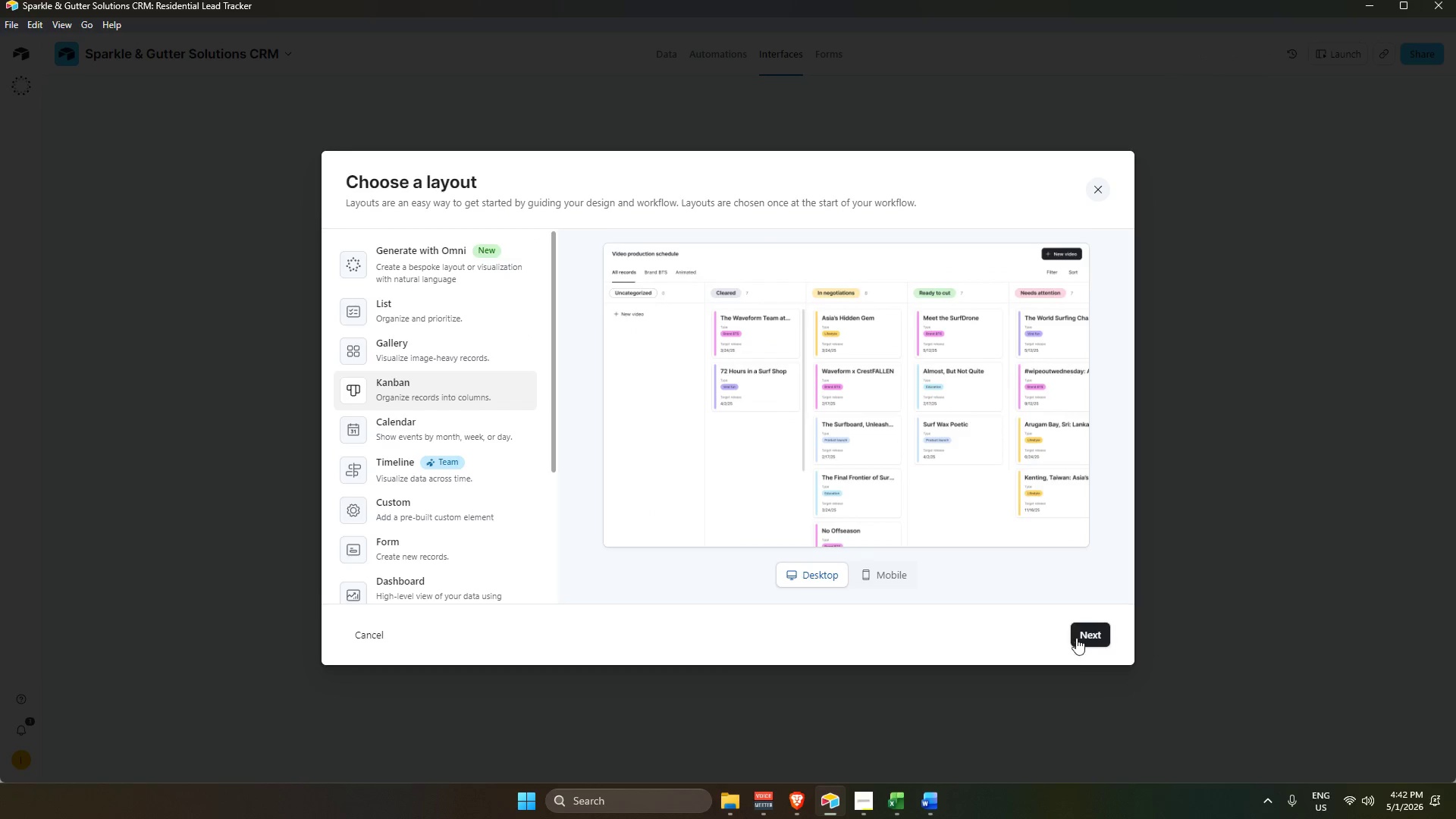 
left_click([1090, 625])
 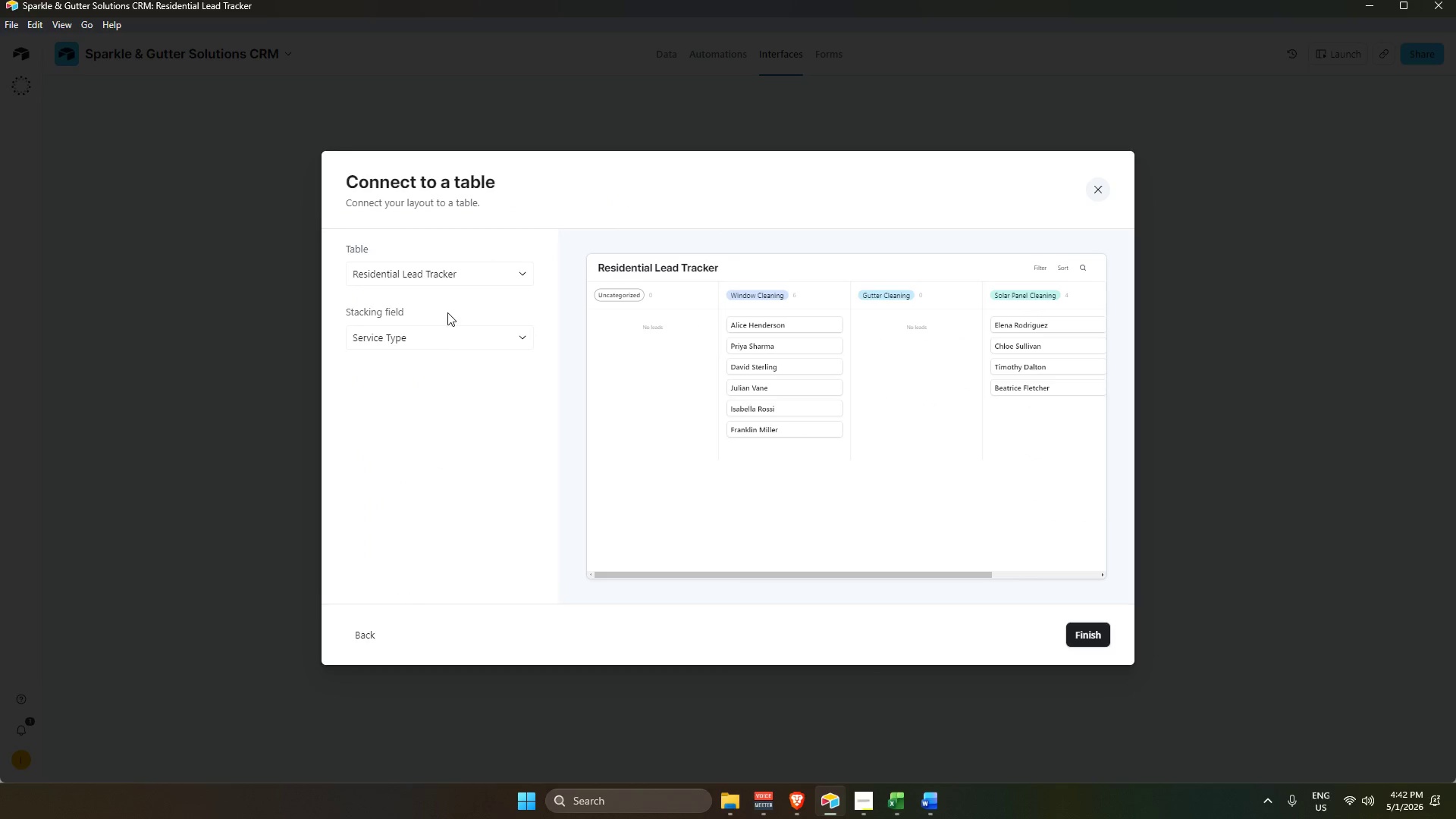 
left_click([435, 344])
 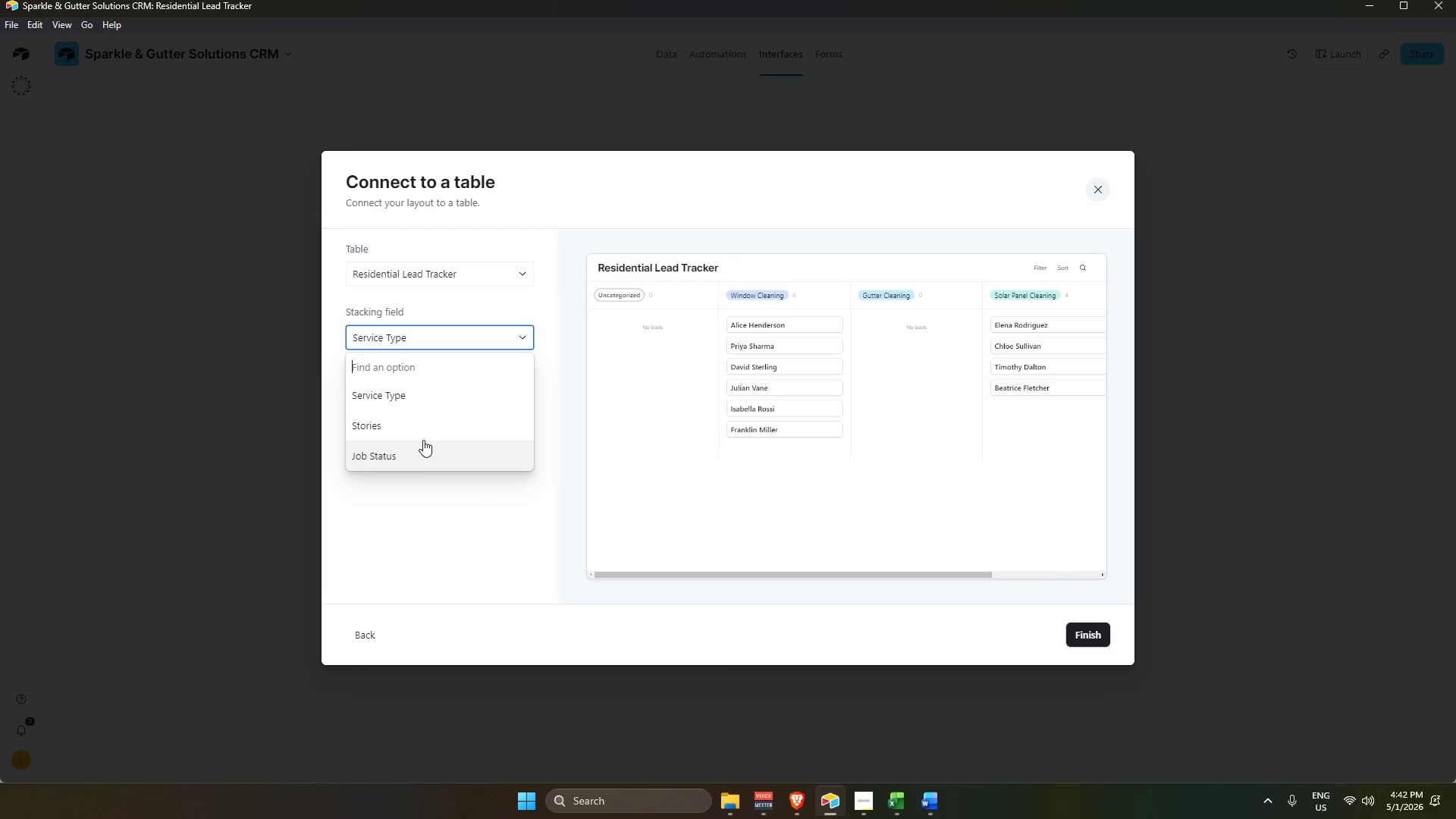 
wait(6.5)
 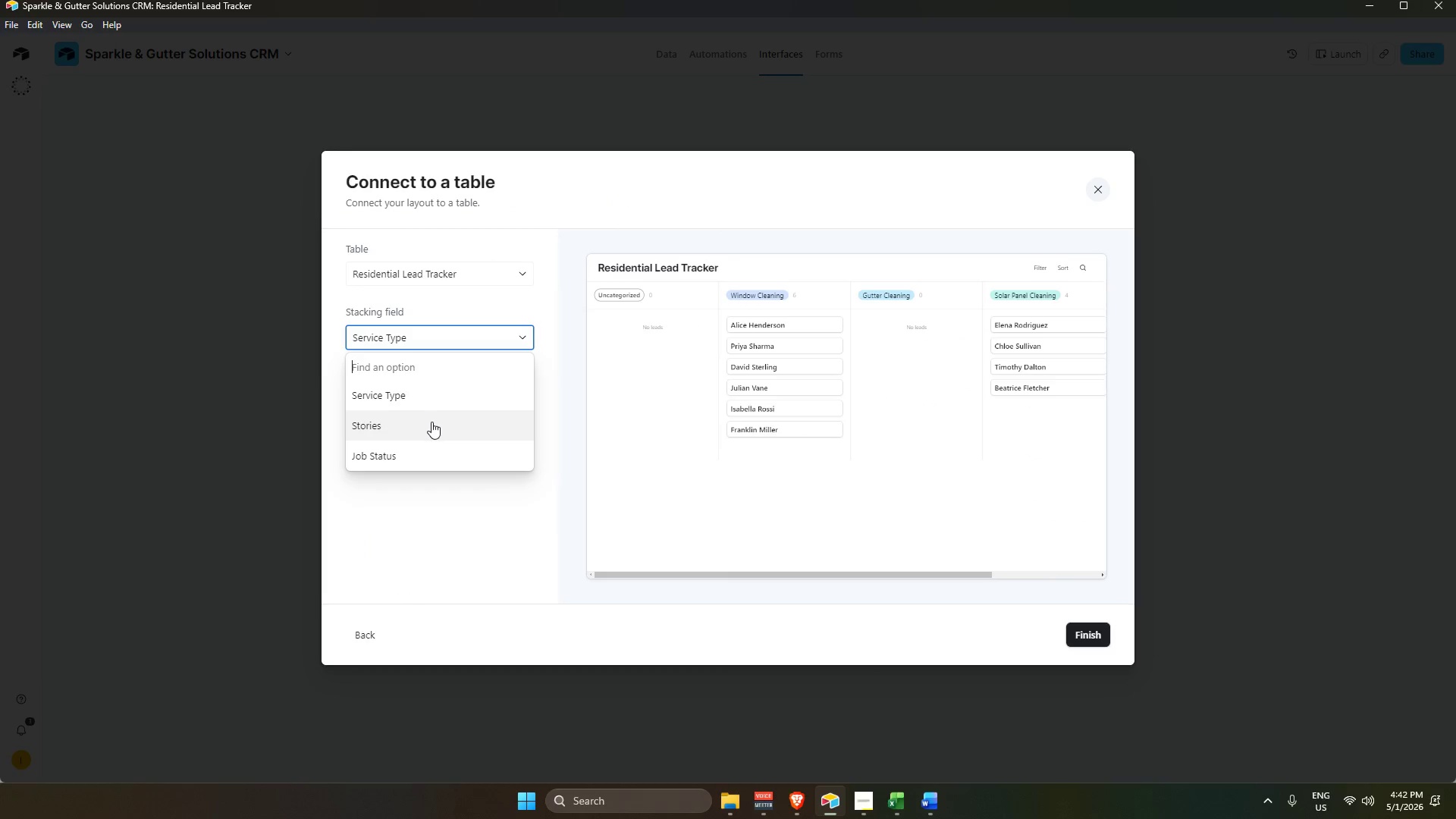 
left_click([412, 460])
 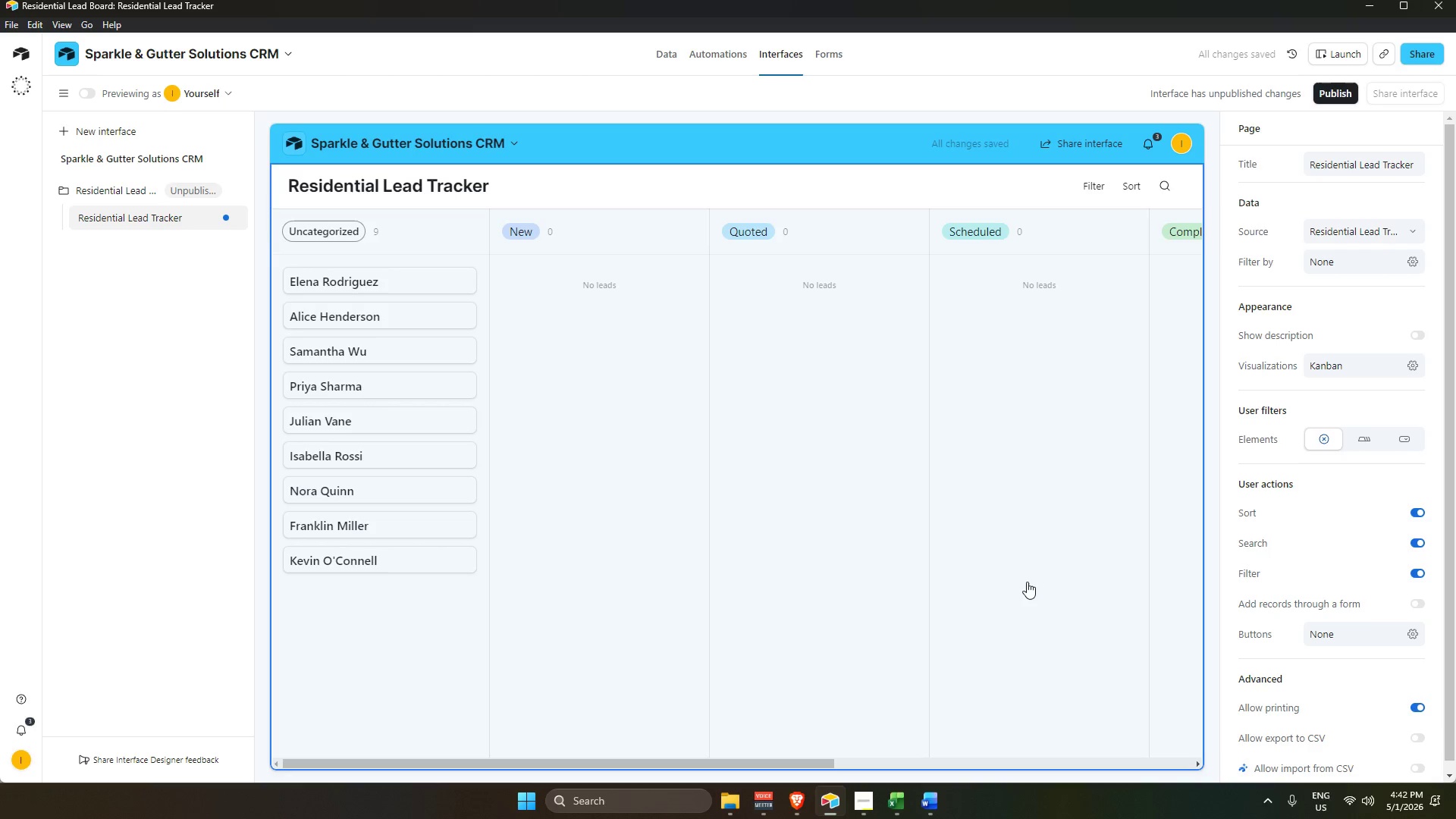 
wait(10.62)
 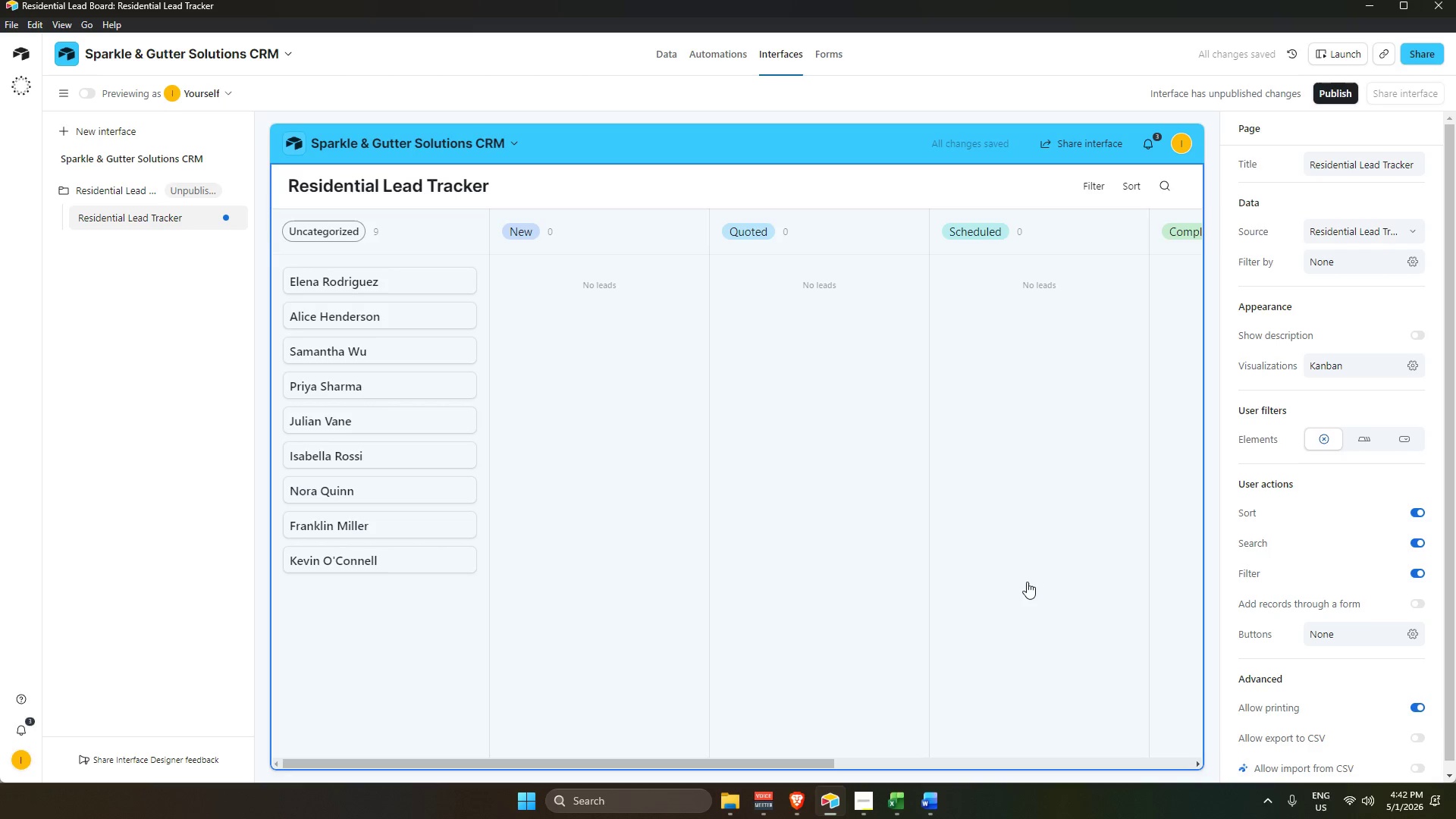 
left_click([664, 61])
 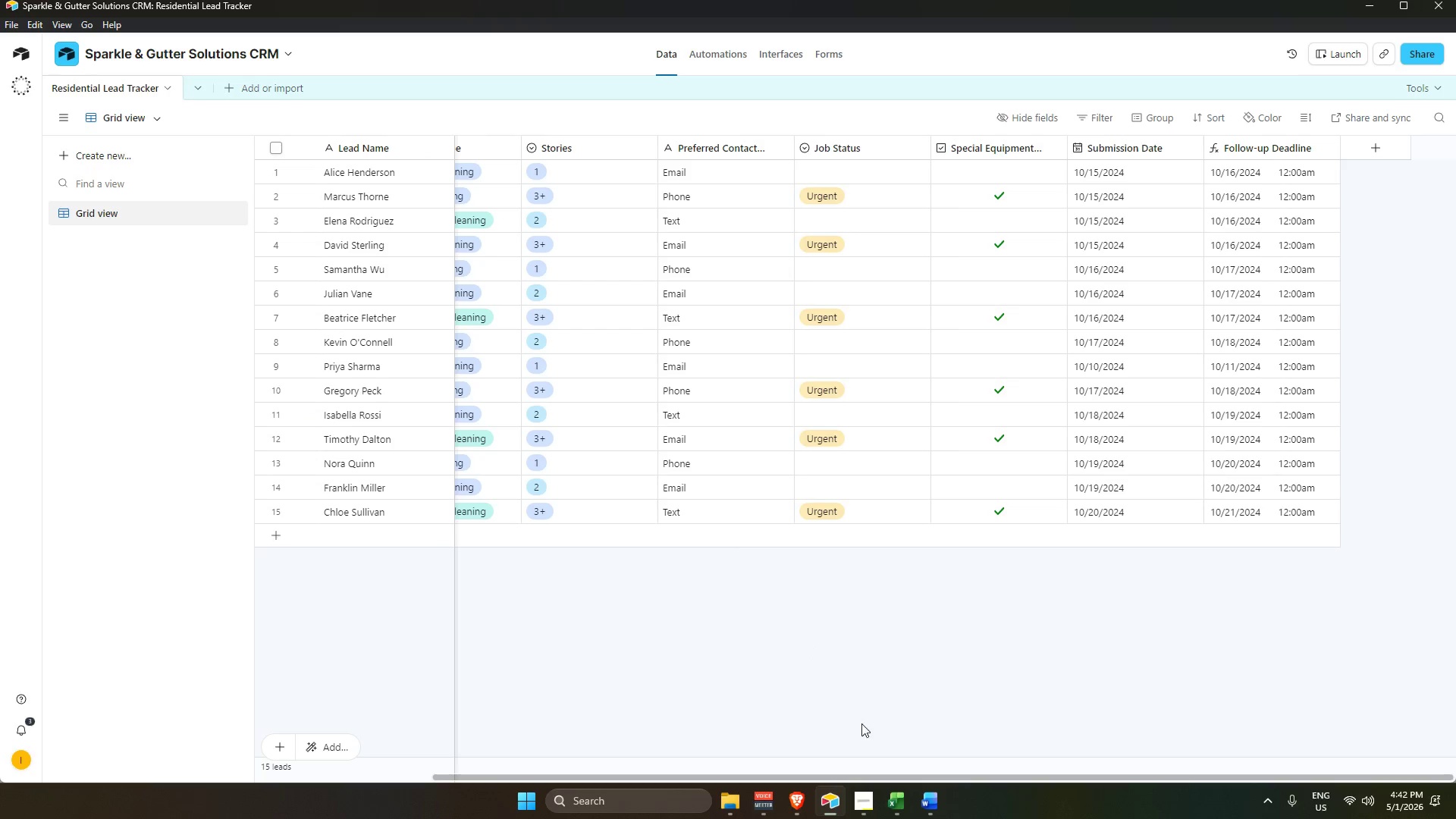 
left_click([899, 808])
 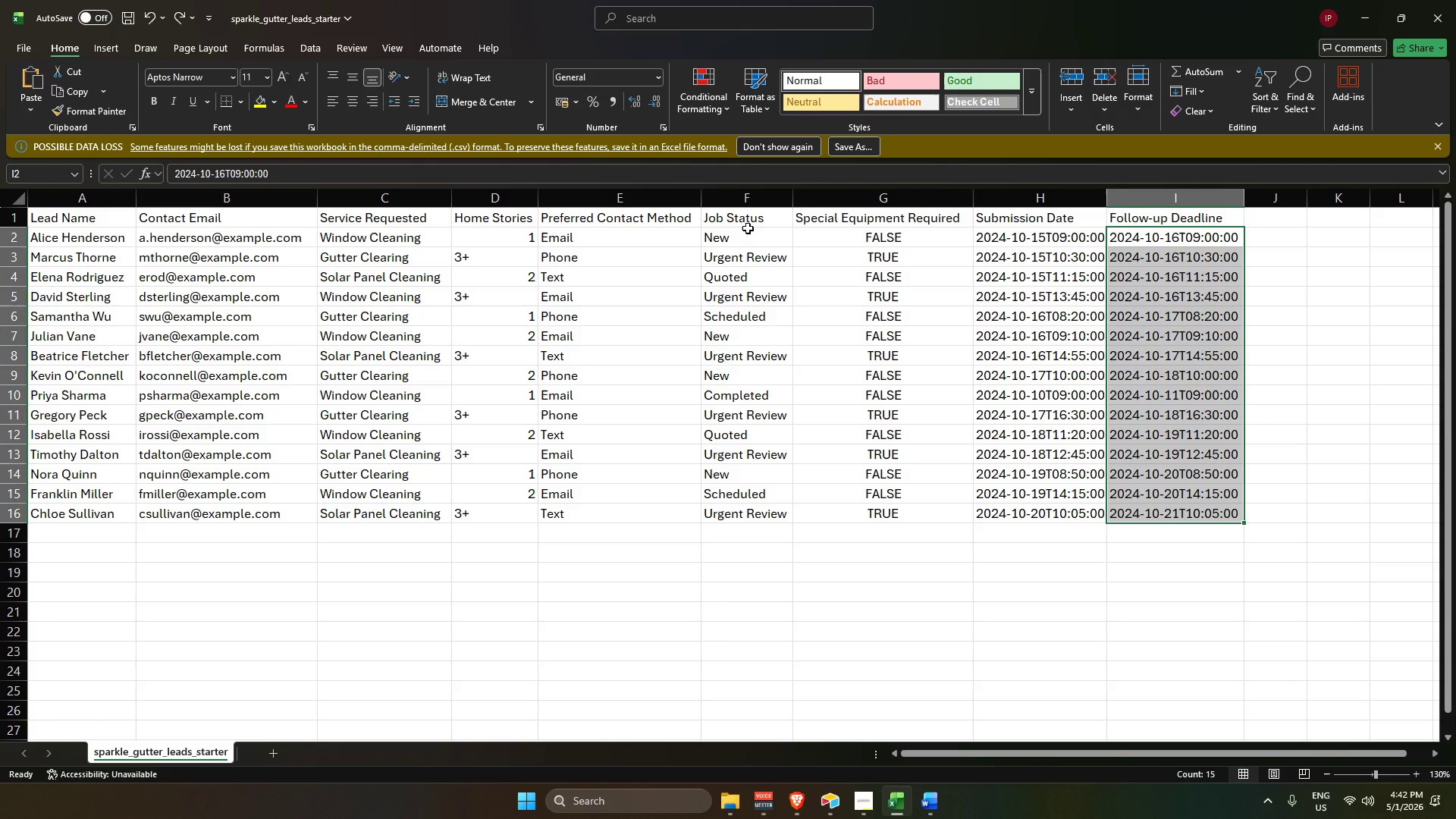 
left_click([748, 218])
 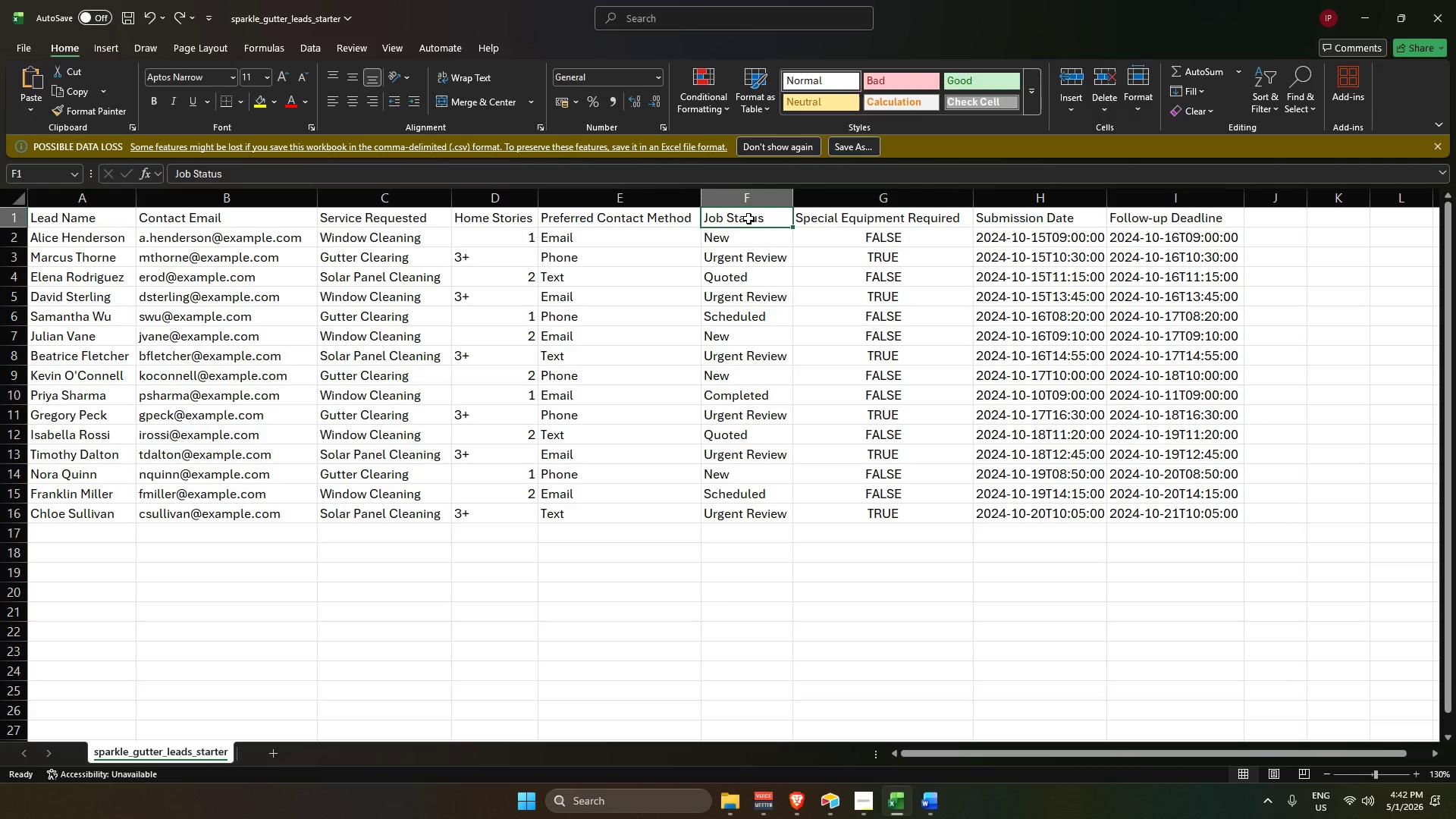 
left_click_drag(start_coordinate=[748, 218], to_coordinate=[755, 511])
 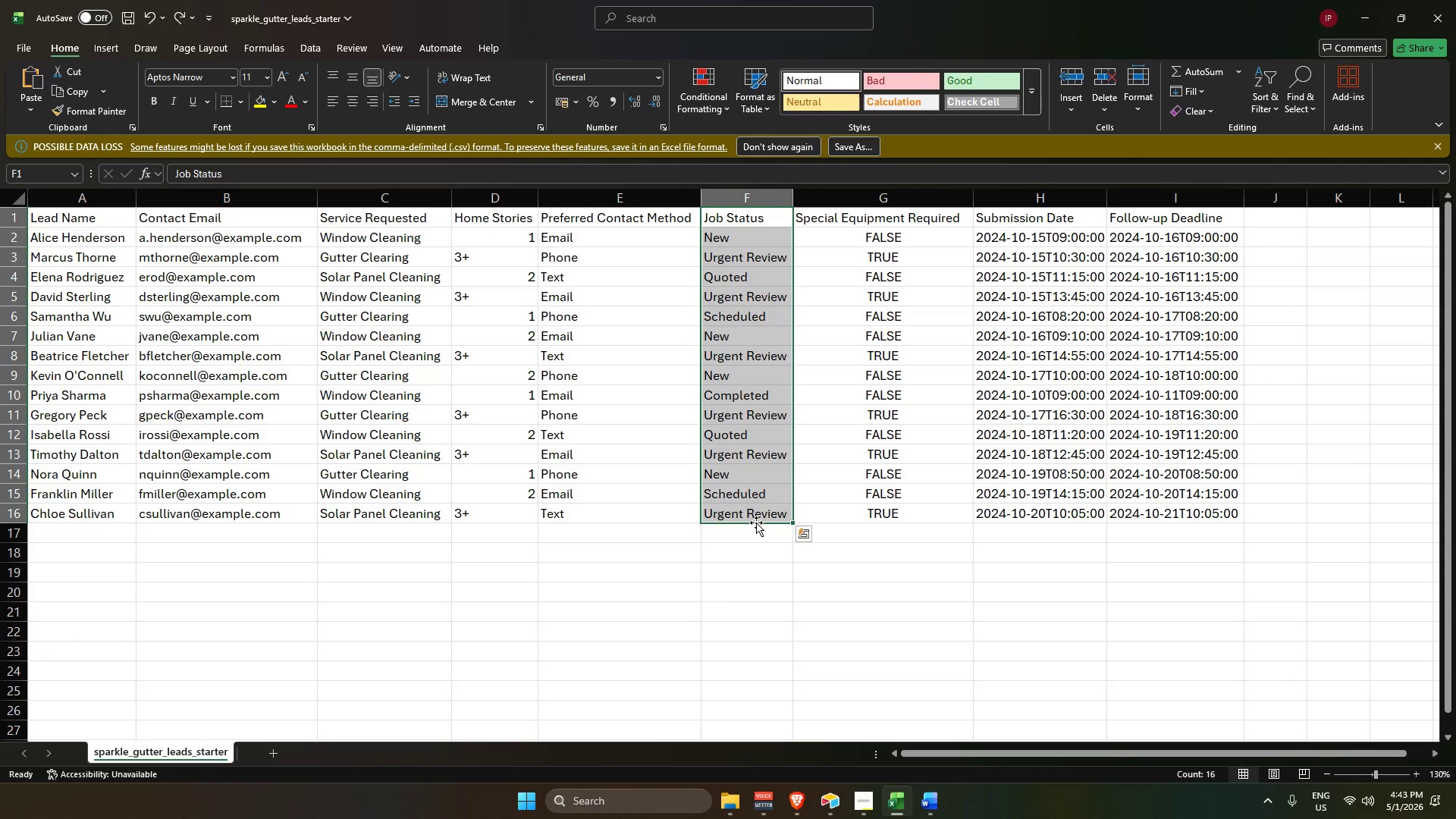 
key(Control+C)
 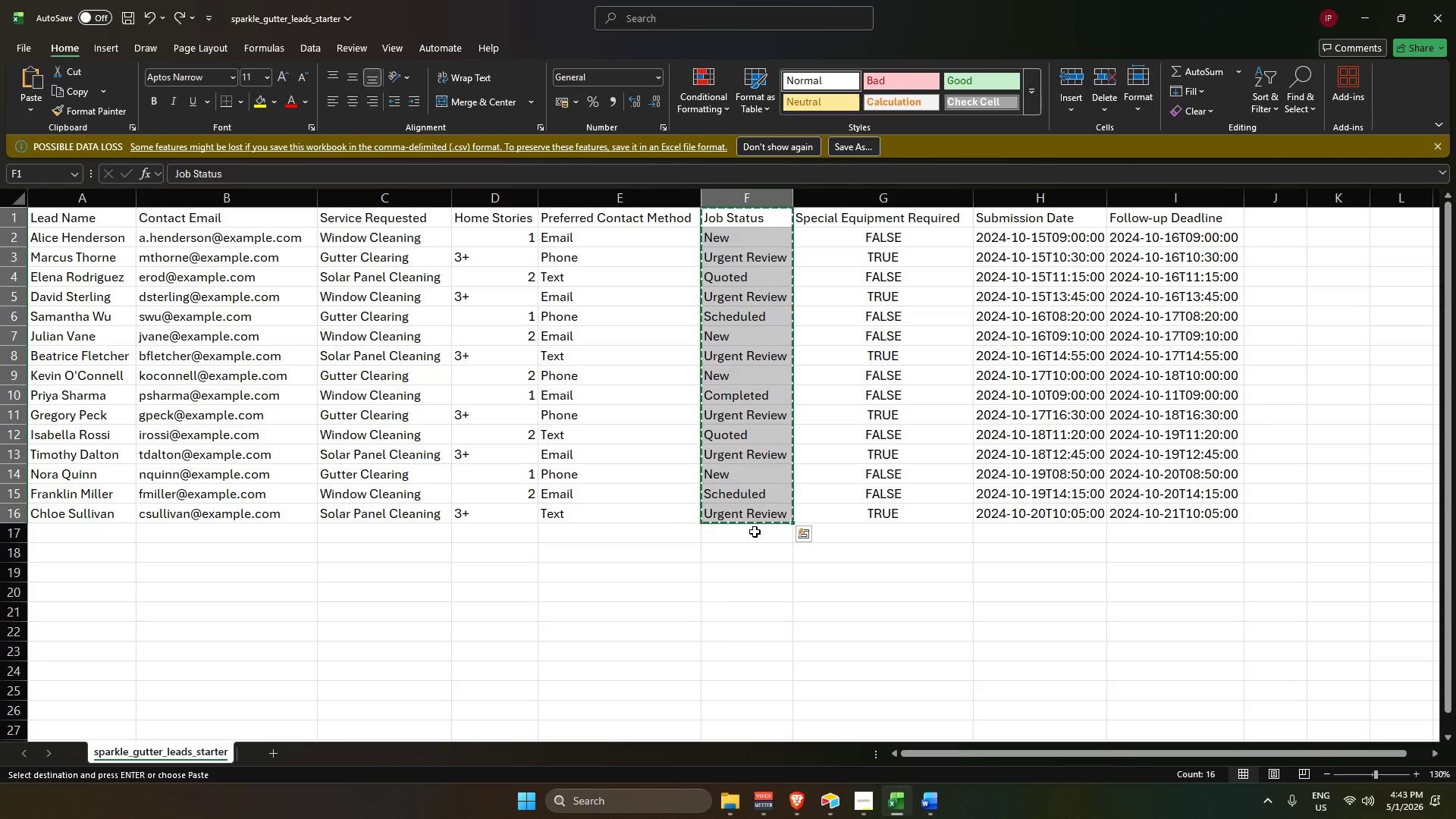 
key(Control+C)
 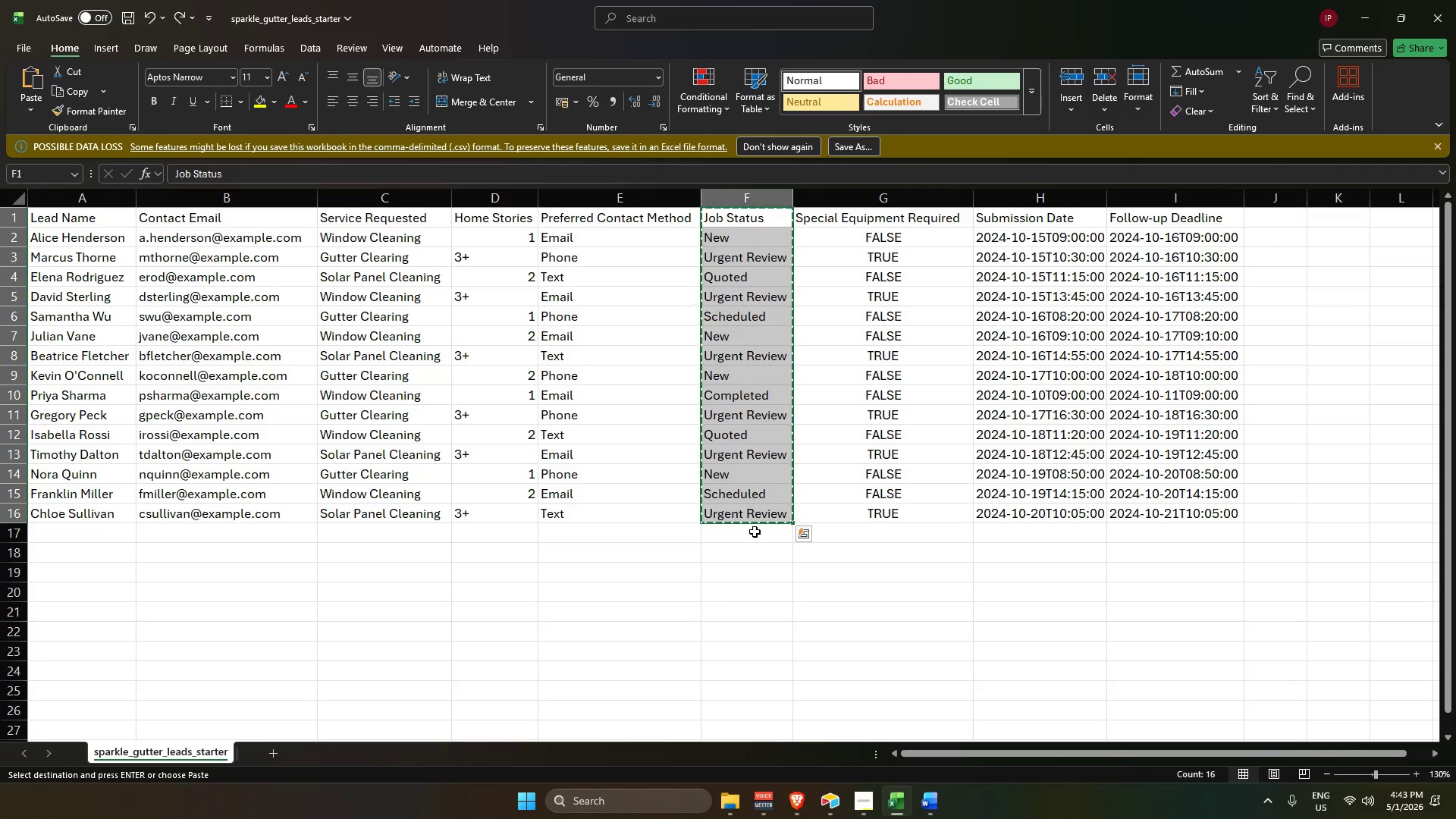 
key(Alt+AltLeft)
 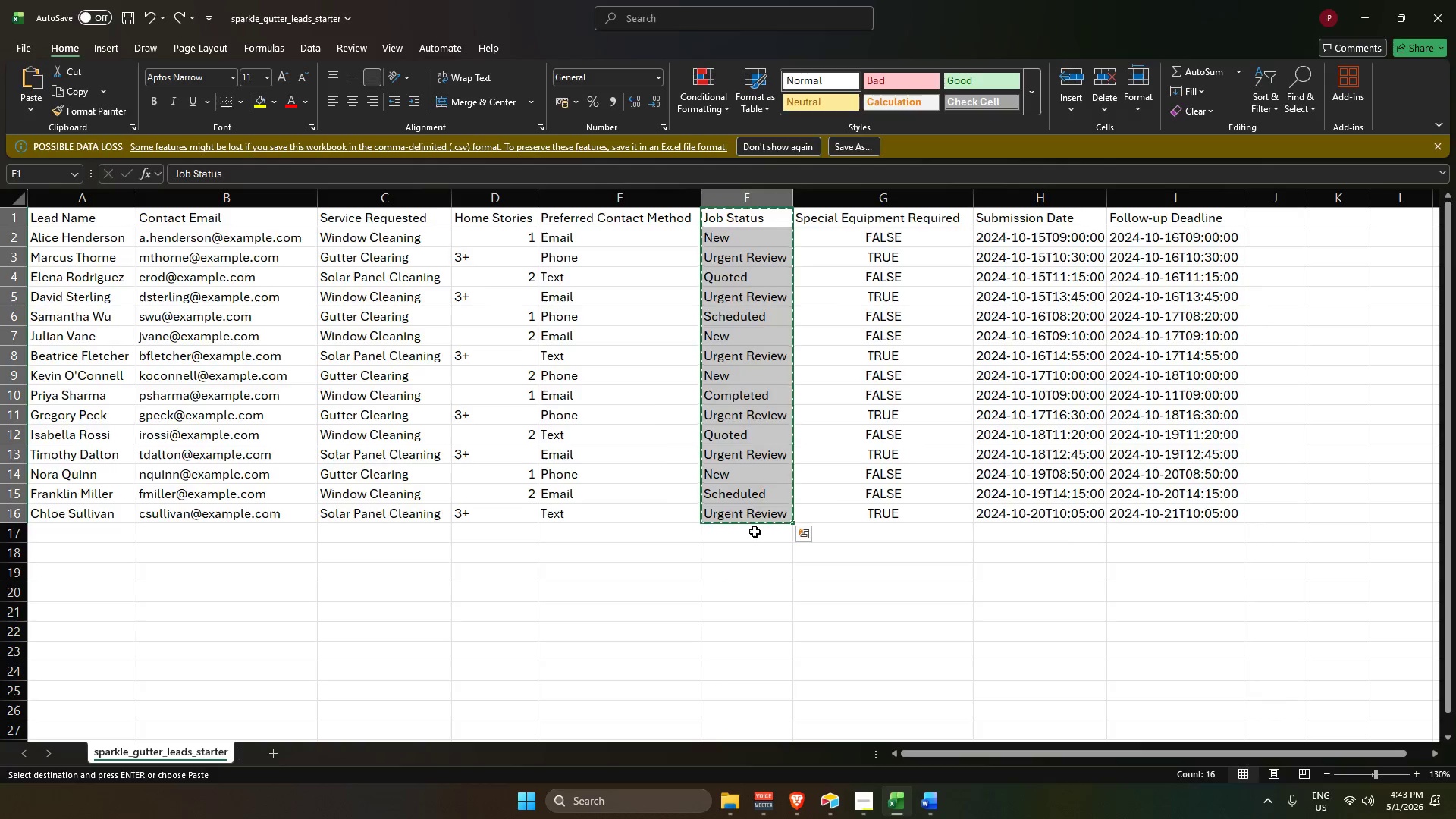 
key(Alt+Tab)
 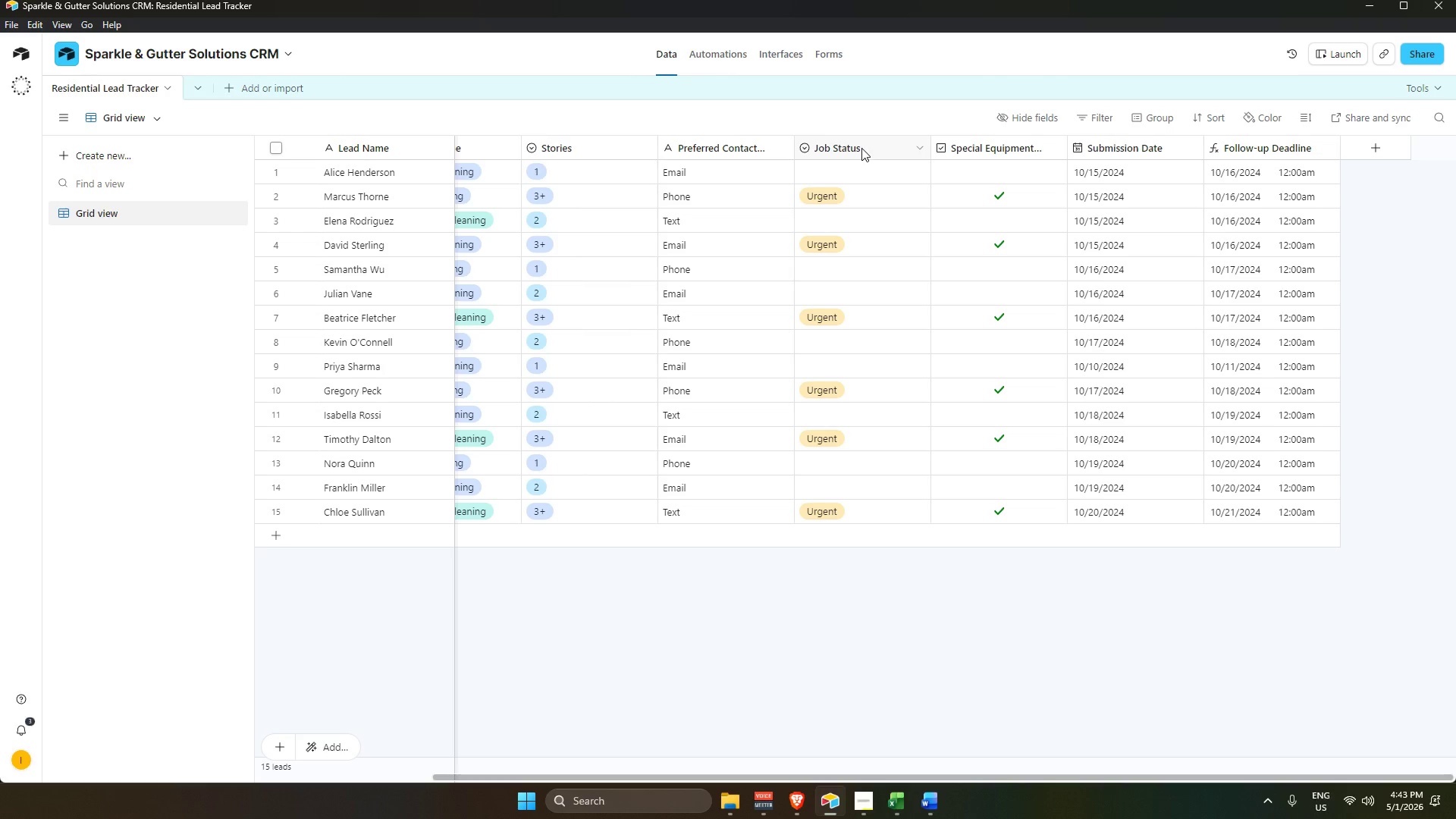 
double_click([860, 147])
 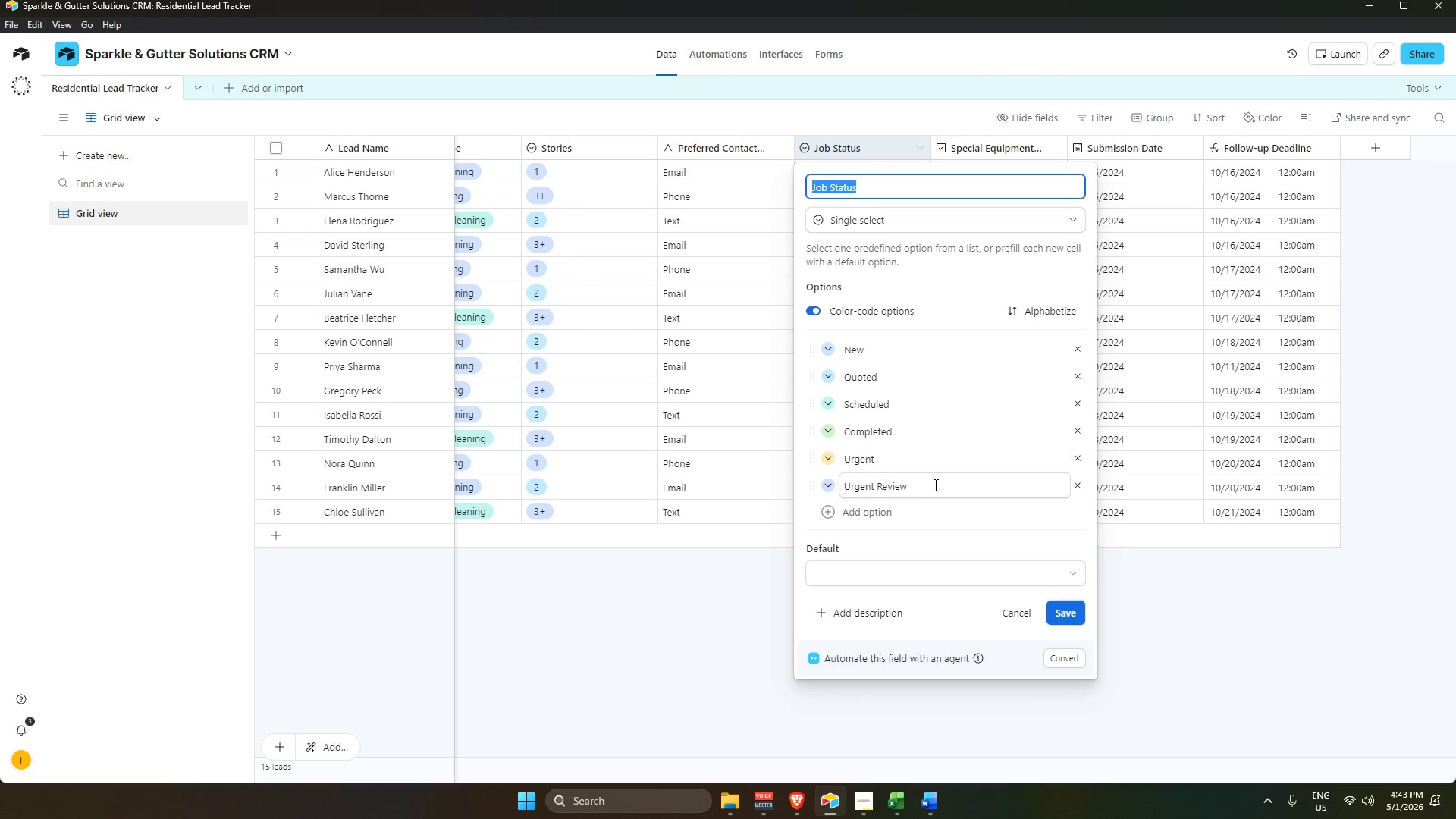 
left_click([927, 457])
 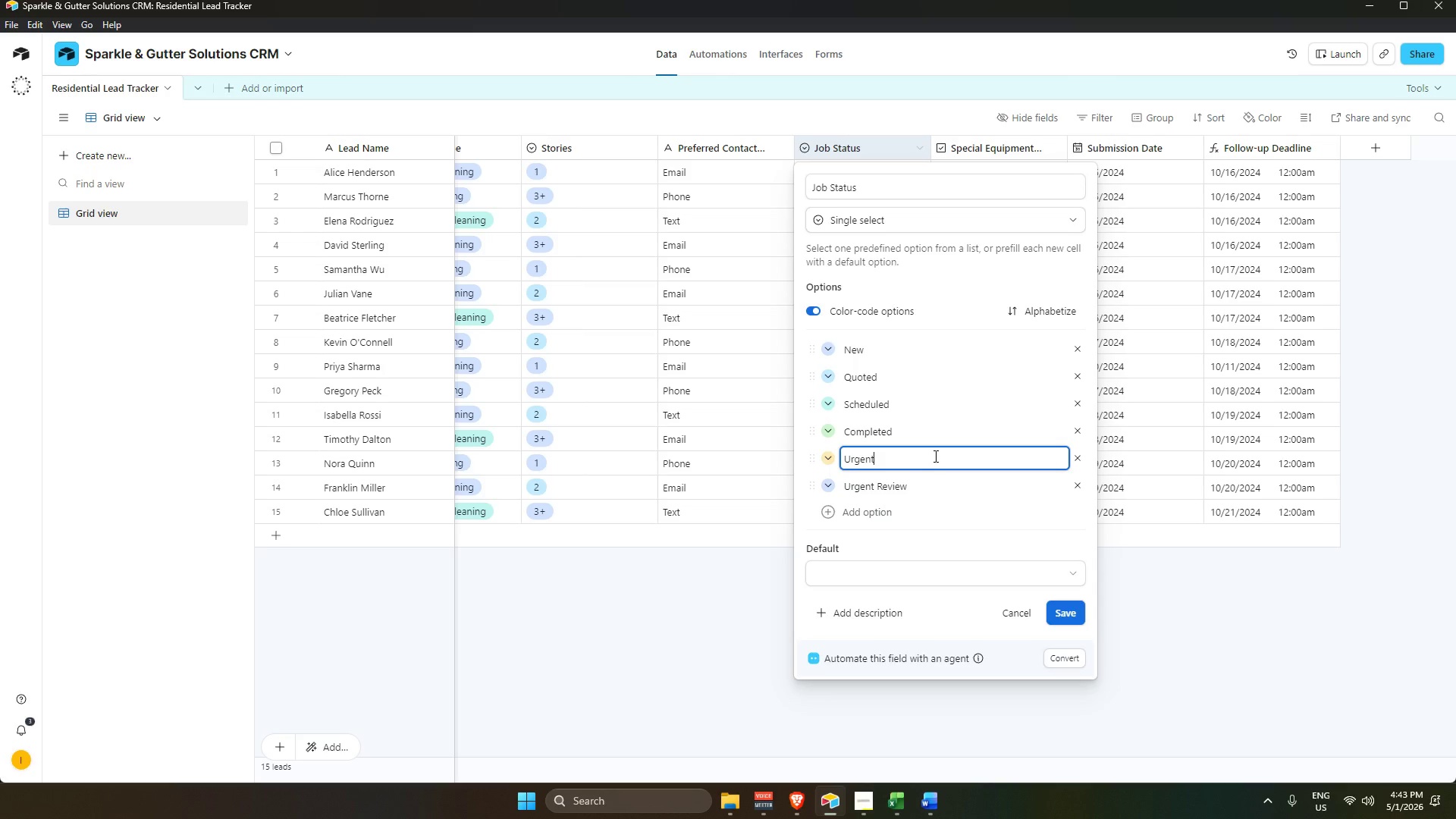 
type( Re)
 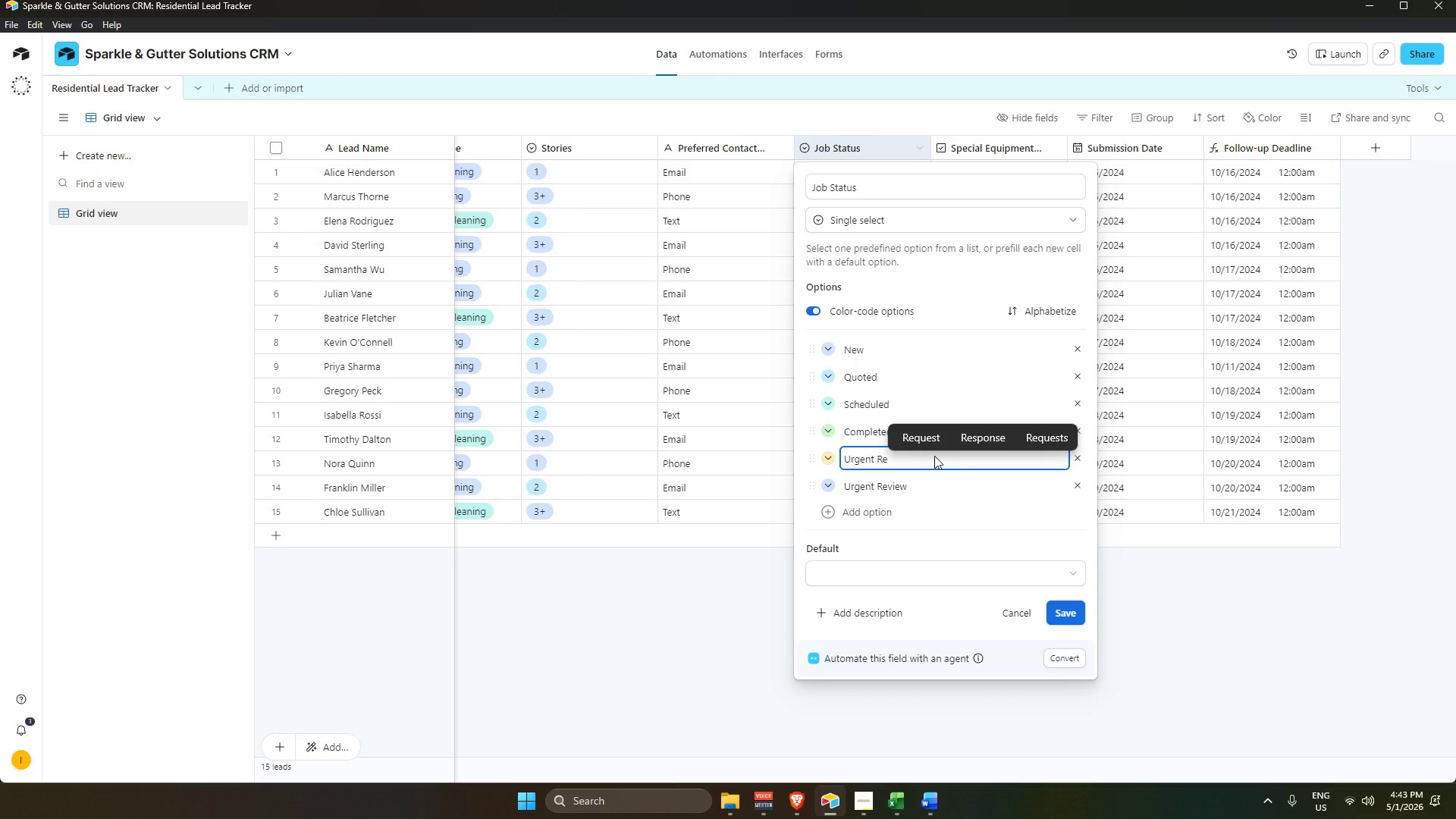 
wait(5.05)
 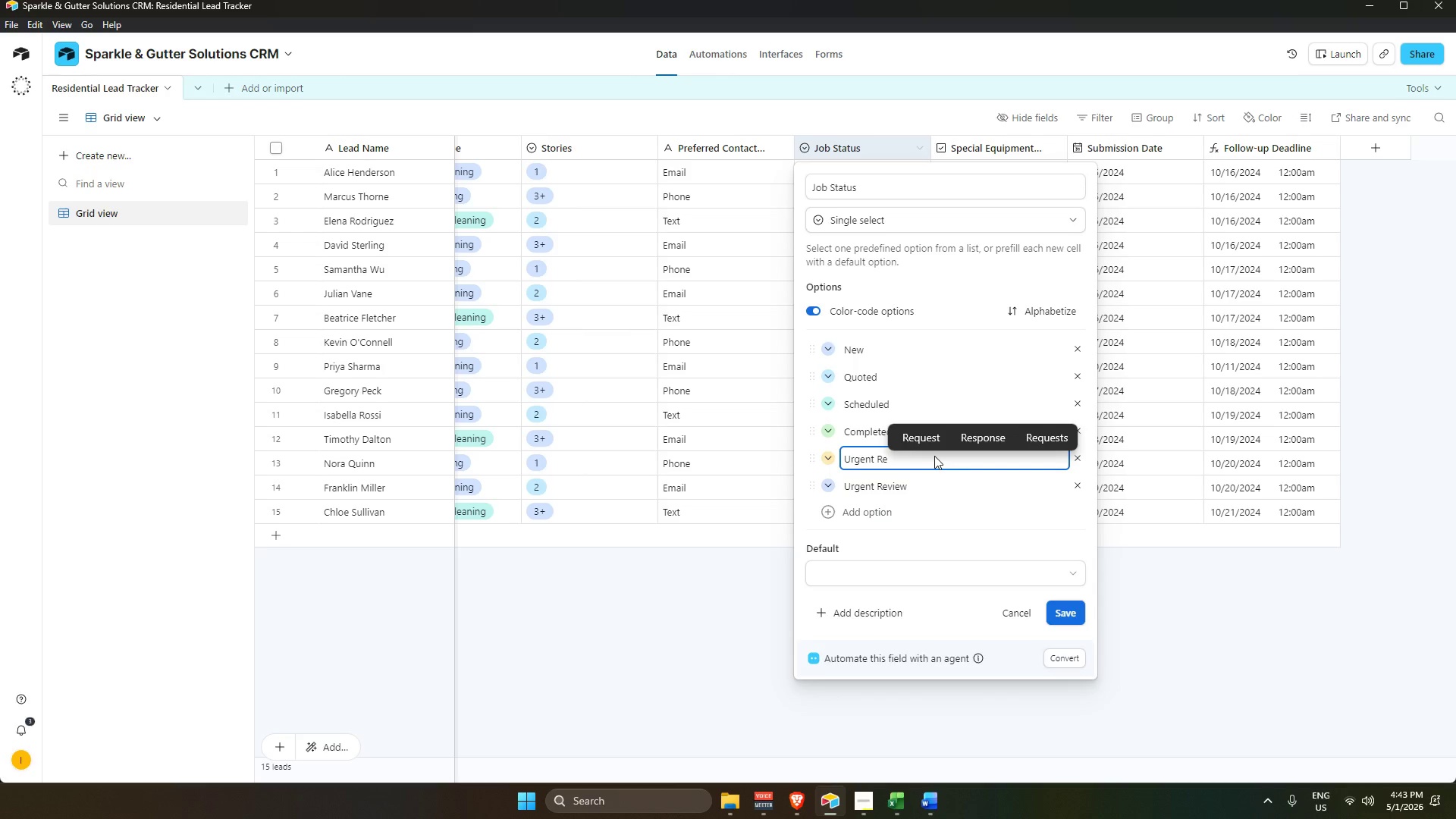 
key(Backspace)
 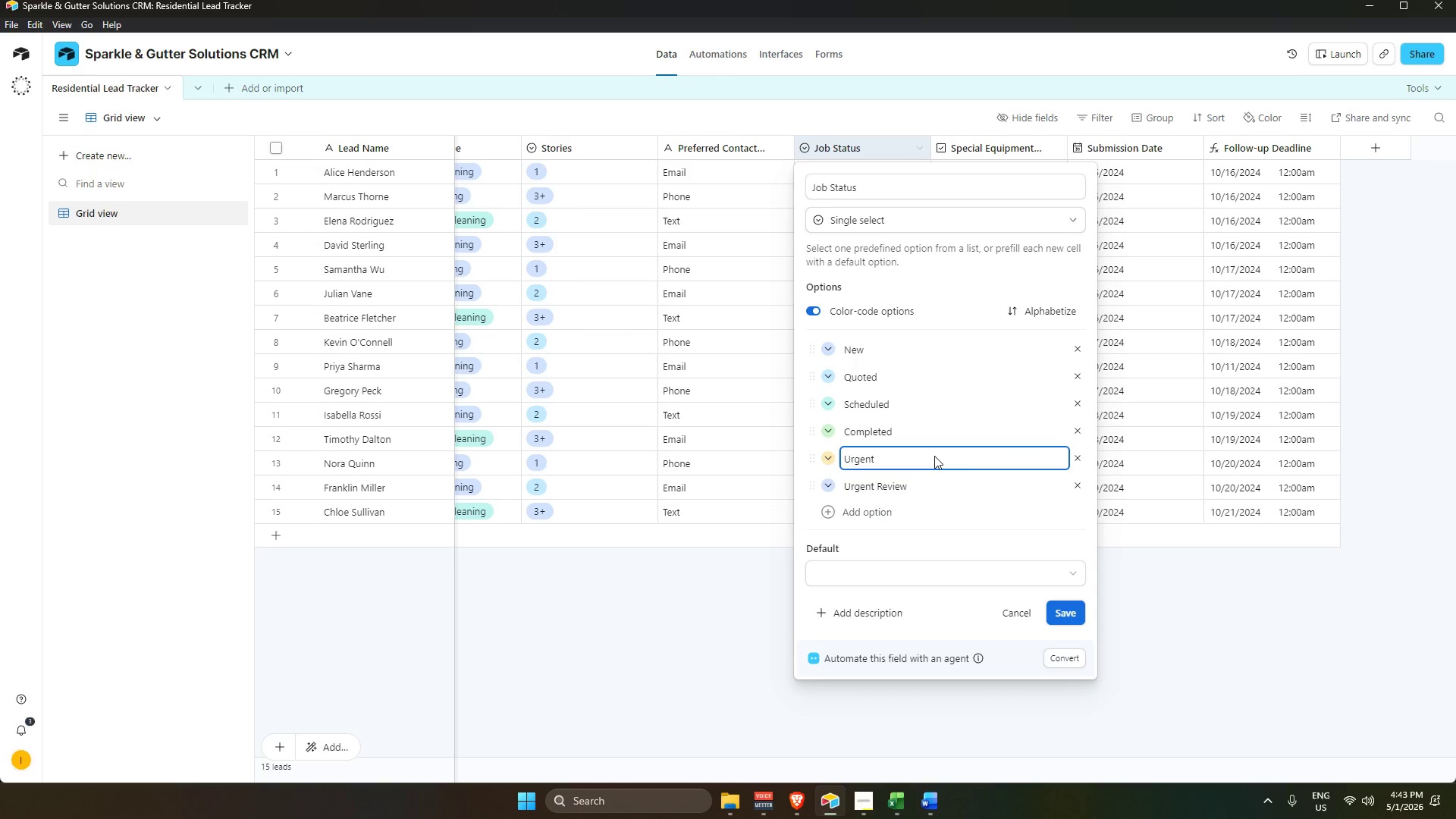 
key(Backspace)
 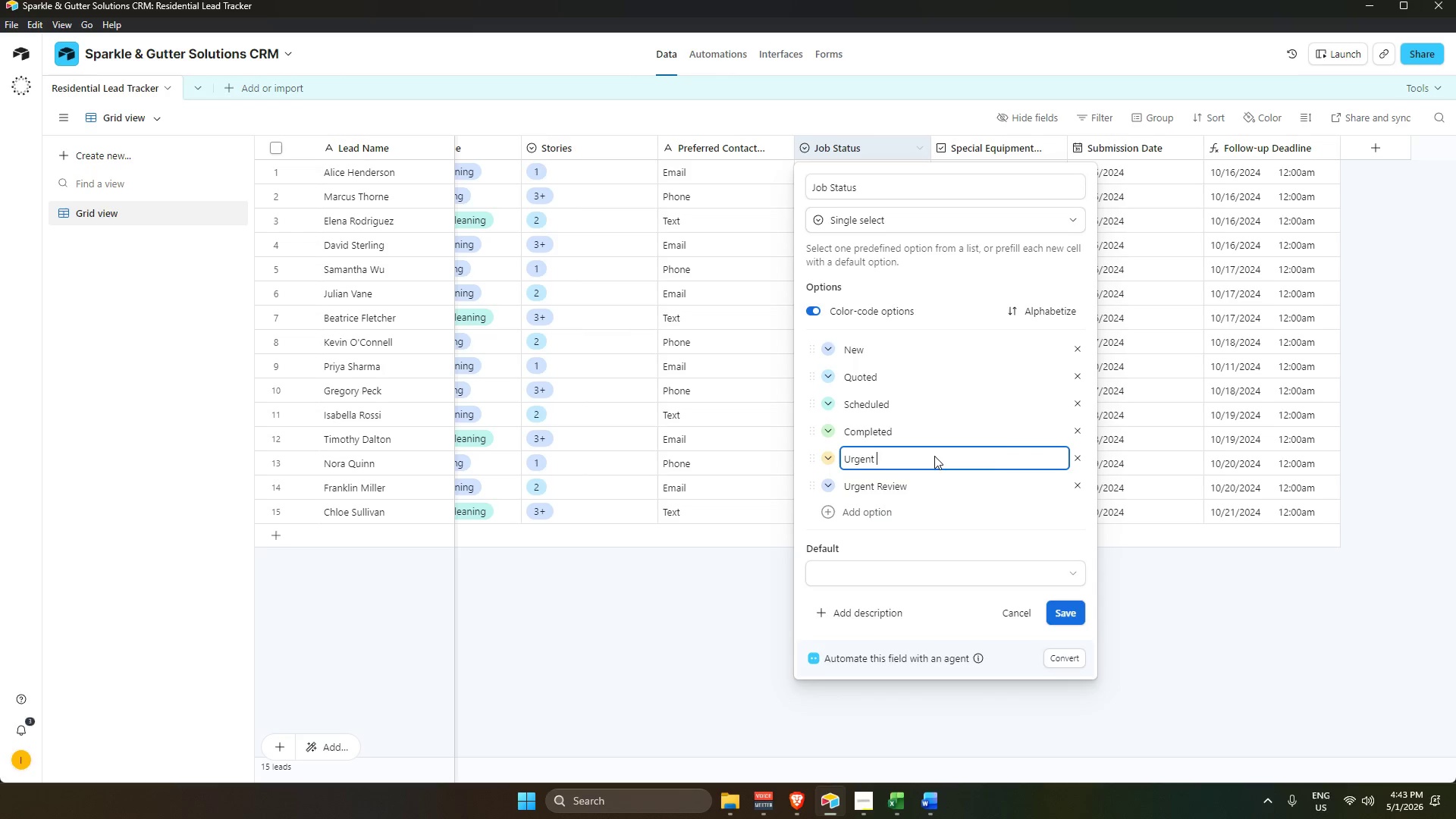 
key(Backspace)
 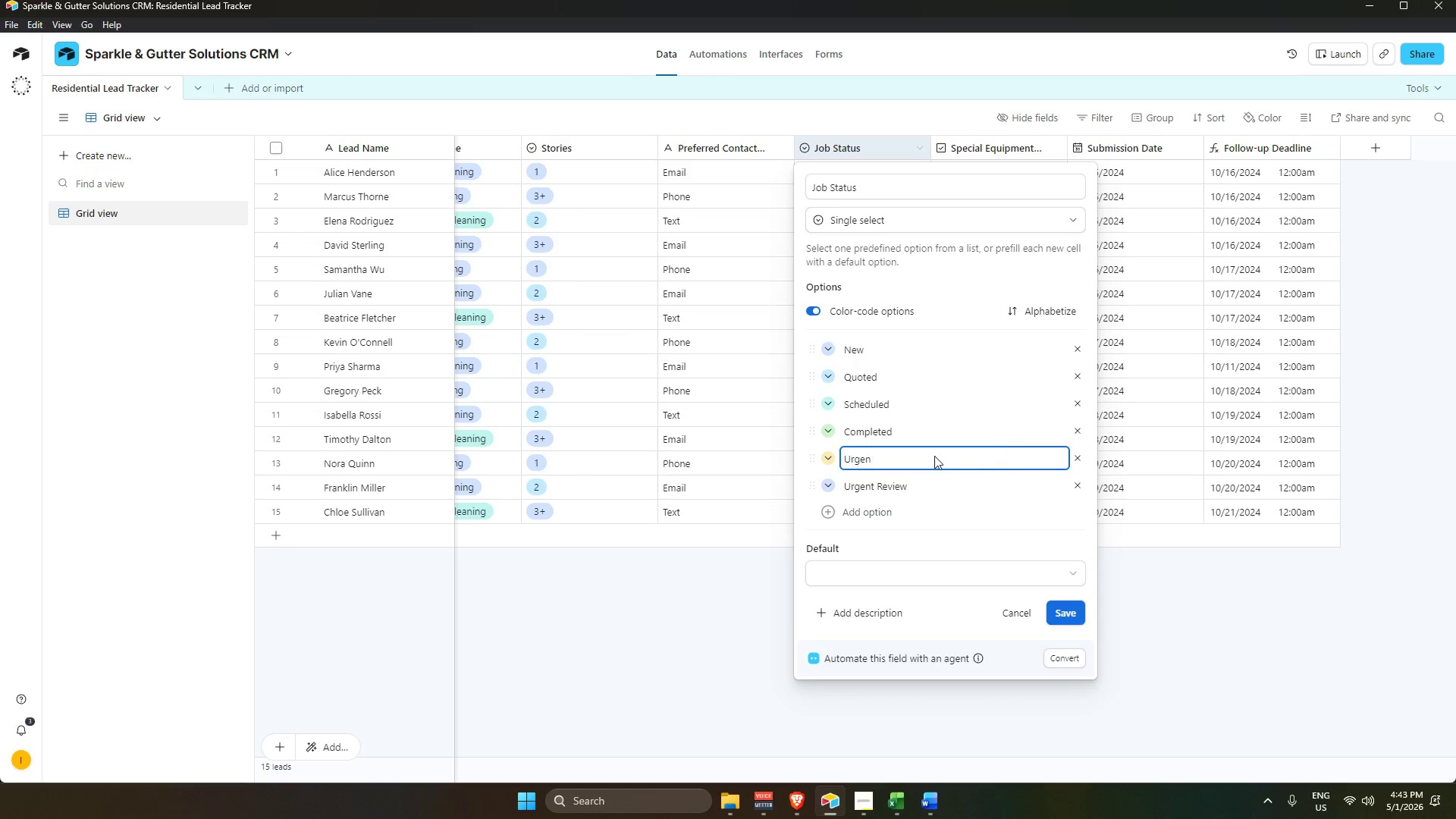 
key(Backspace)
 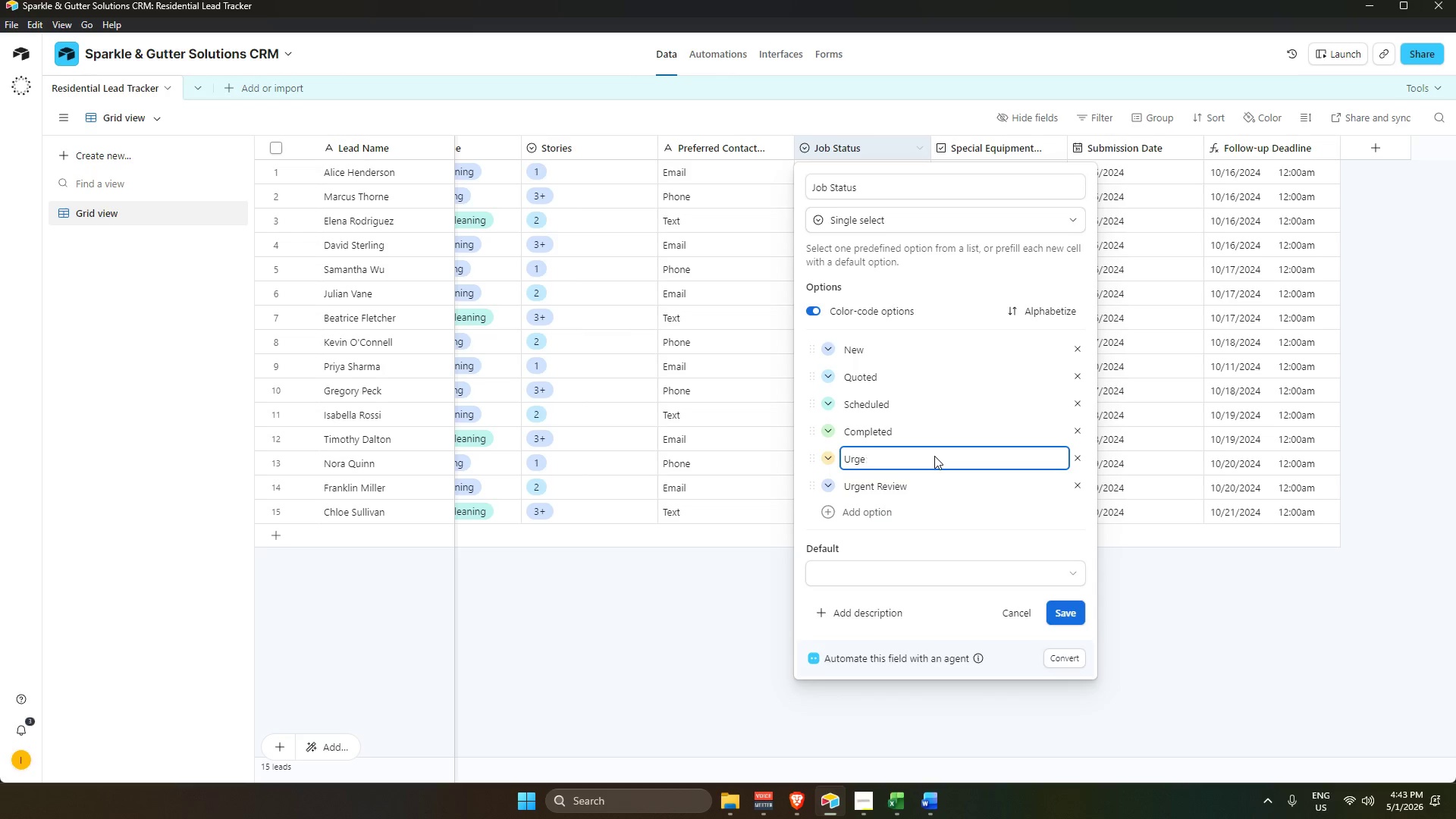 
key(Backspace)
 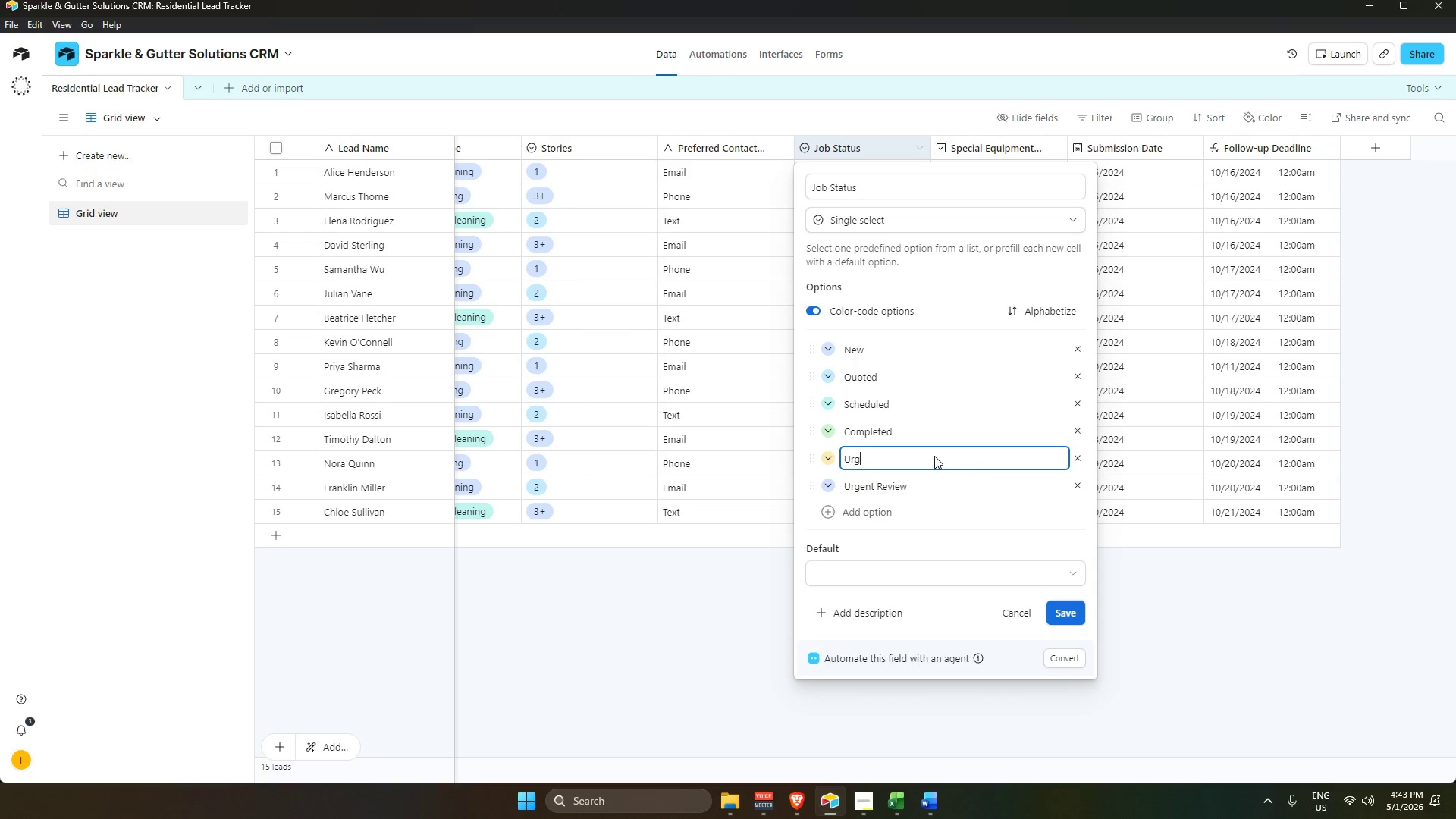 
key(Backspace)
 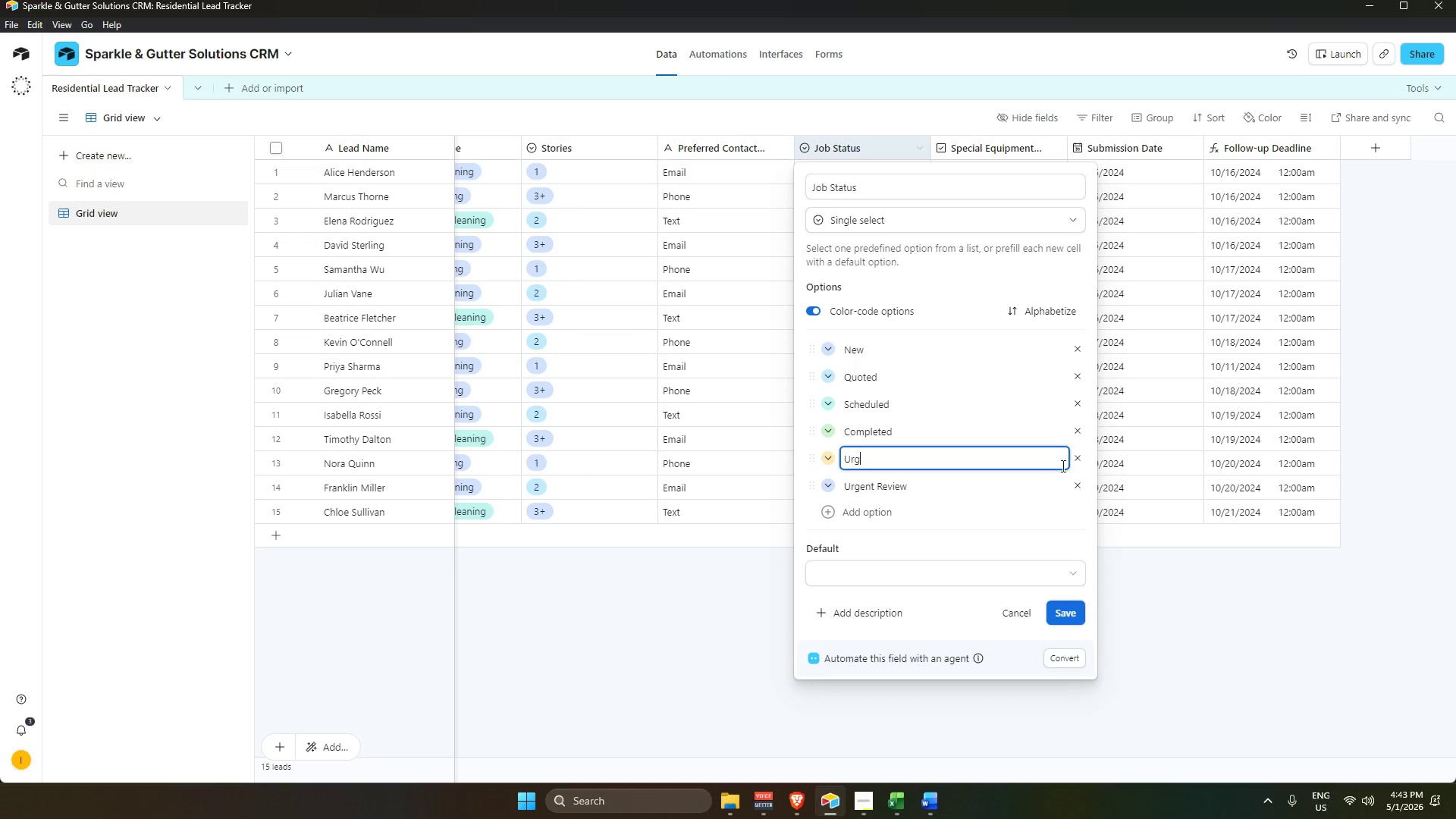 
left_click([1075, 460])
 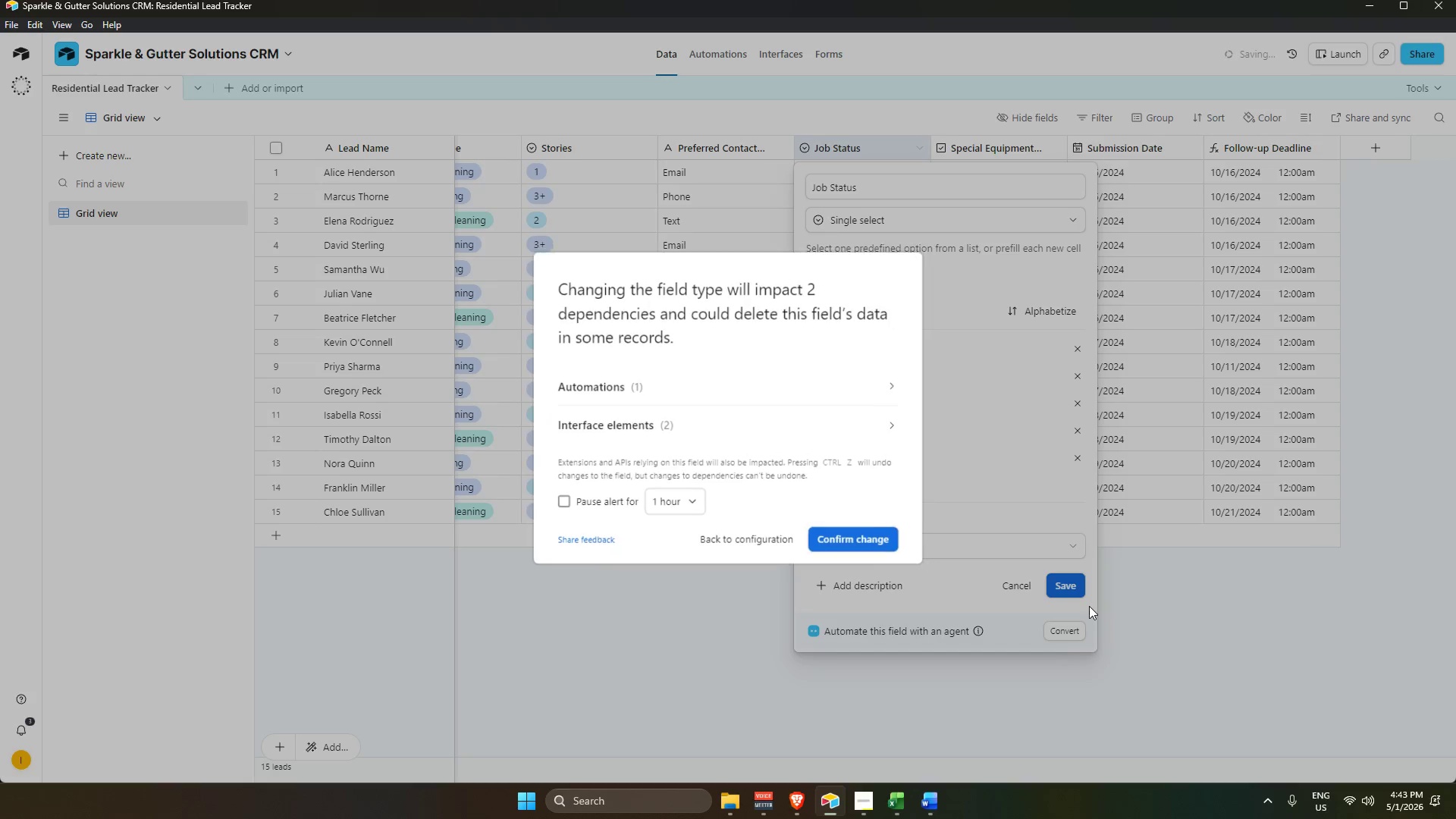 
left_click([861, 543])
 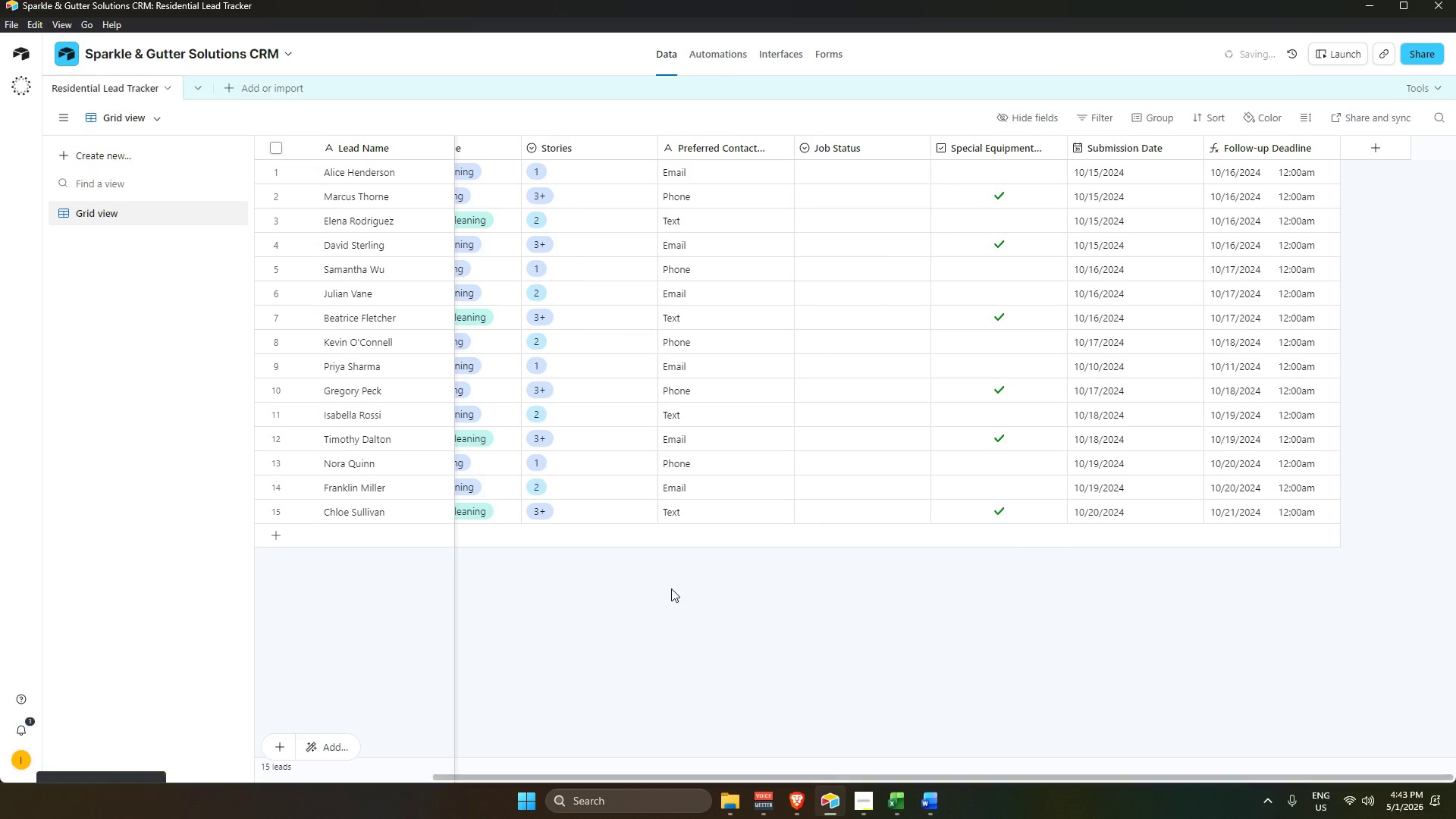 
left_click([673, 592])
 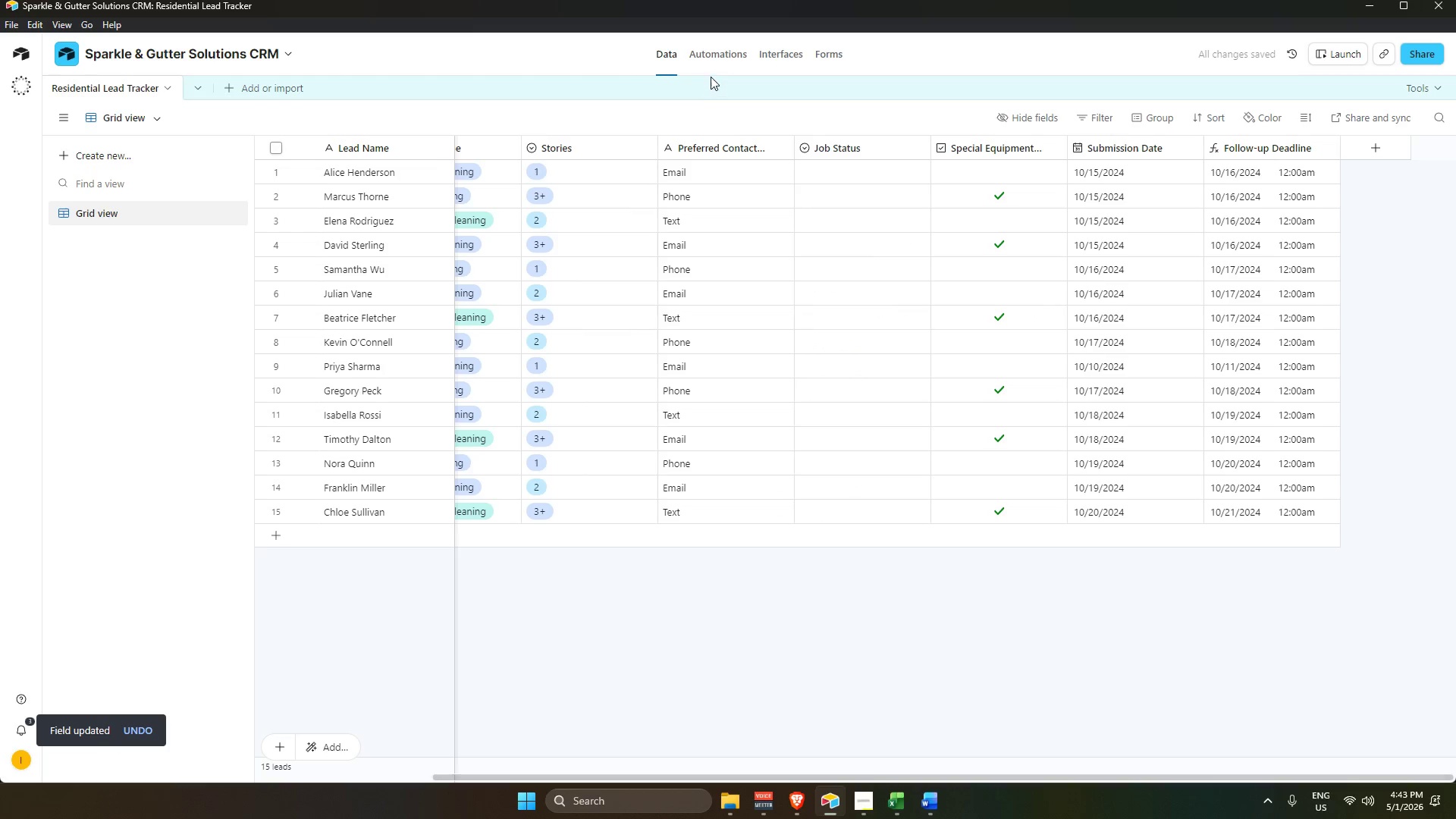 
left_click([715, 57])
 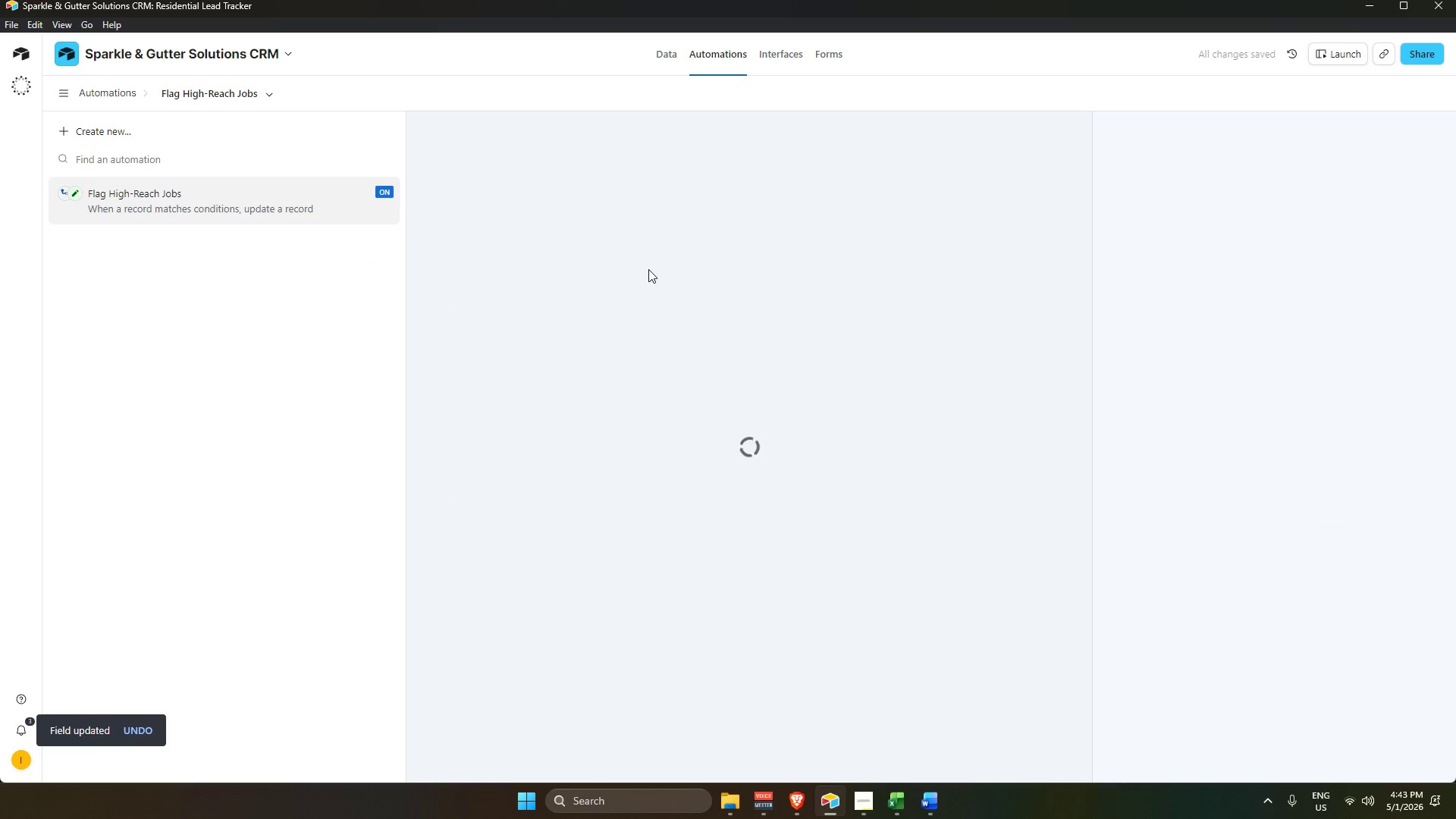 
scroll: coordinate [648, 269], scroll_direction: up, amount: 2.0
 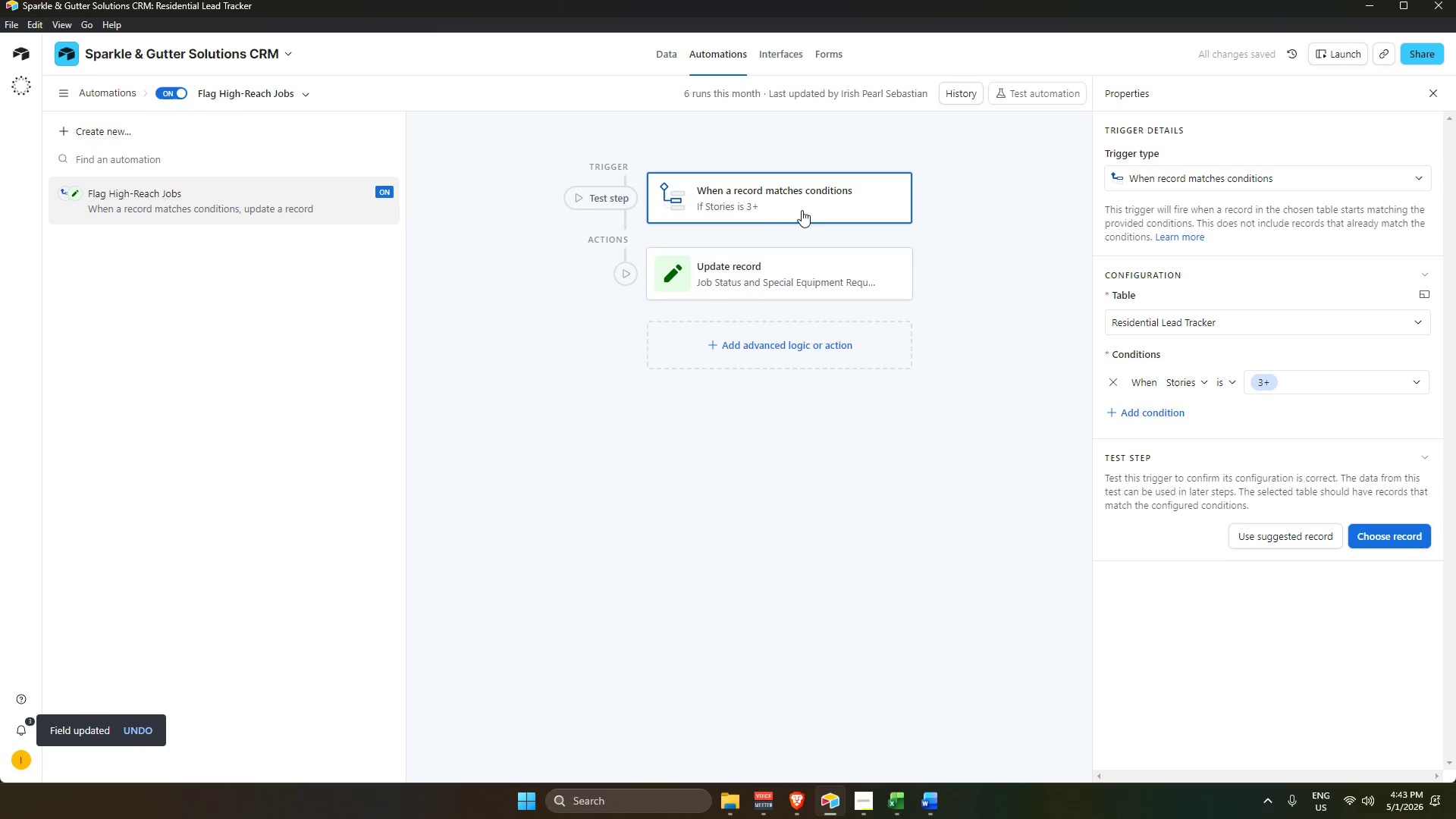 
left_click([801, 273])
 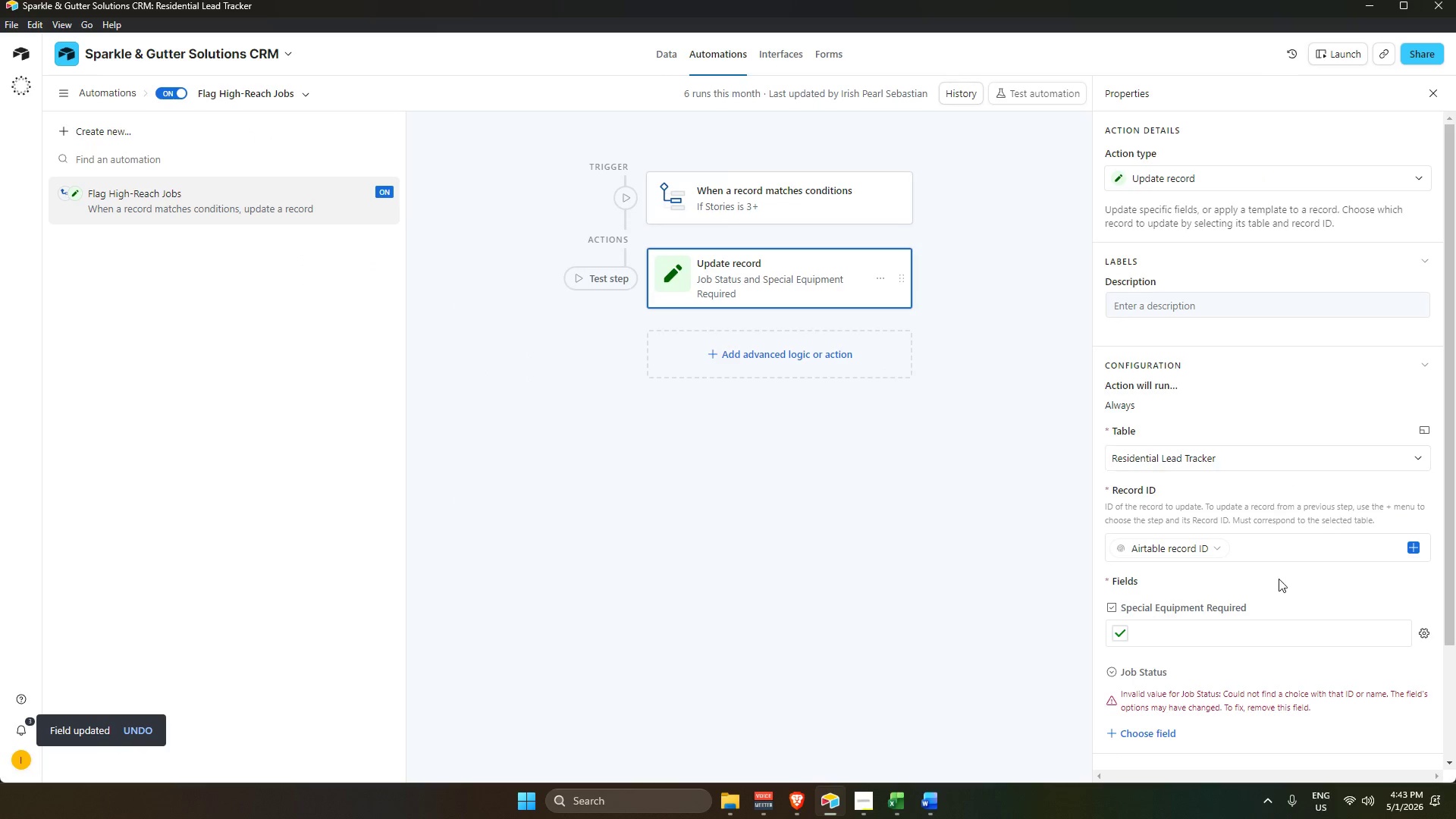 
scroll: coordinate [1282, 642], scroll_direction: down, amount: 3.0
 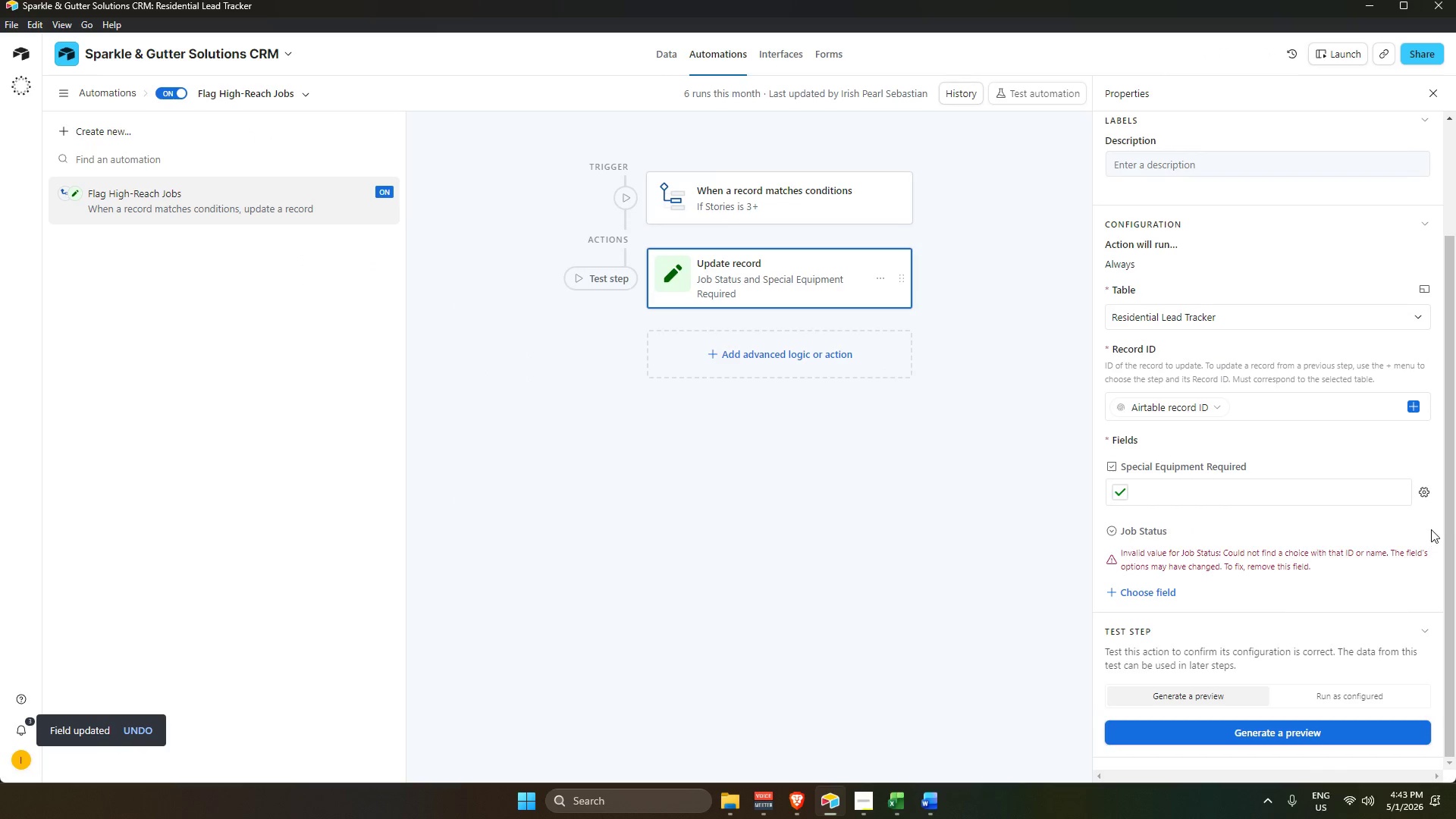 
left_click([1429, 526])
 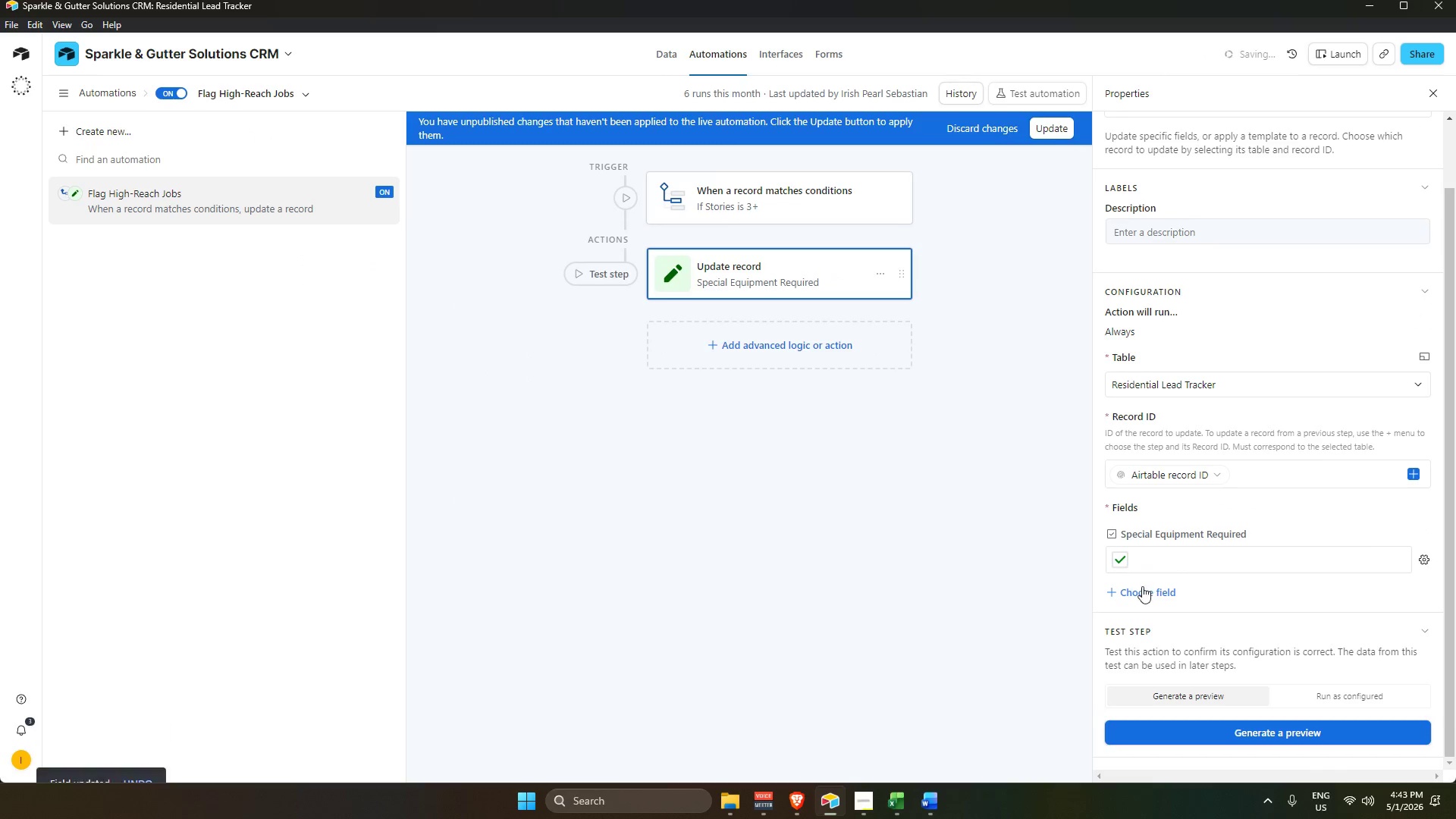 
double_click([1144, 589])
 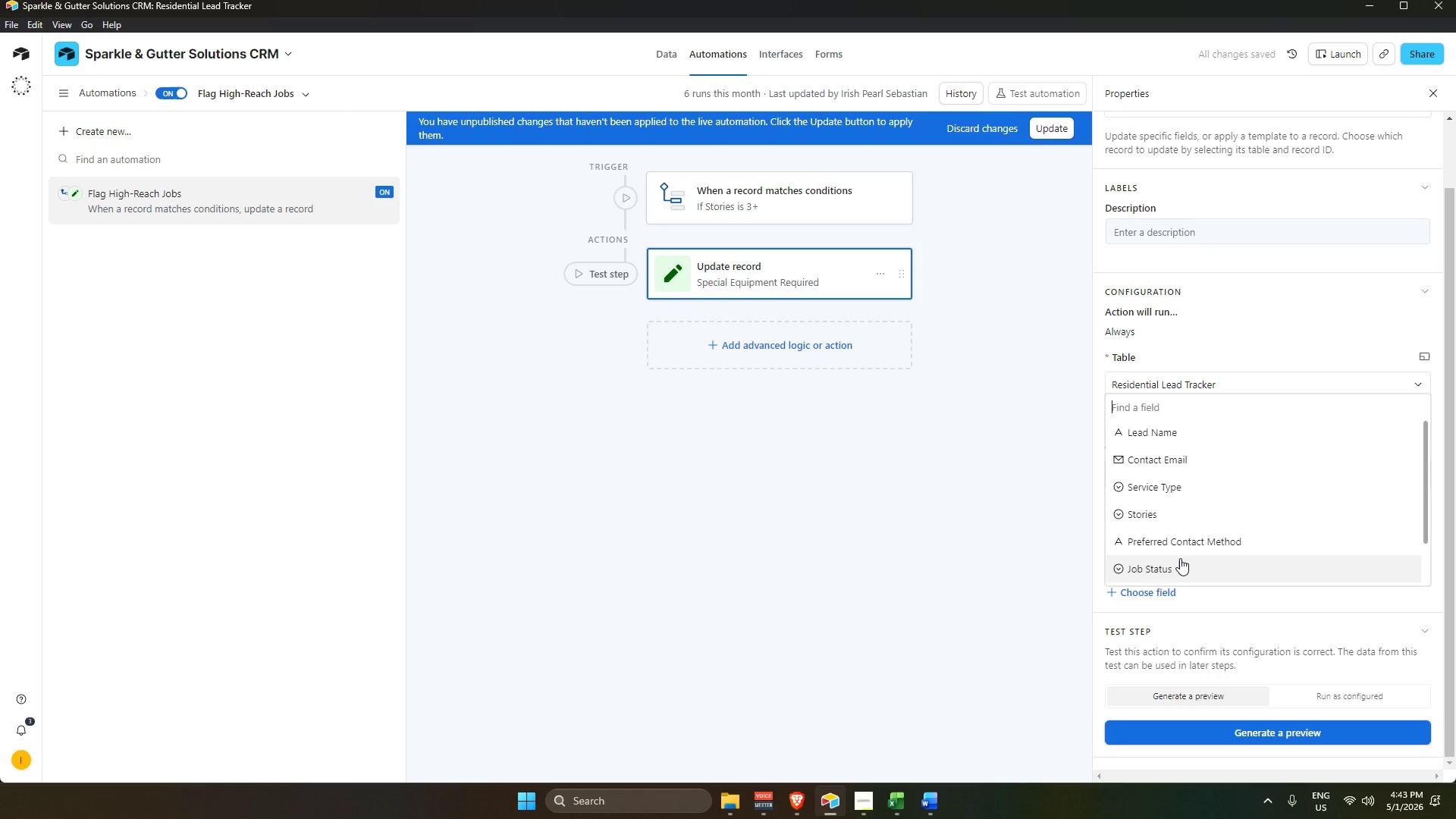 
left_click([1179, 559])
 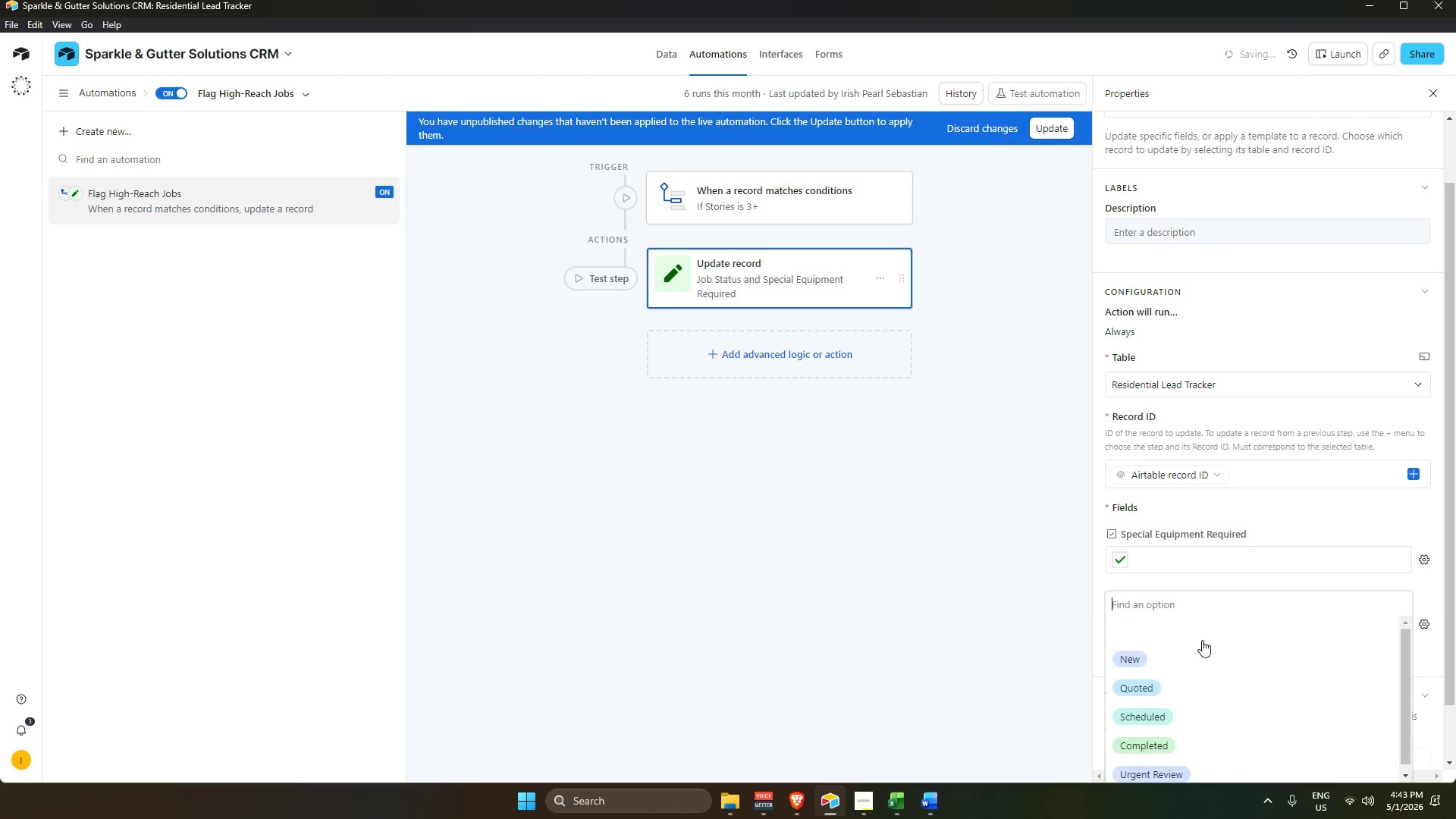 
scroll: coordinate [1167, 725], scroll_direction: down, amount: 3.0
 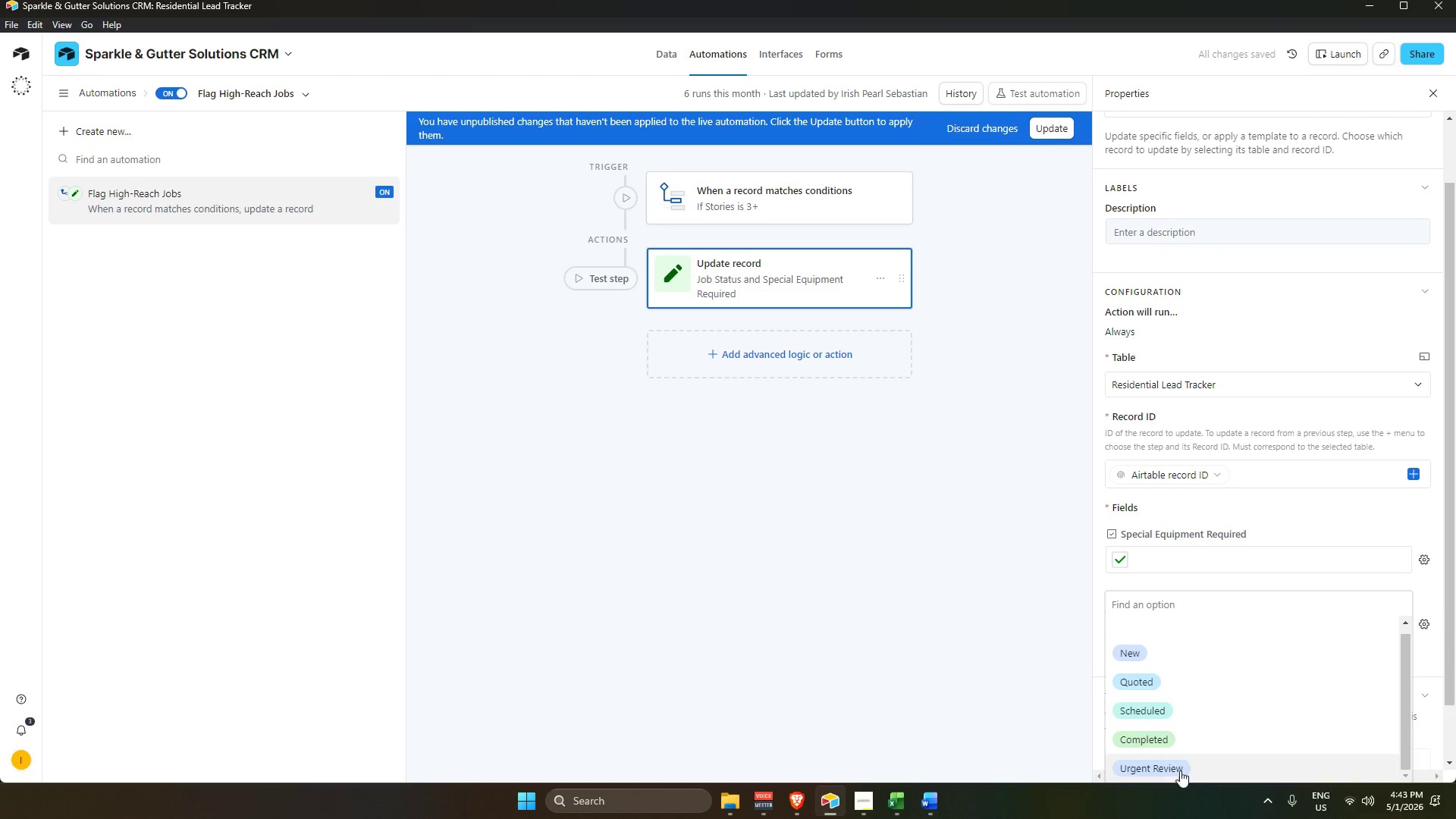 
left_click([1179, 764])
 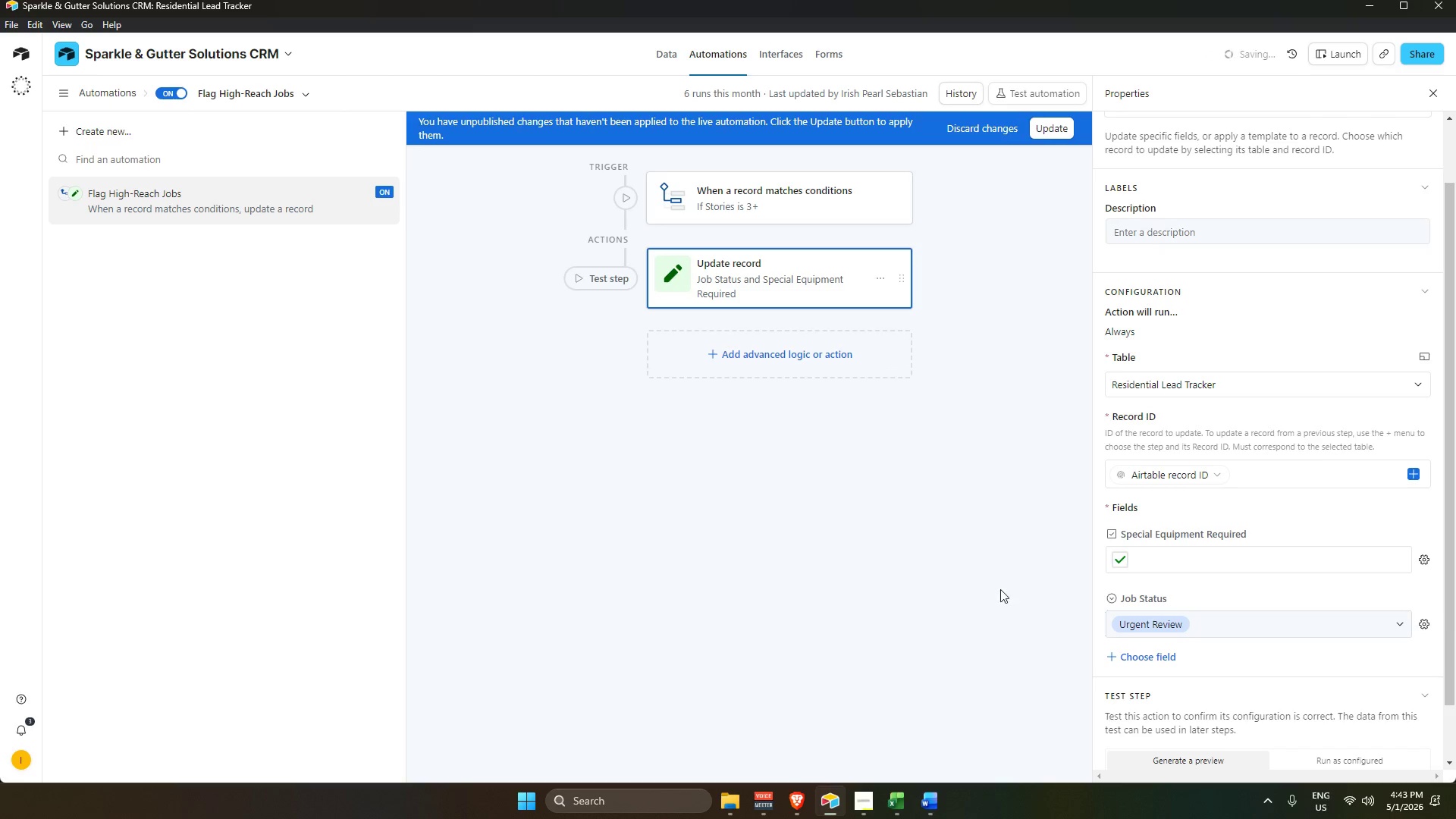 
left_click([979, 566])
 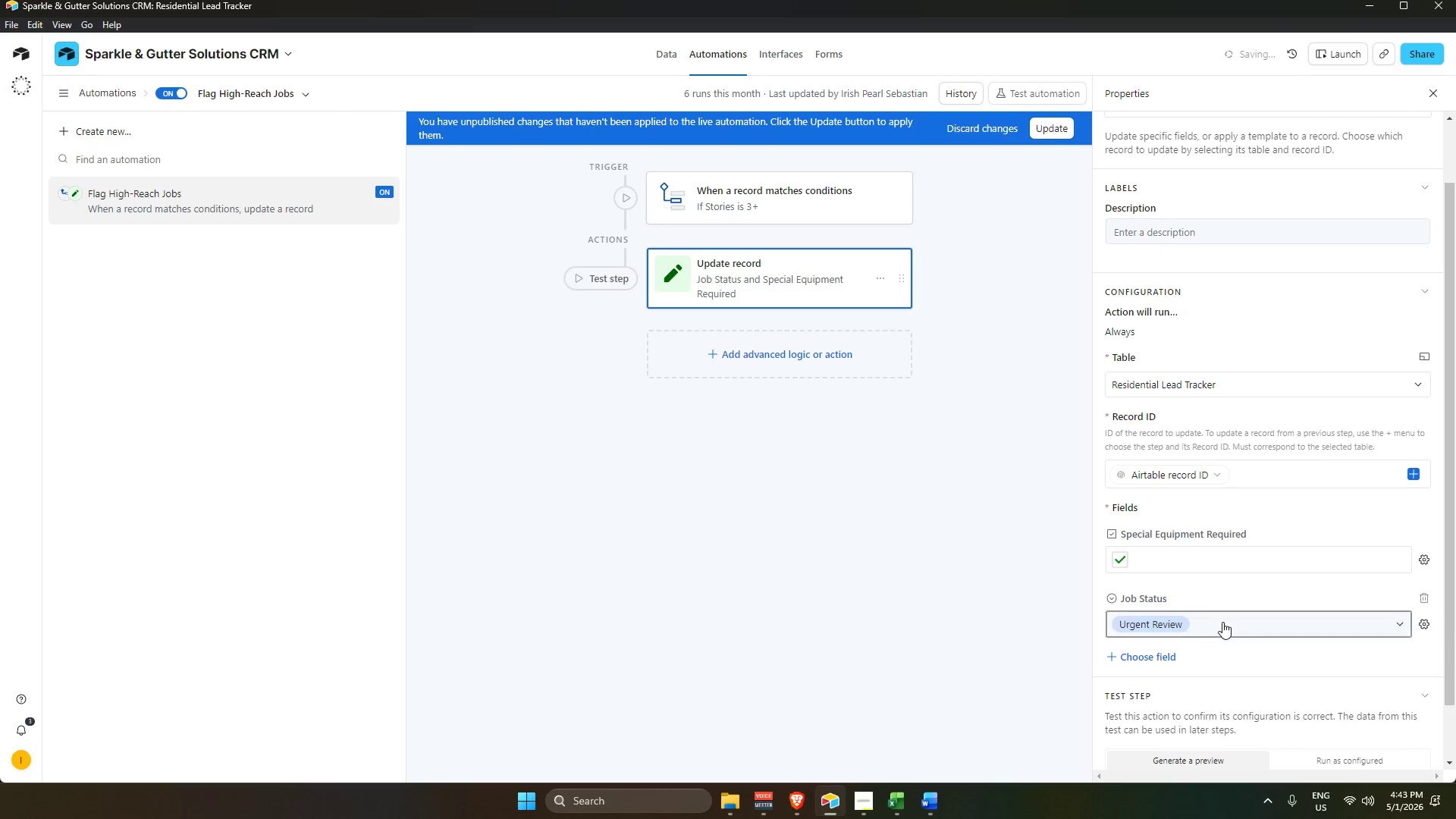 
scroll: coordinate [1222, 621], scroll_direction: down, amount: 3.0
 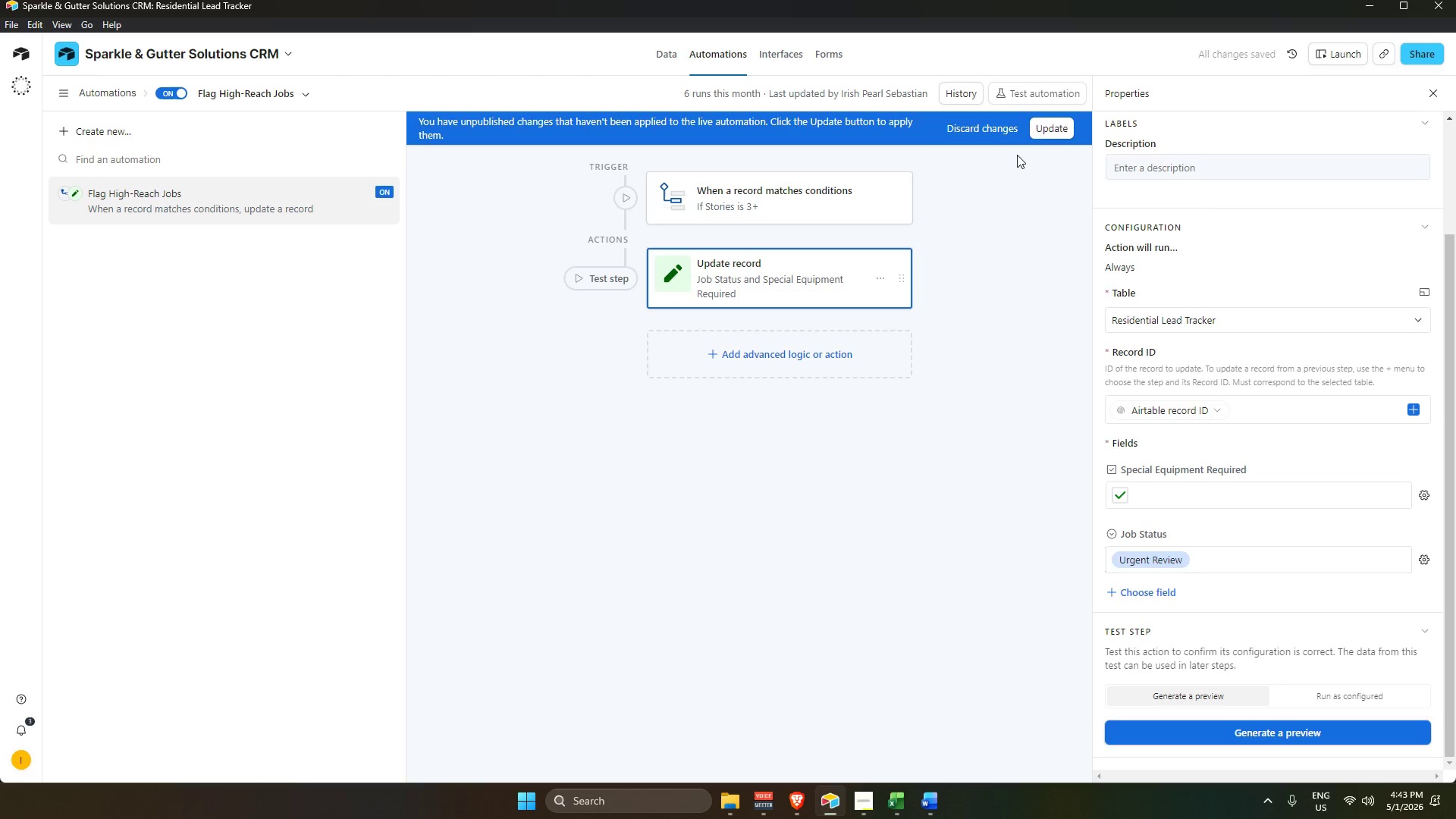 
left_click([1048, 127])
 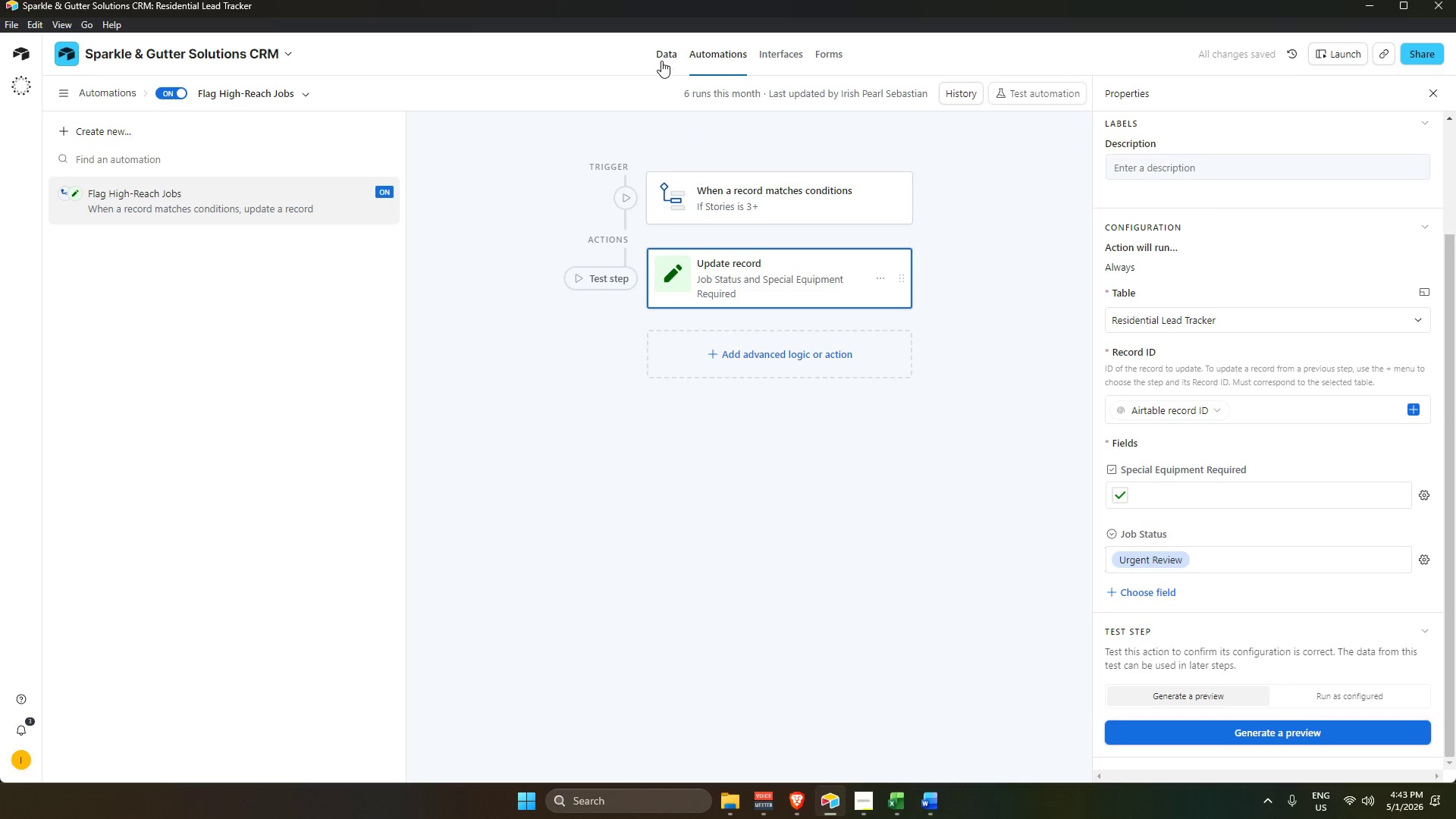 
left_click([662, 59])
 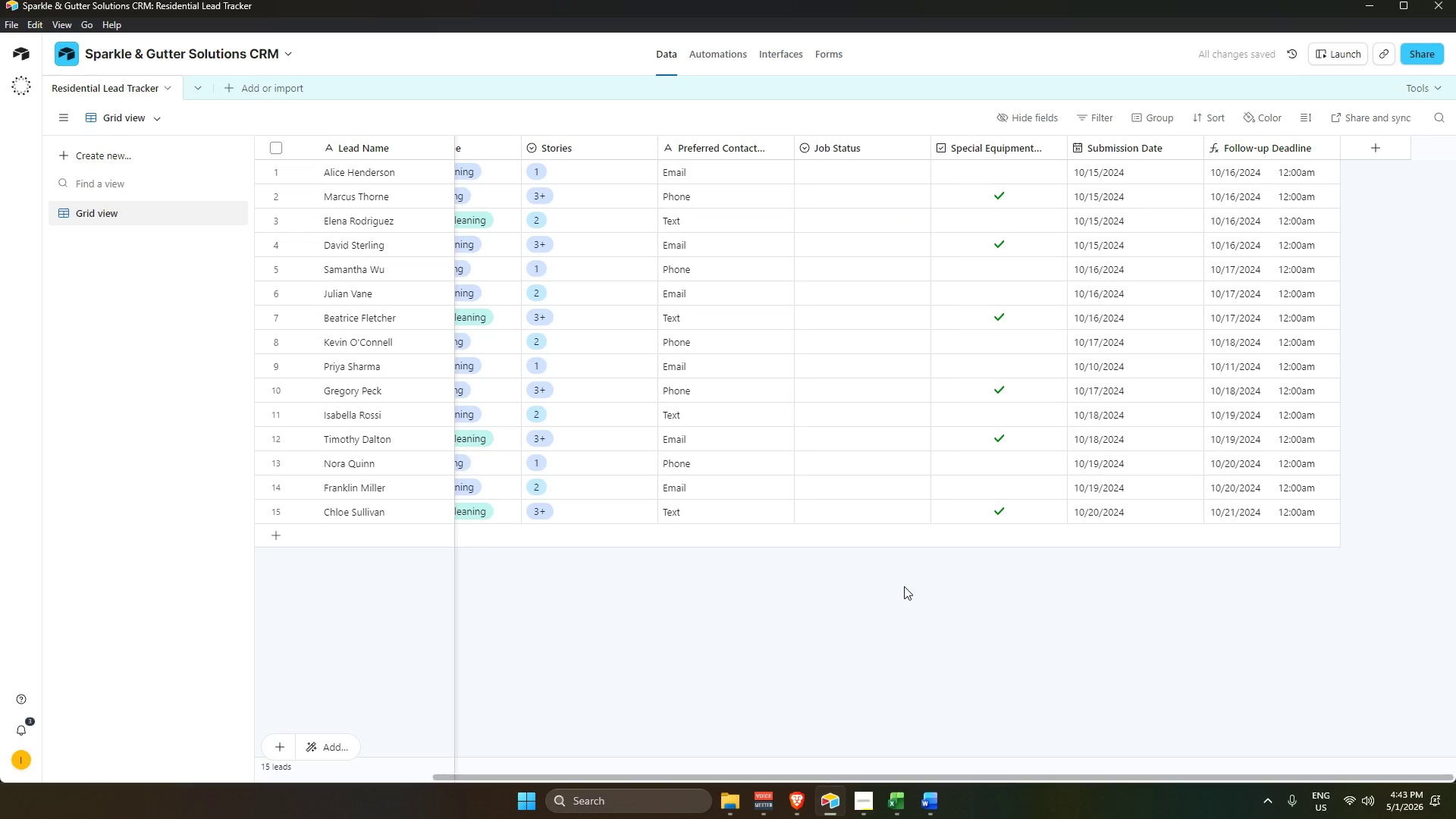 
left_click_drag(start_coordinate=[904, 585], to_coordinate=[905, 576])
 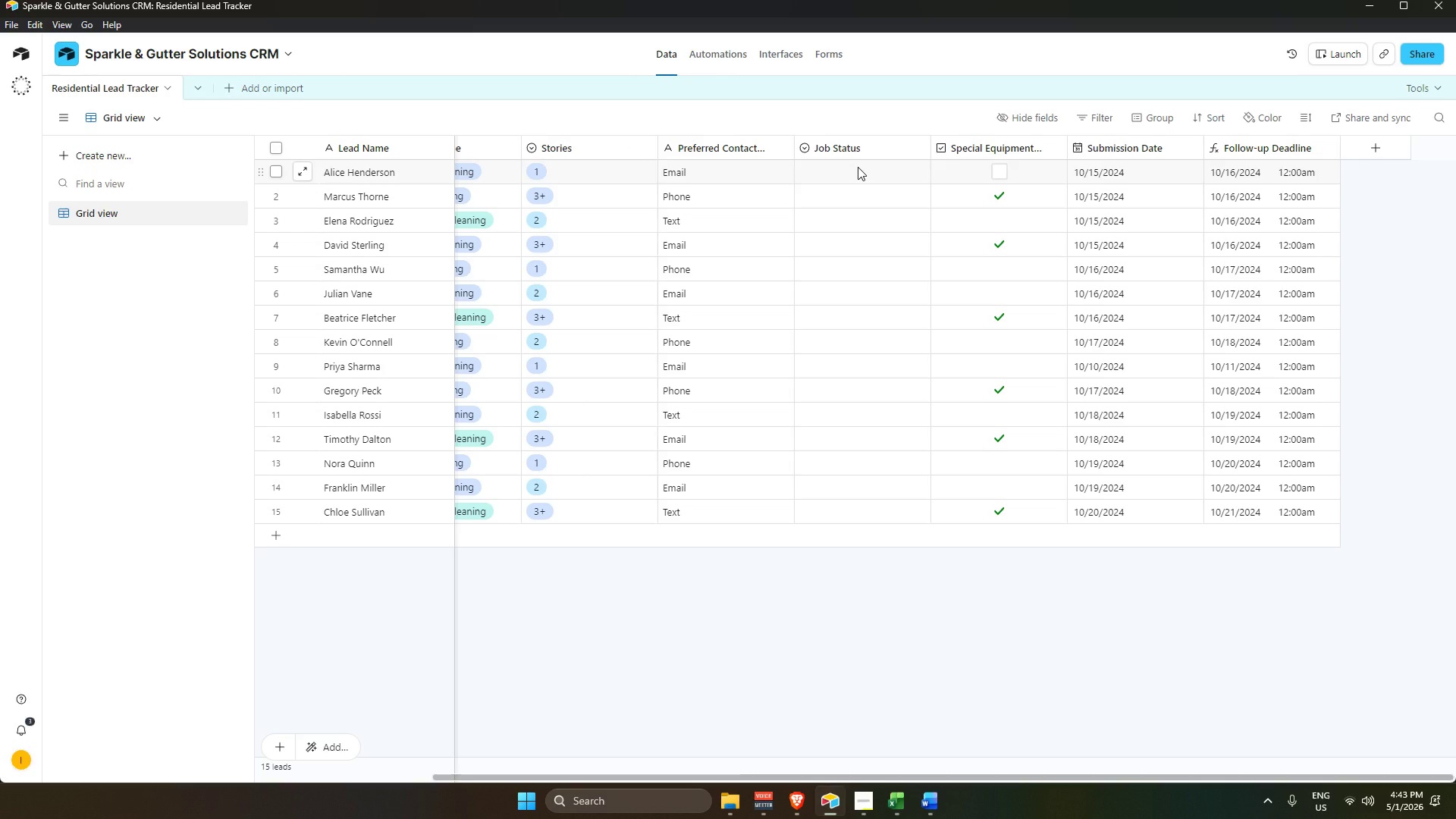 
left_click([868, 146])
 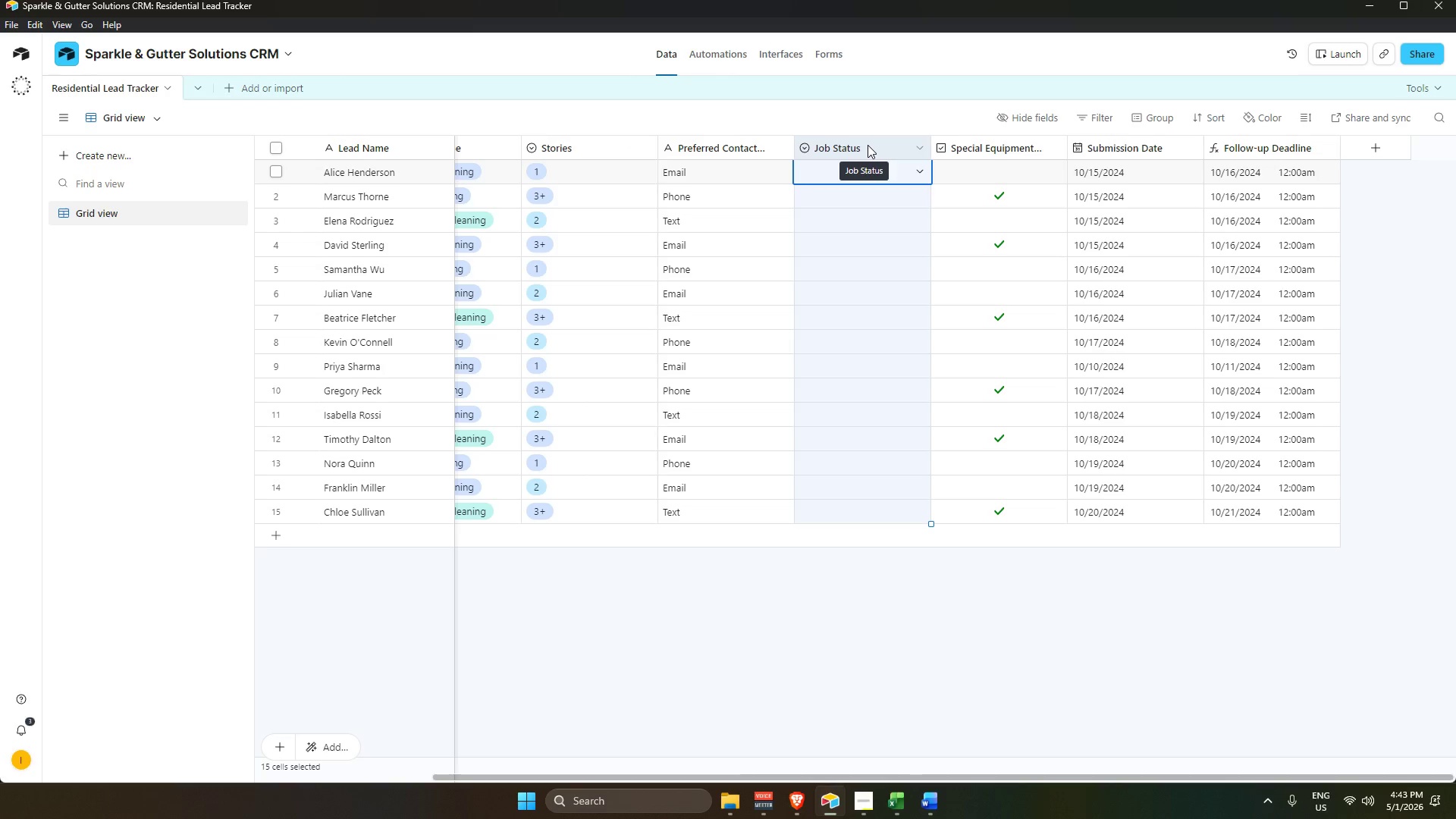 
key(Control+V)
 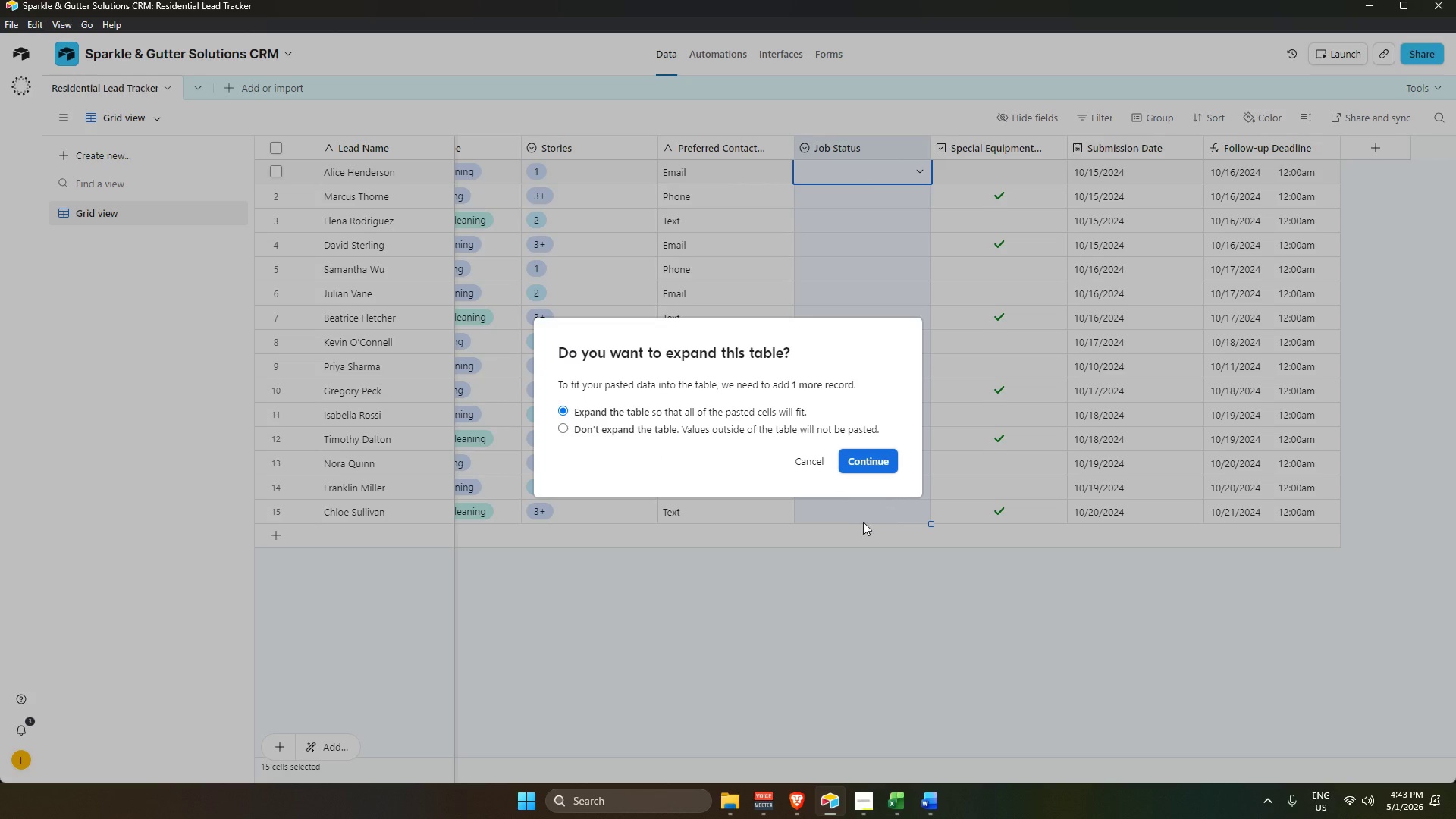 
key(Alt+AltLeft)
 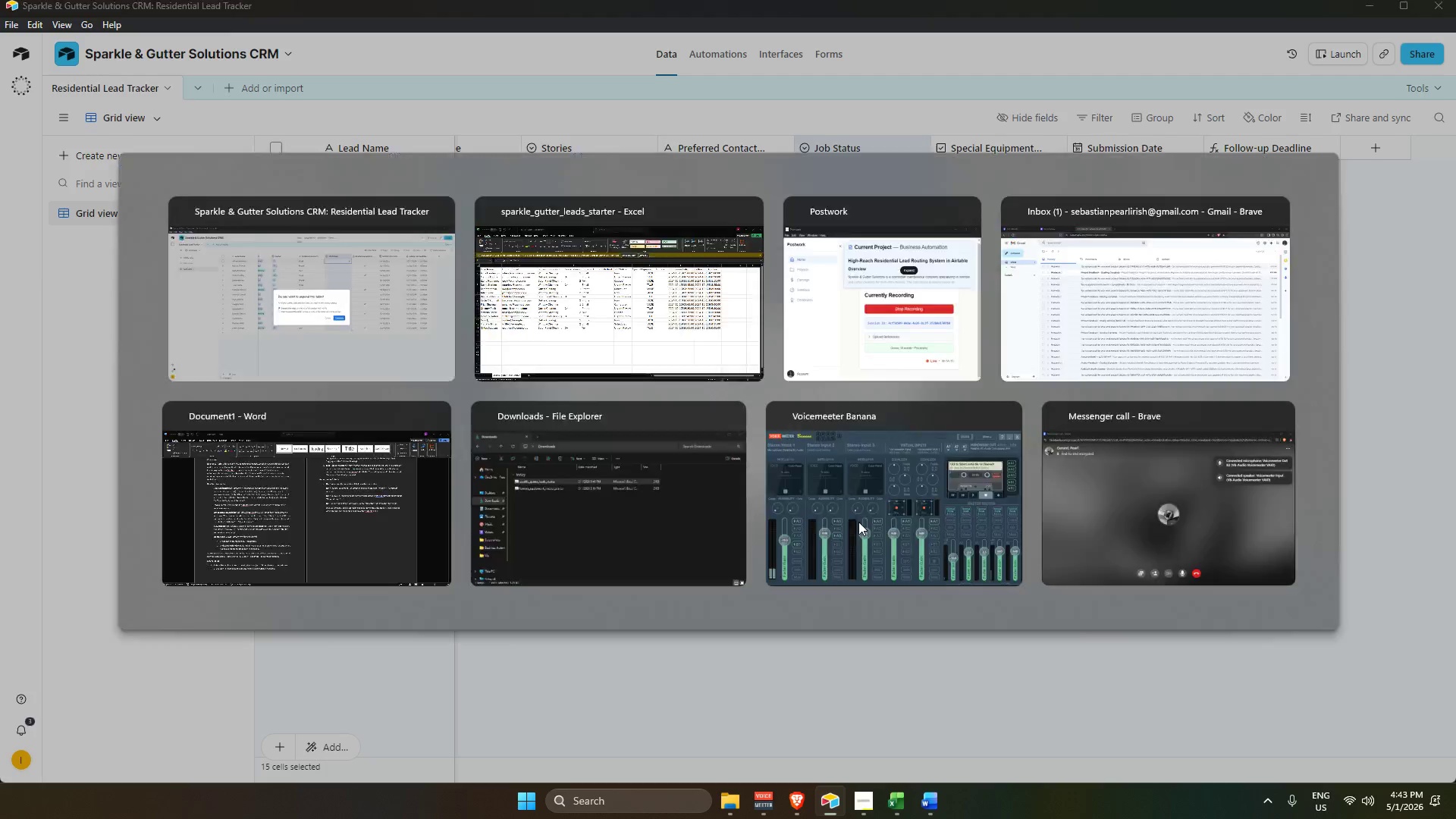 
key(Alt+Tab)
 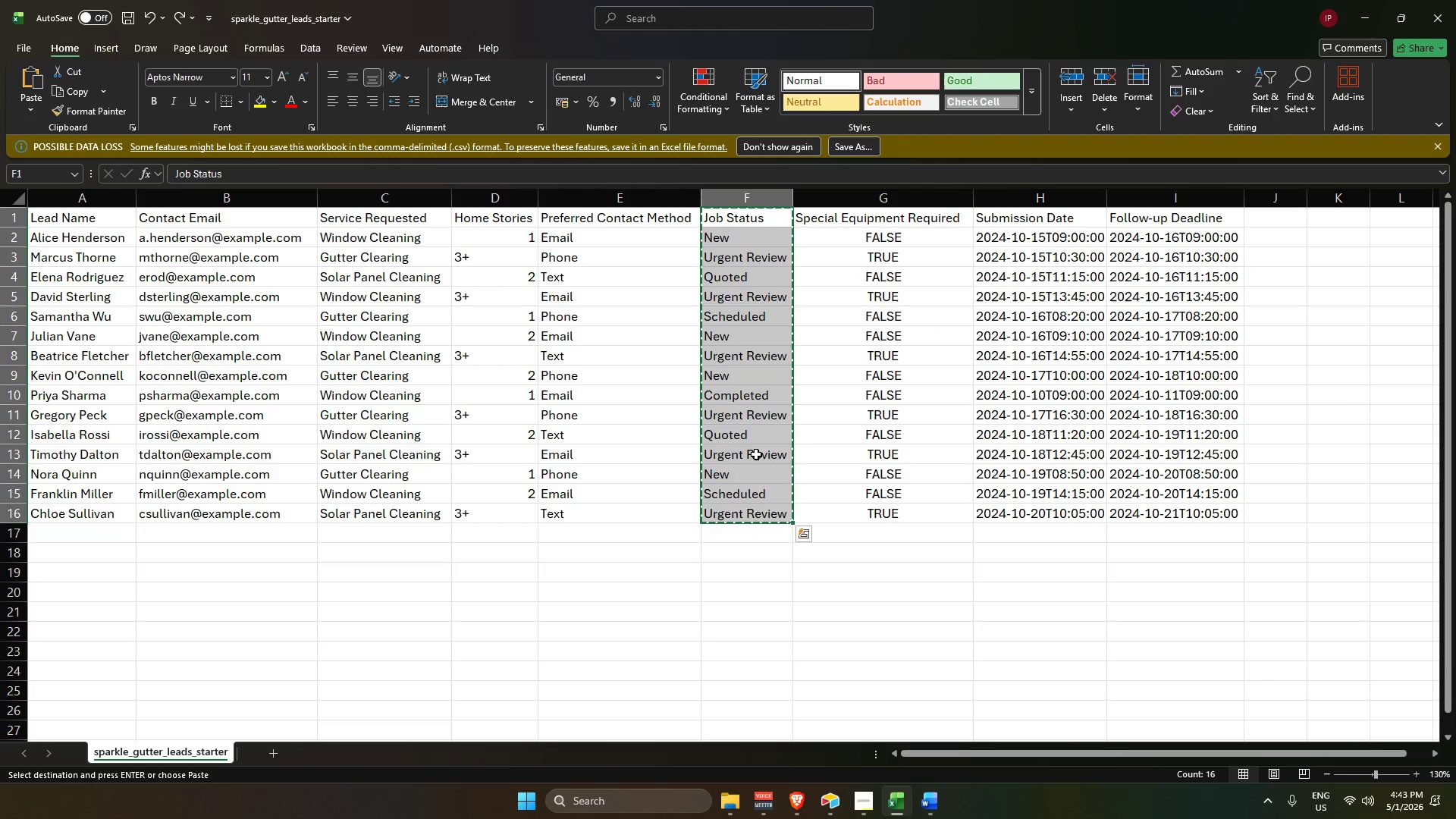 
key(Control+C)
 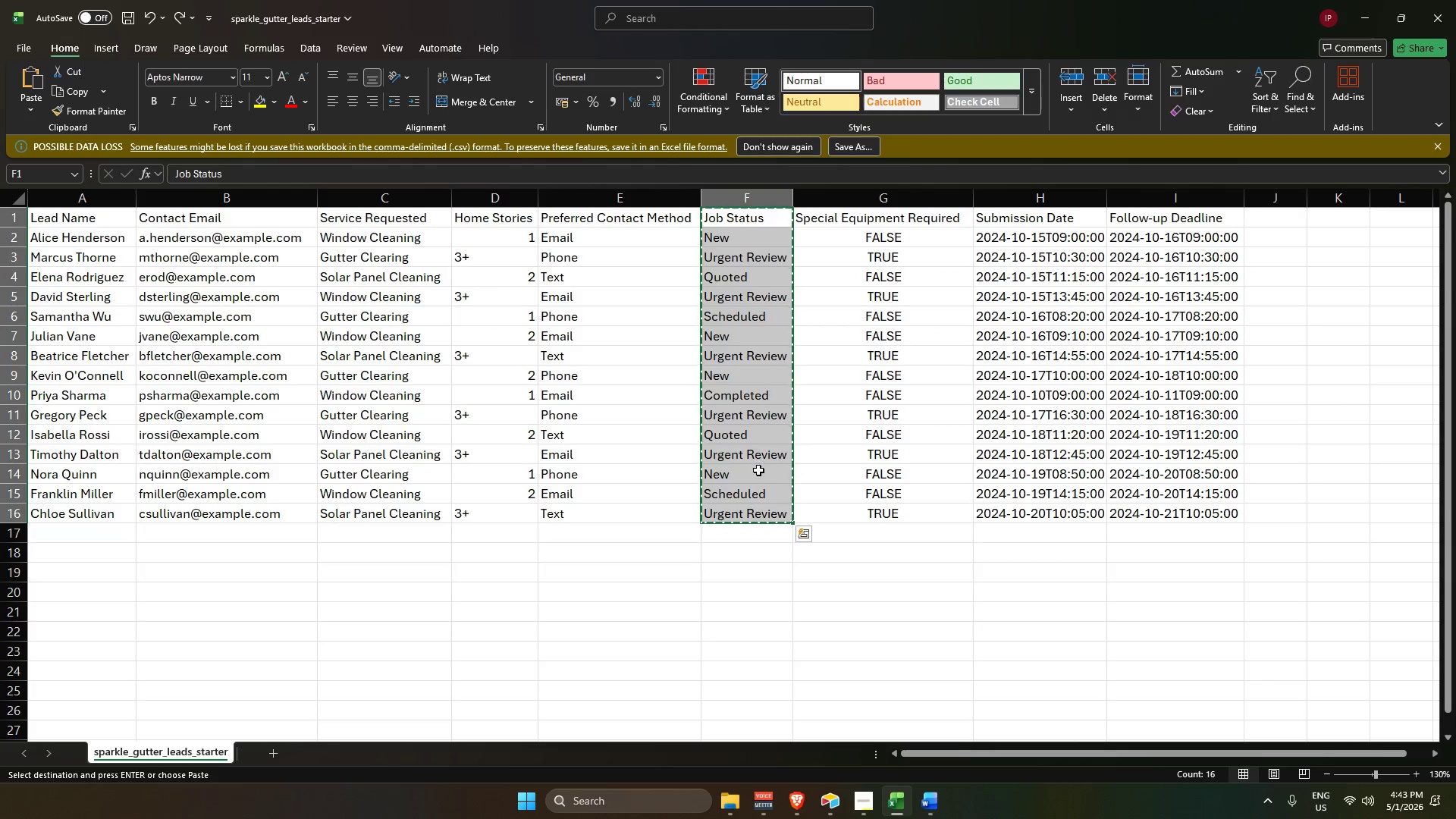 
key(Alt+Tab)
 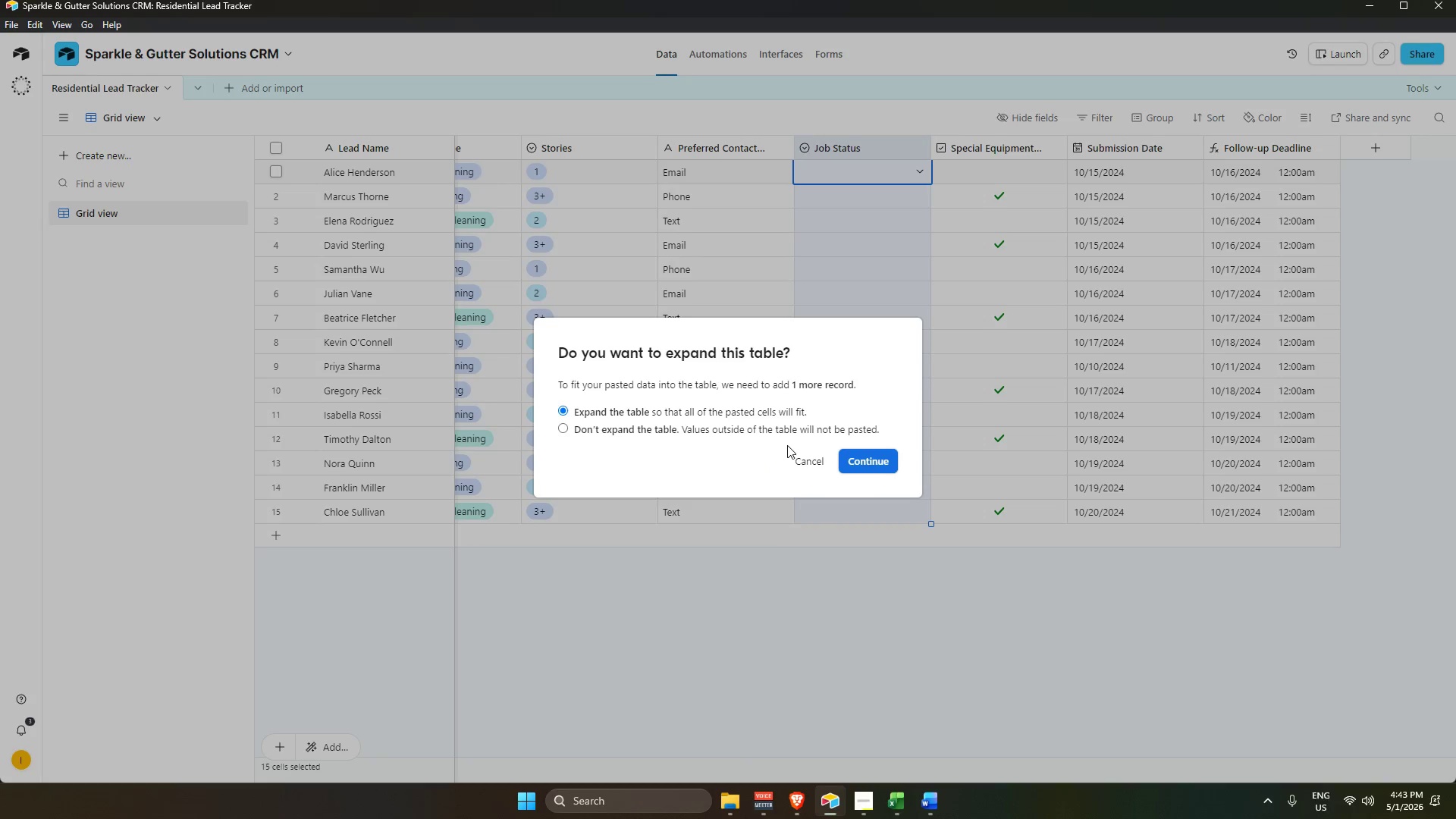 
key(Alt+AltLeft)
 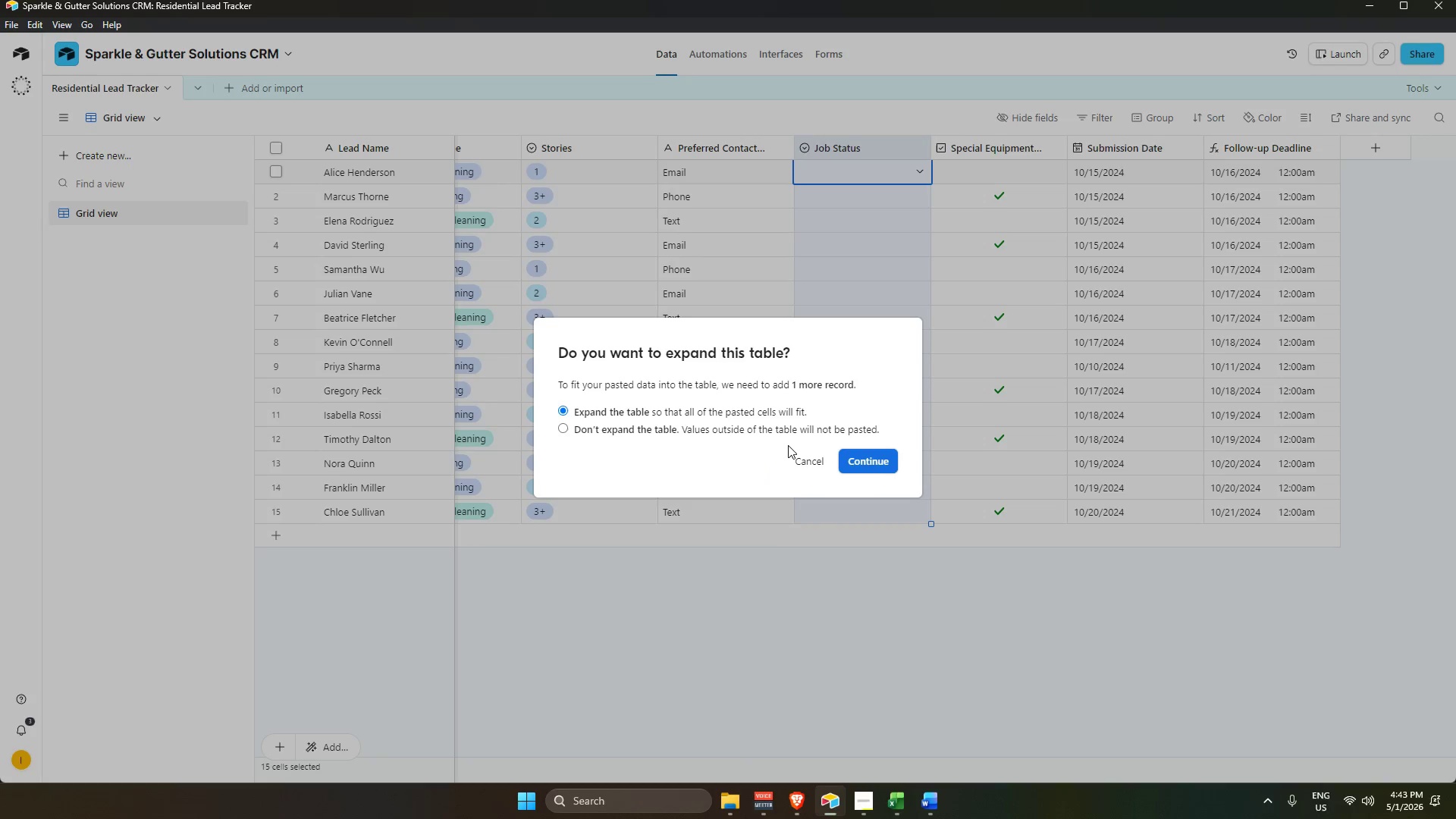 
hold_key(key=ControlLeft, duration=1.28)
 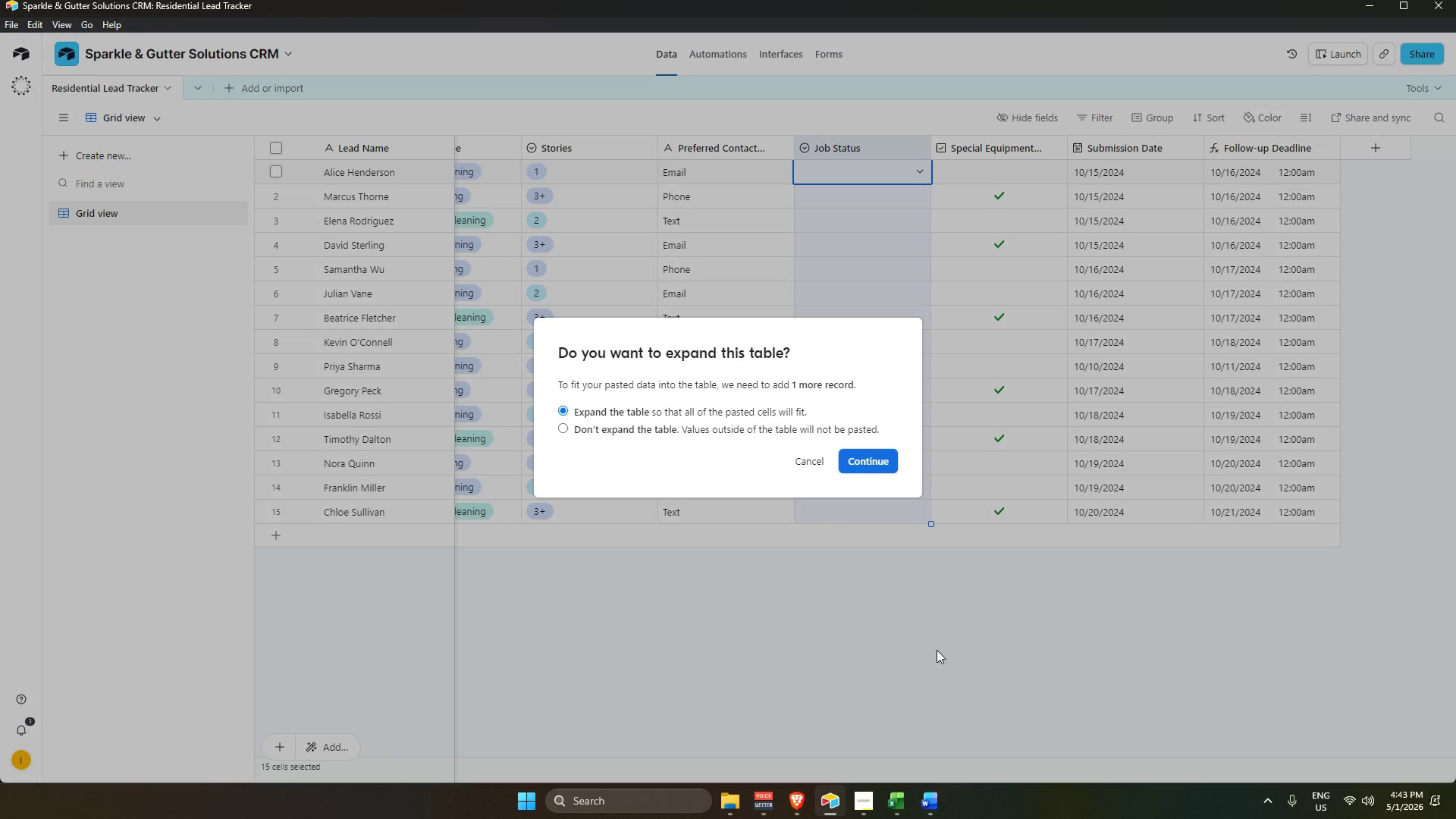 
key(Tab)
 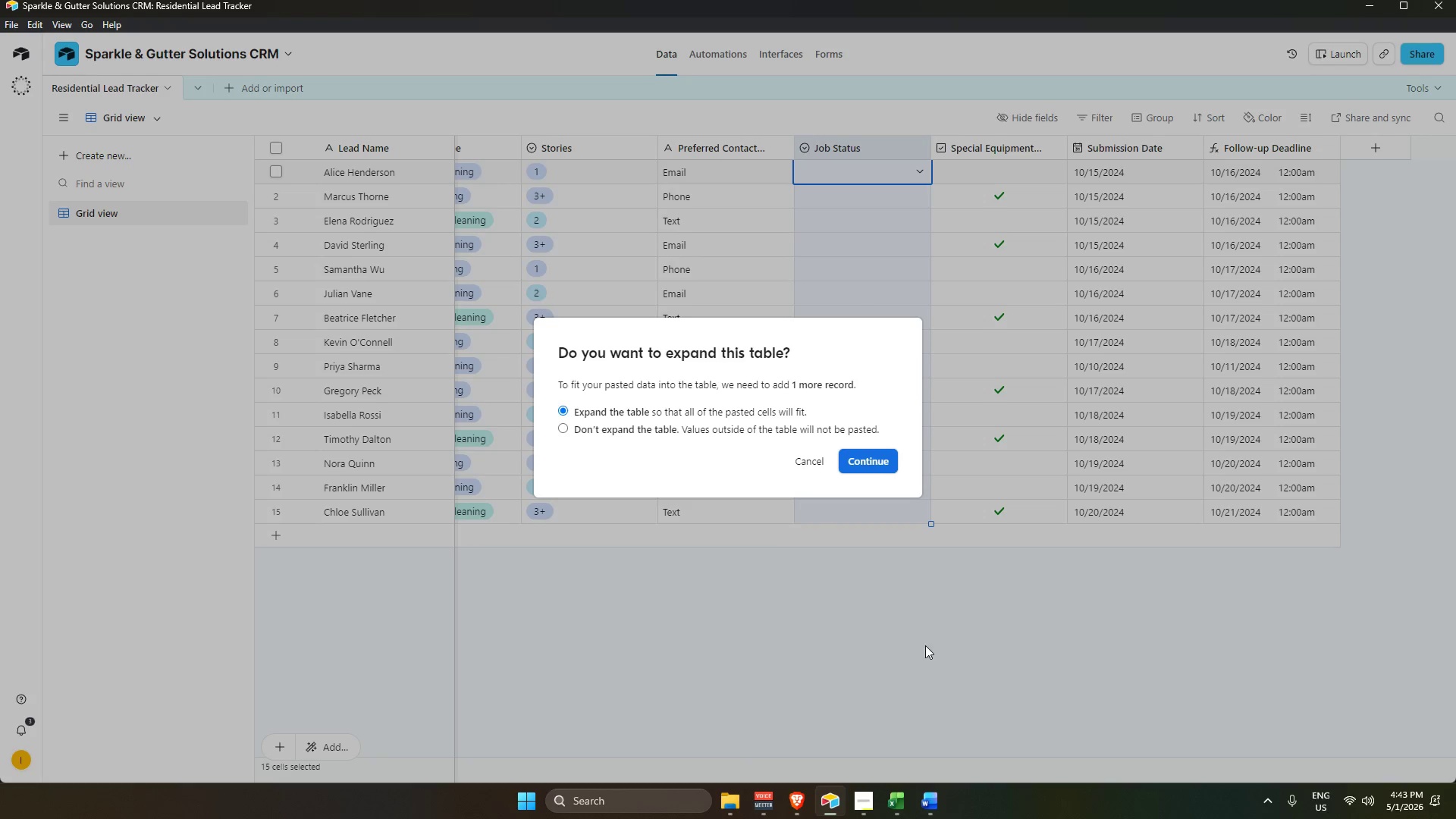 
key(Alt+AltLeft)
 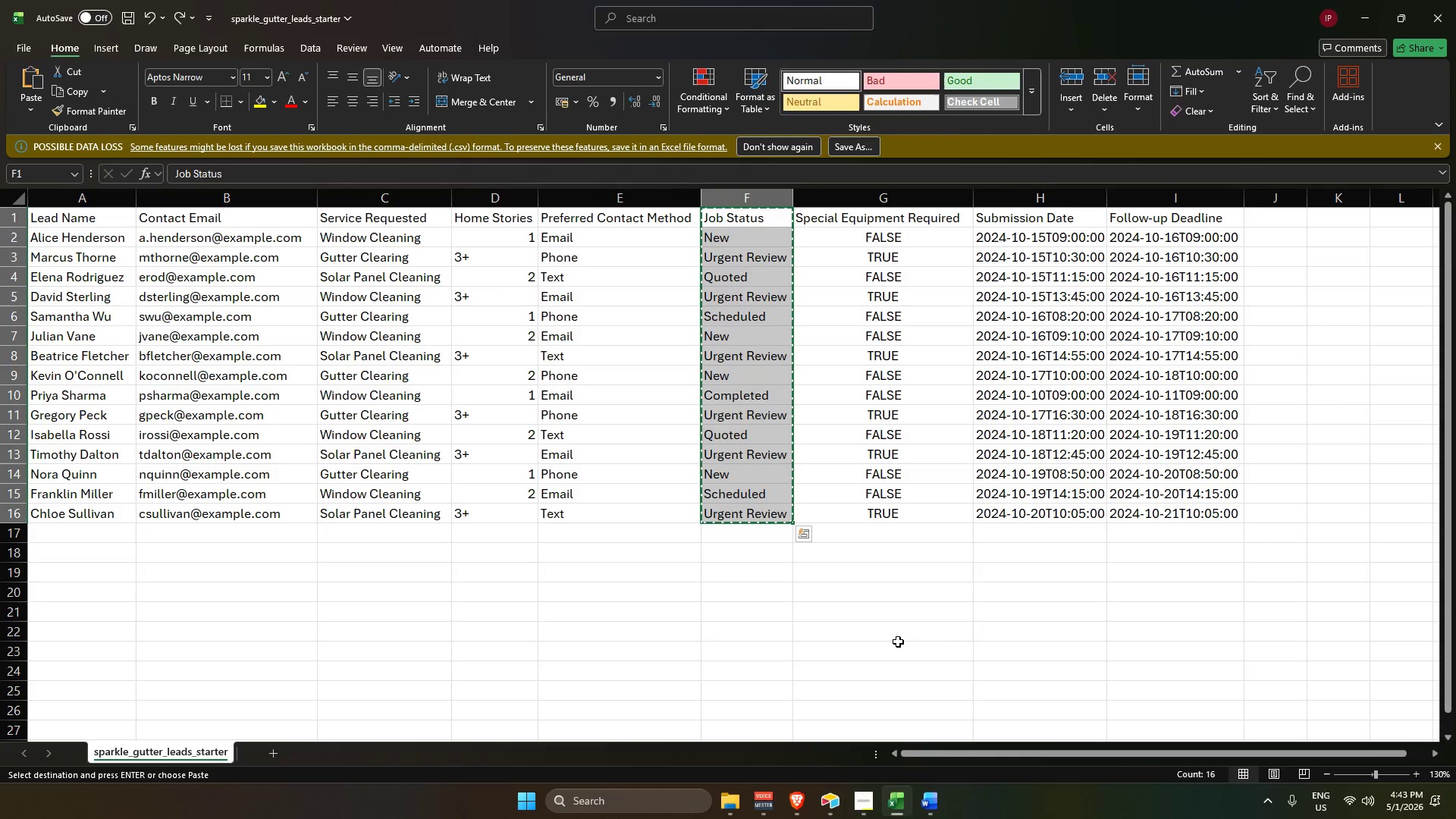 
key(Alt+Tab)
 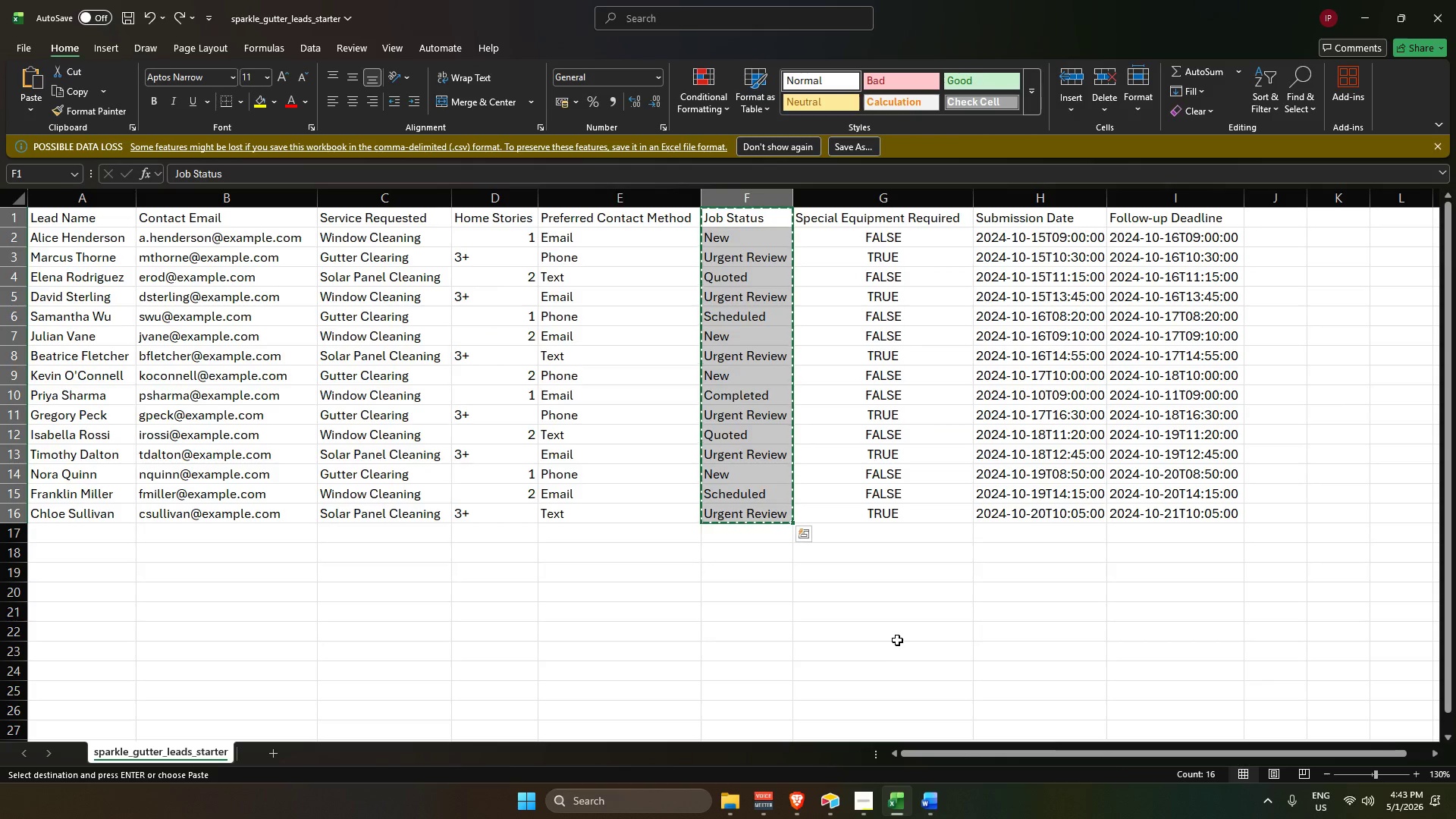 
left_click([897, 640])
 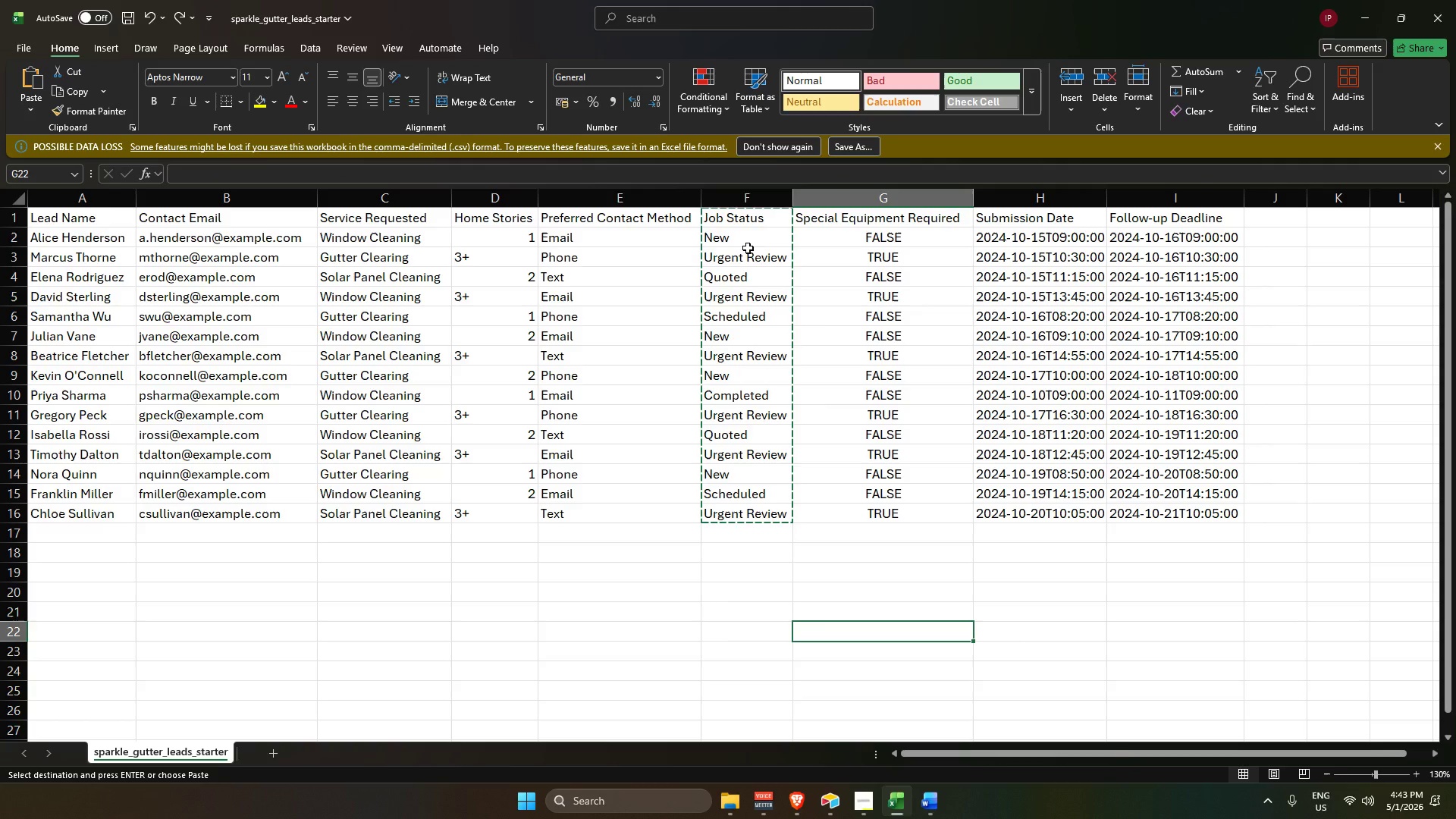 
left_click_drag(start_coordinate=[745, 239], to_coordinate=[768, 514])
 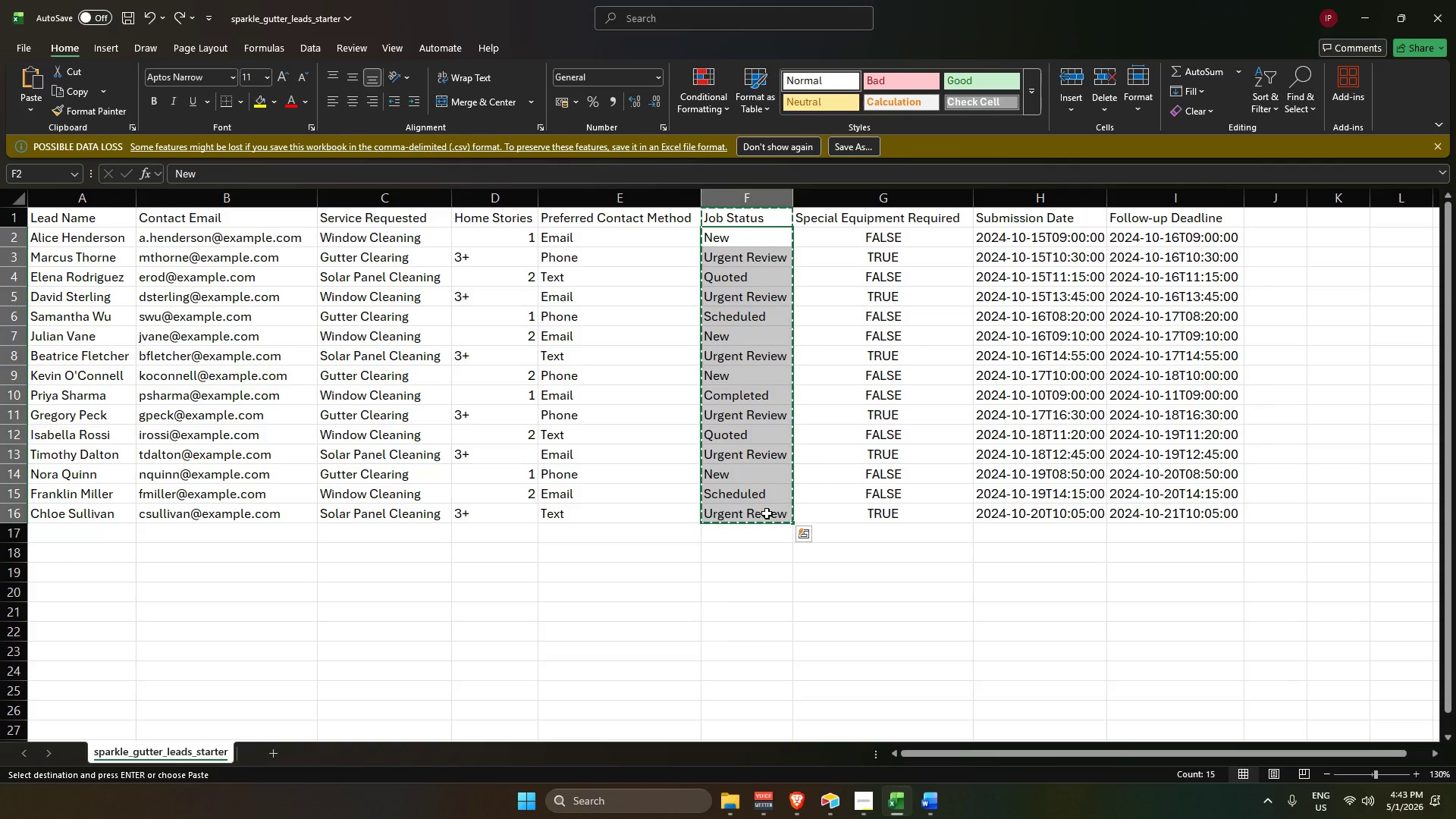 
key(Control+C)
 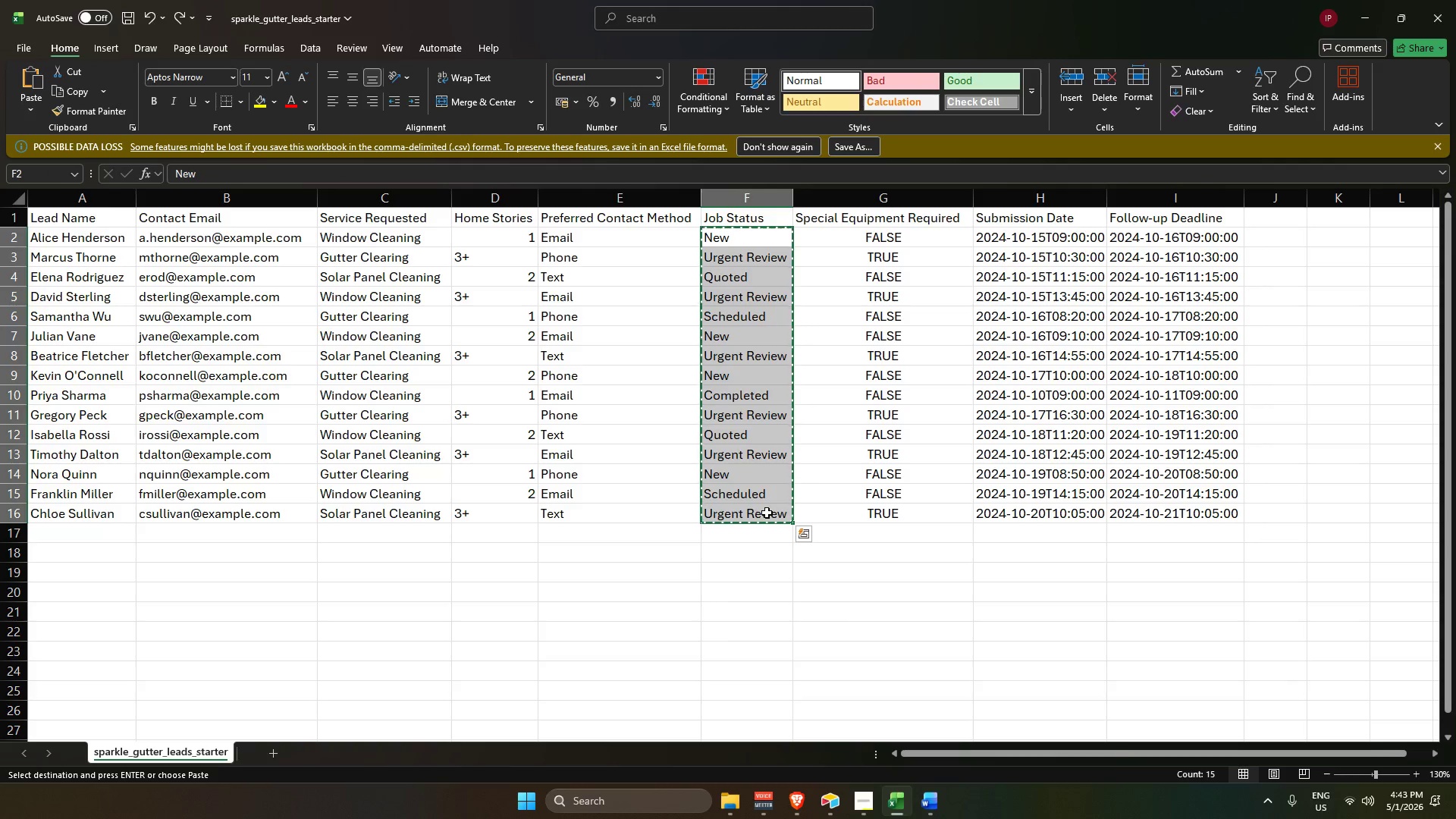 
key(Alt+AltLeft)
 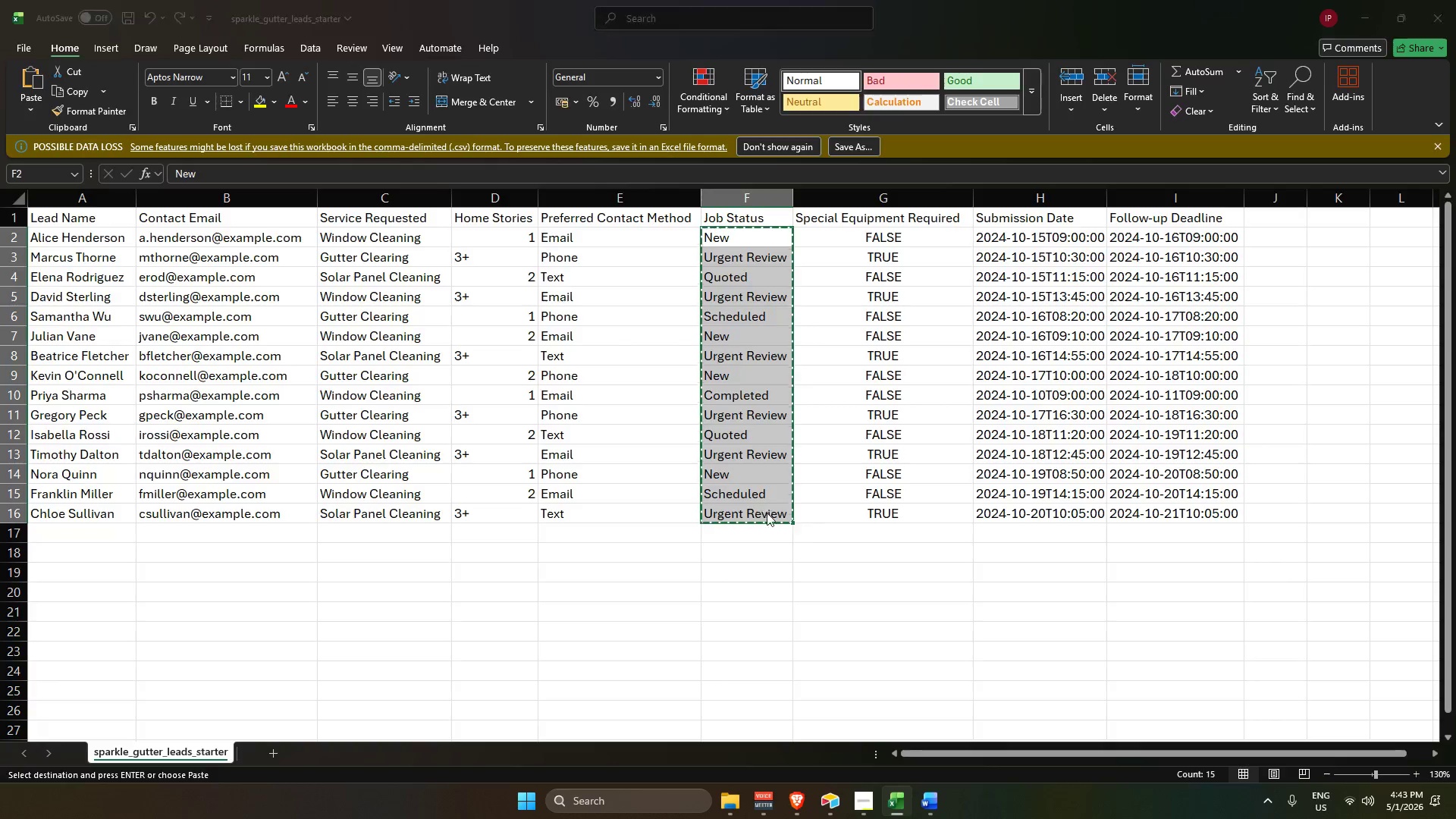 
key(Alt+Tab)
 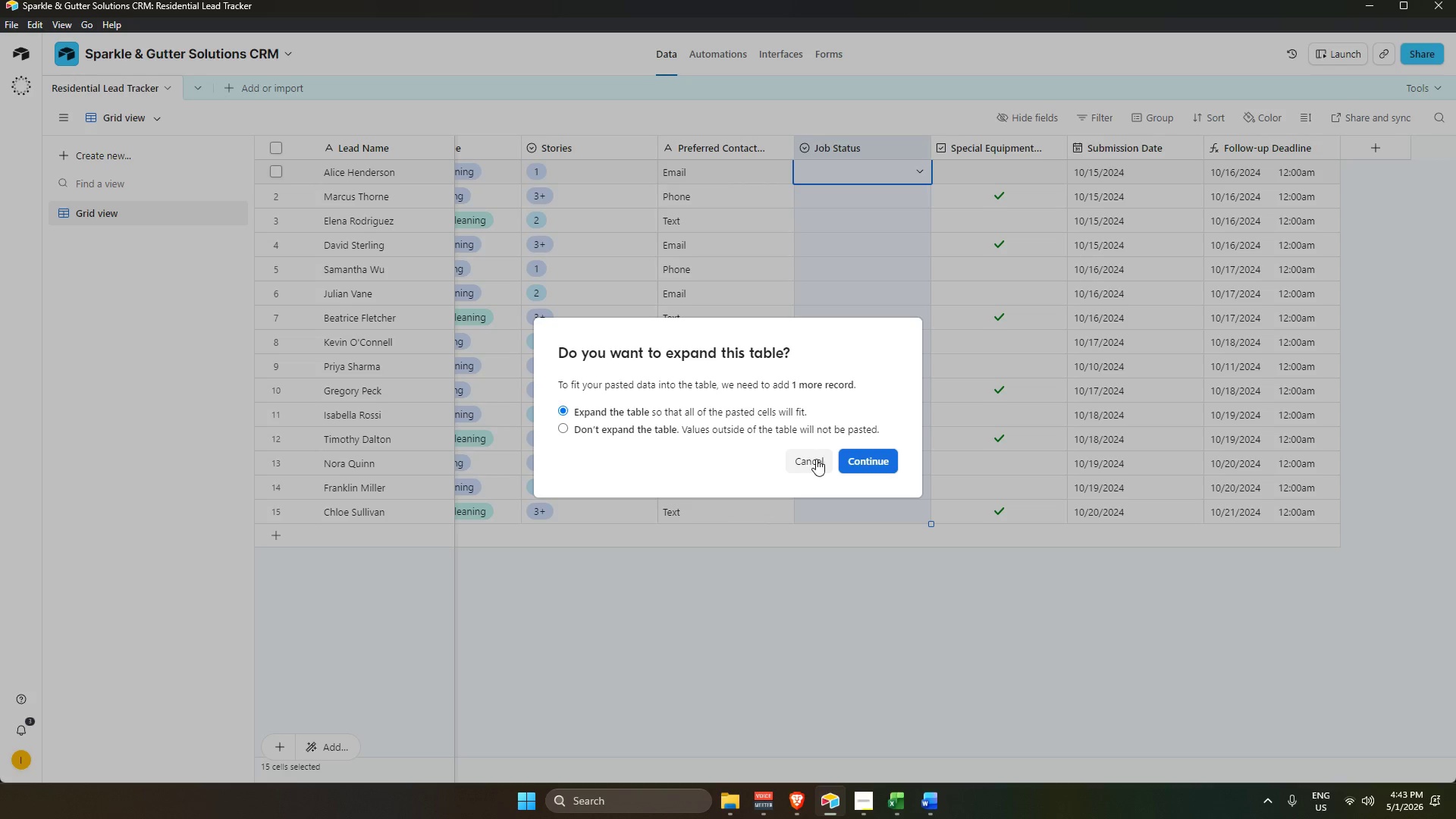 
left_click([816, 459])
 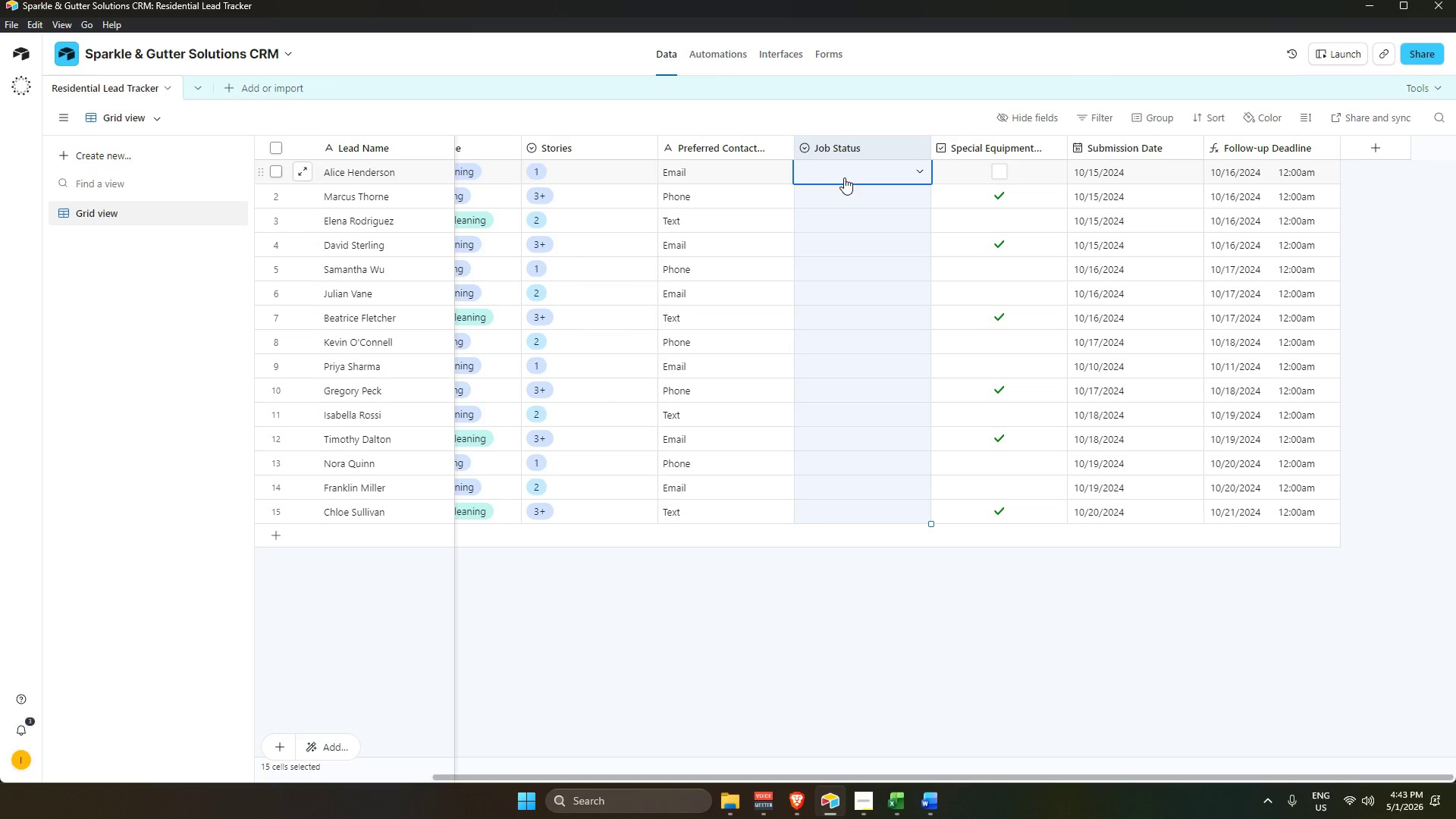 
left_click([845, 174])
 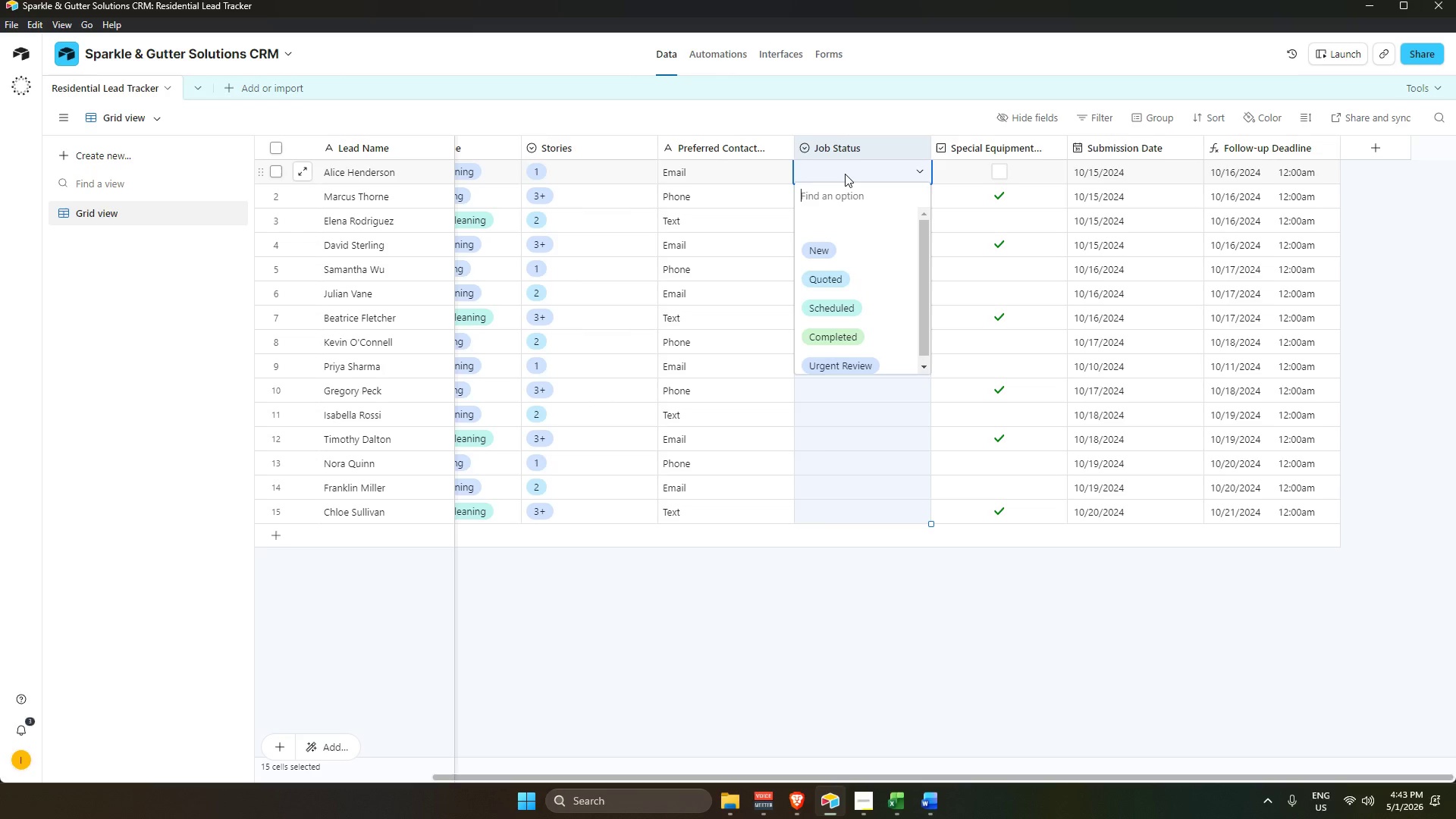 
key(Control+V)
 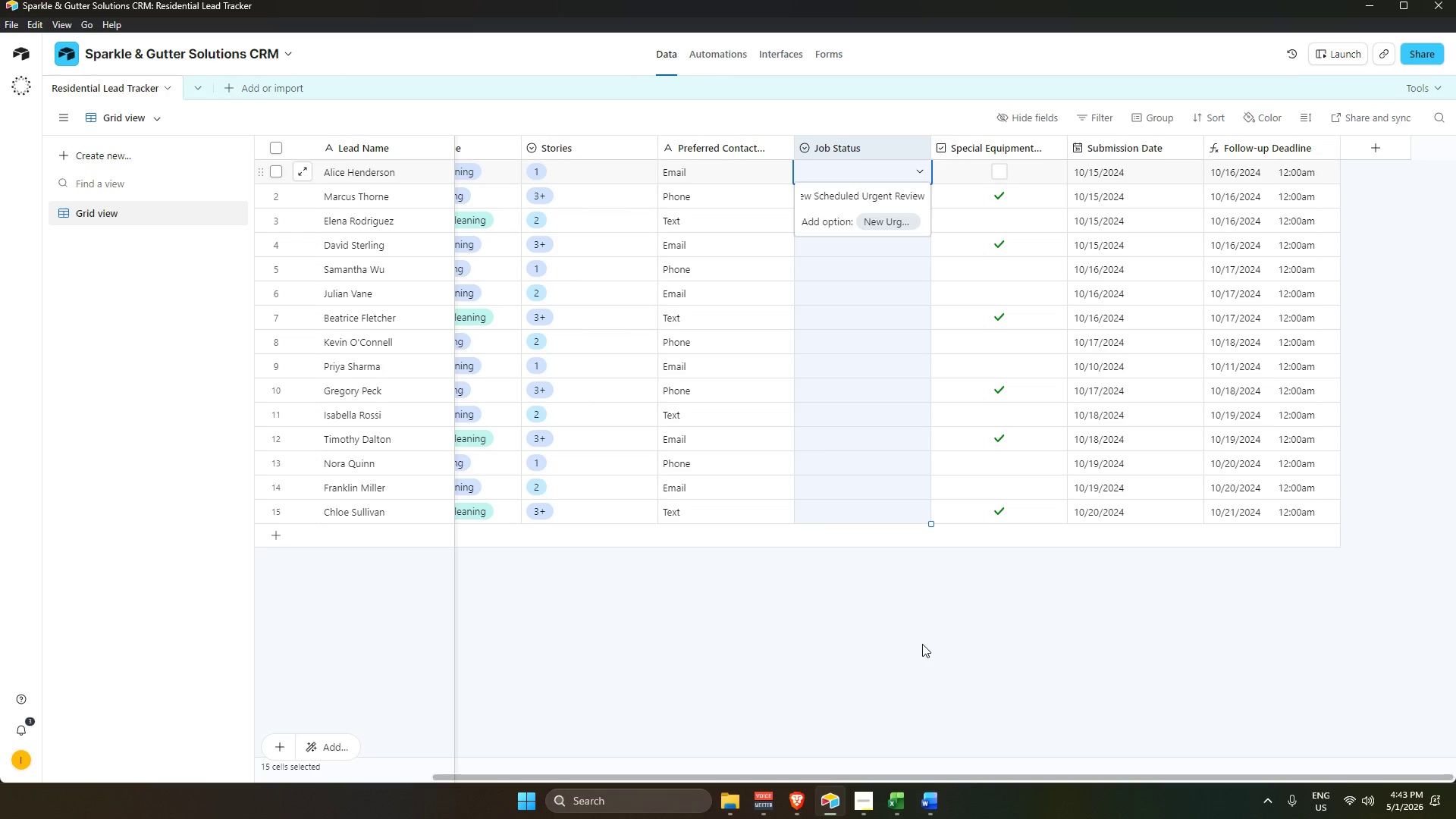 
left_click([922, 643])
 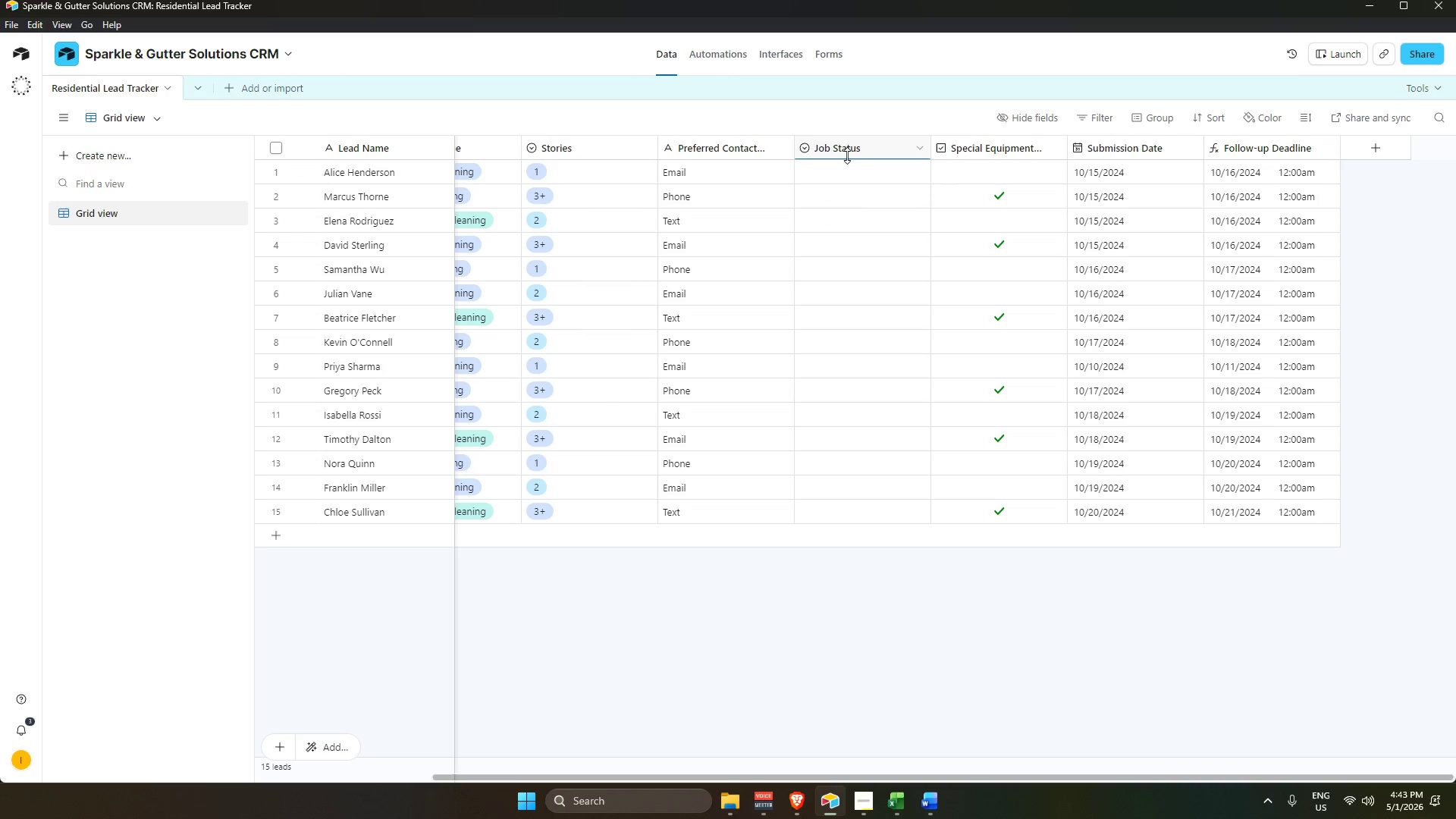 
left_click([845, 167])
 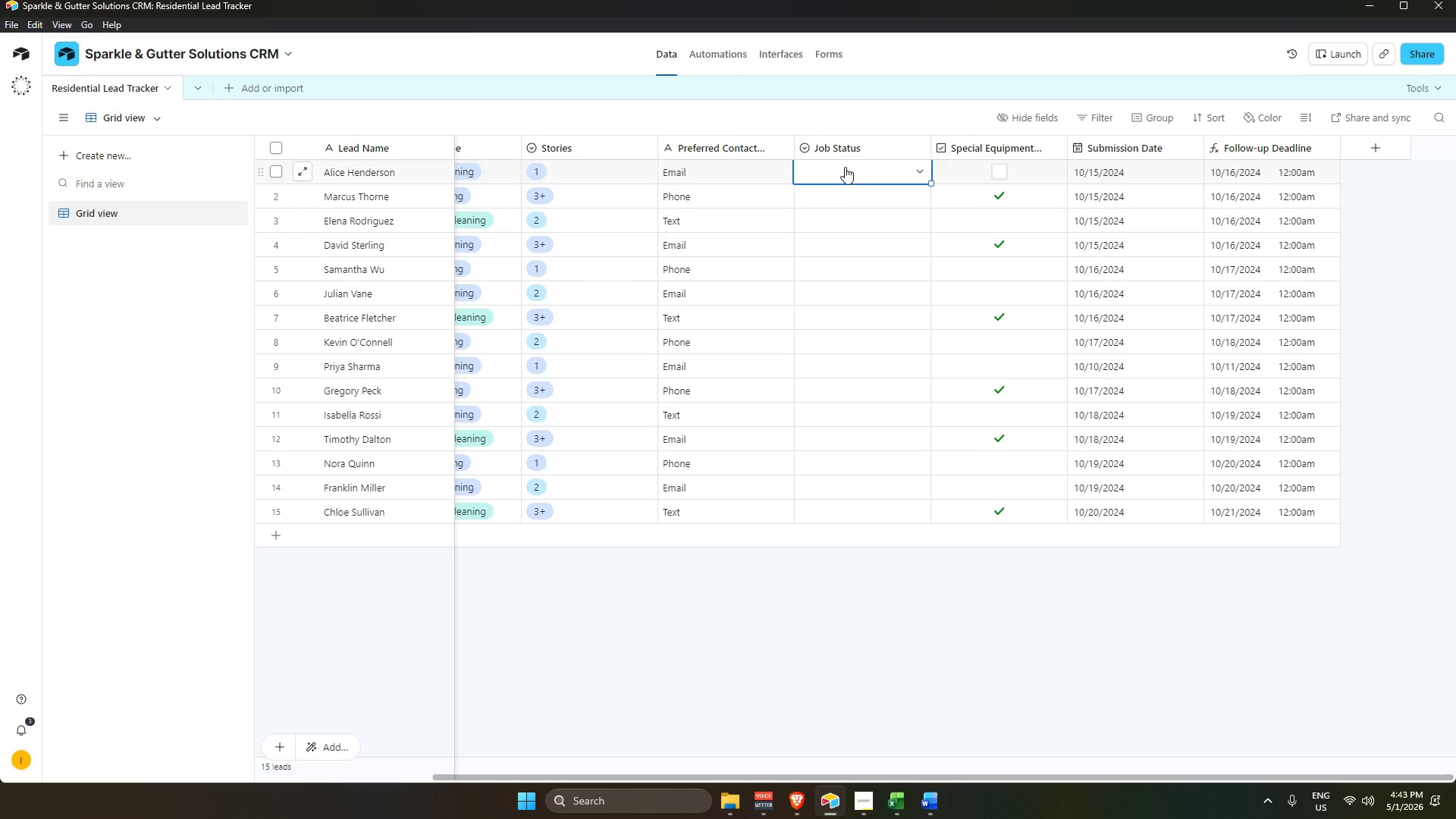 
key(Control+V)
 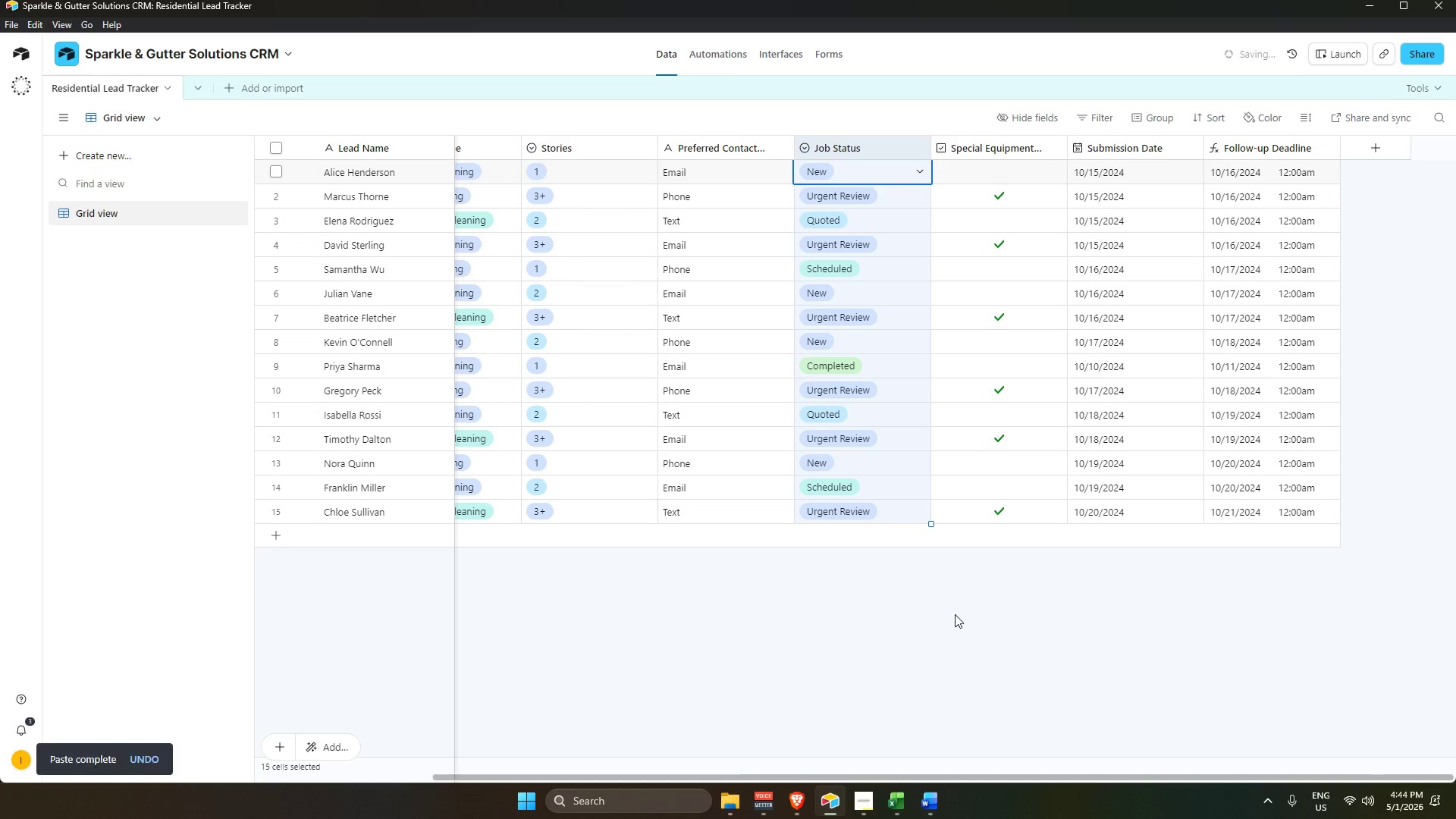 
left_click([955, 614])
 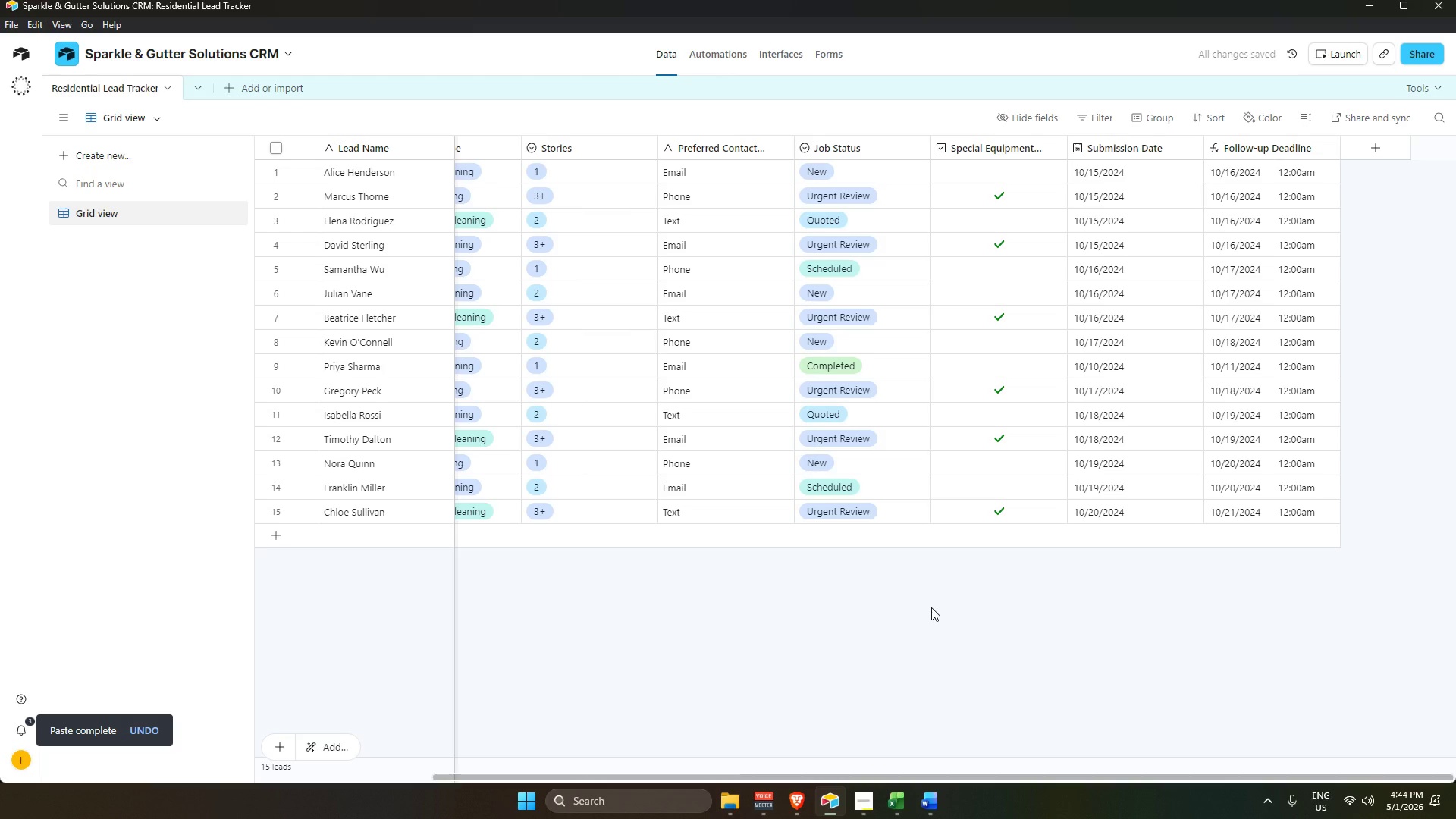 
wait(5.84)
 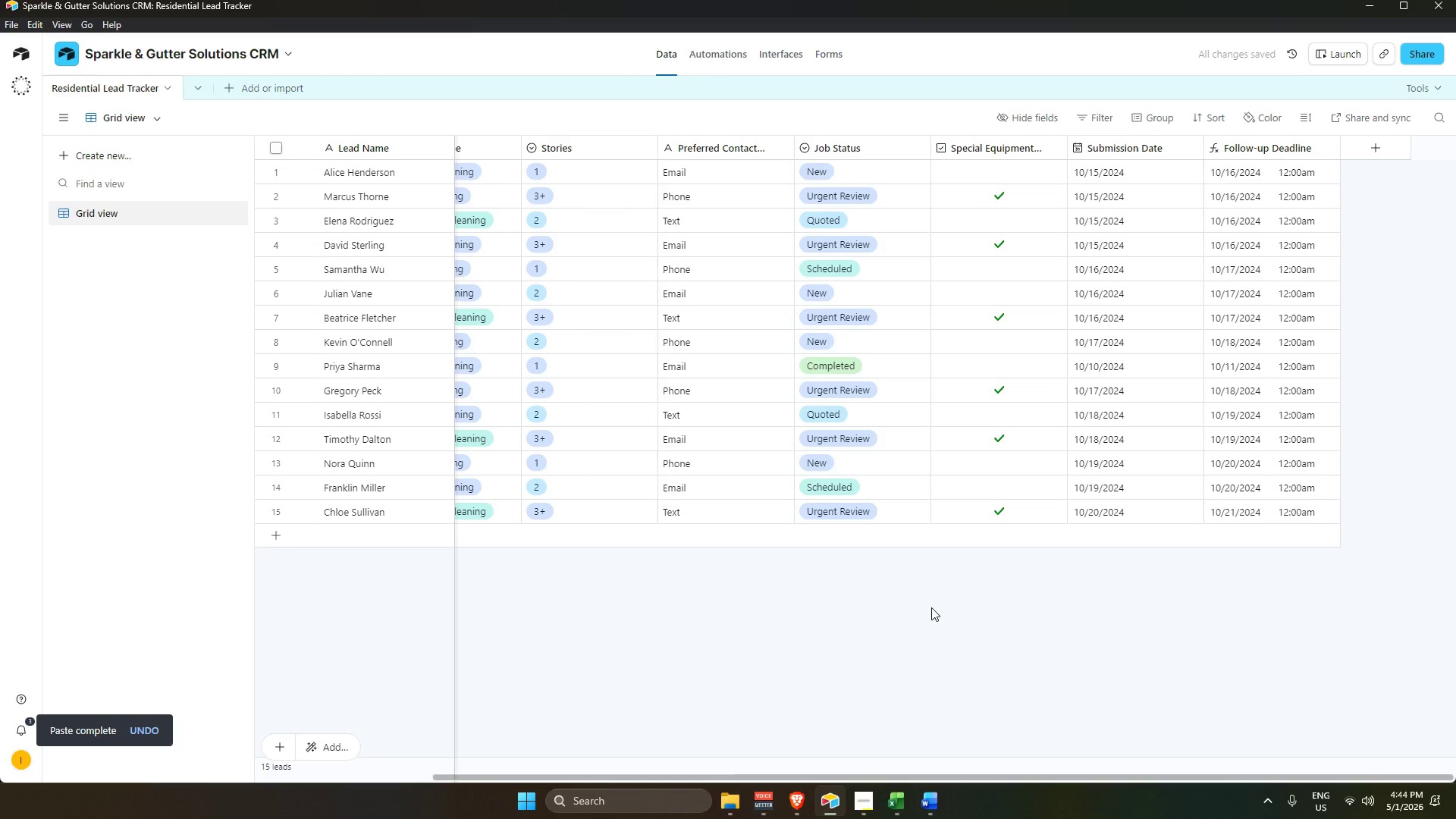 
left_click([701, 63])
 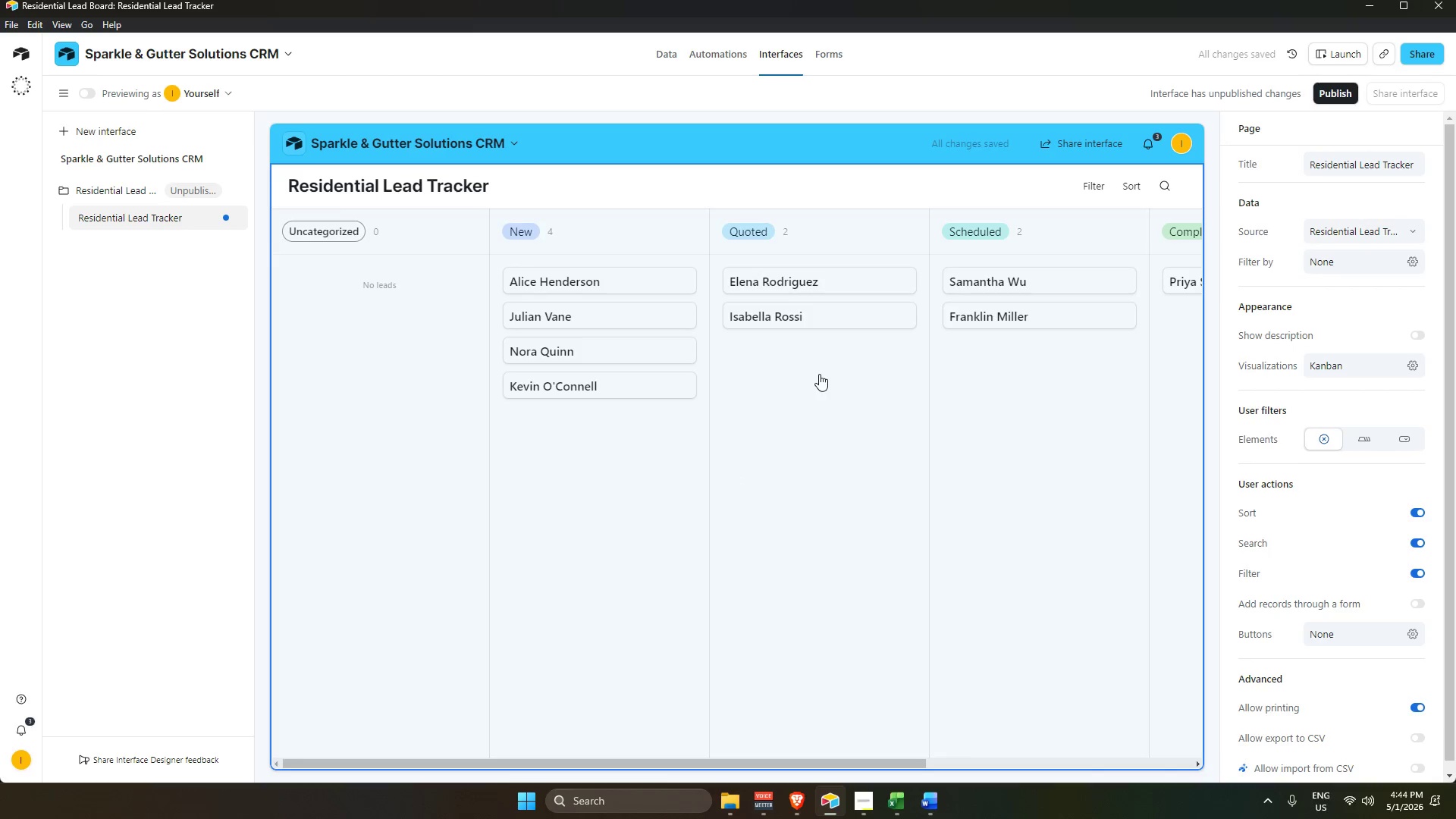 
wait(5.02)
 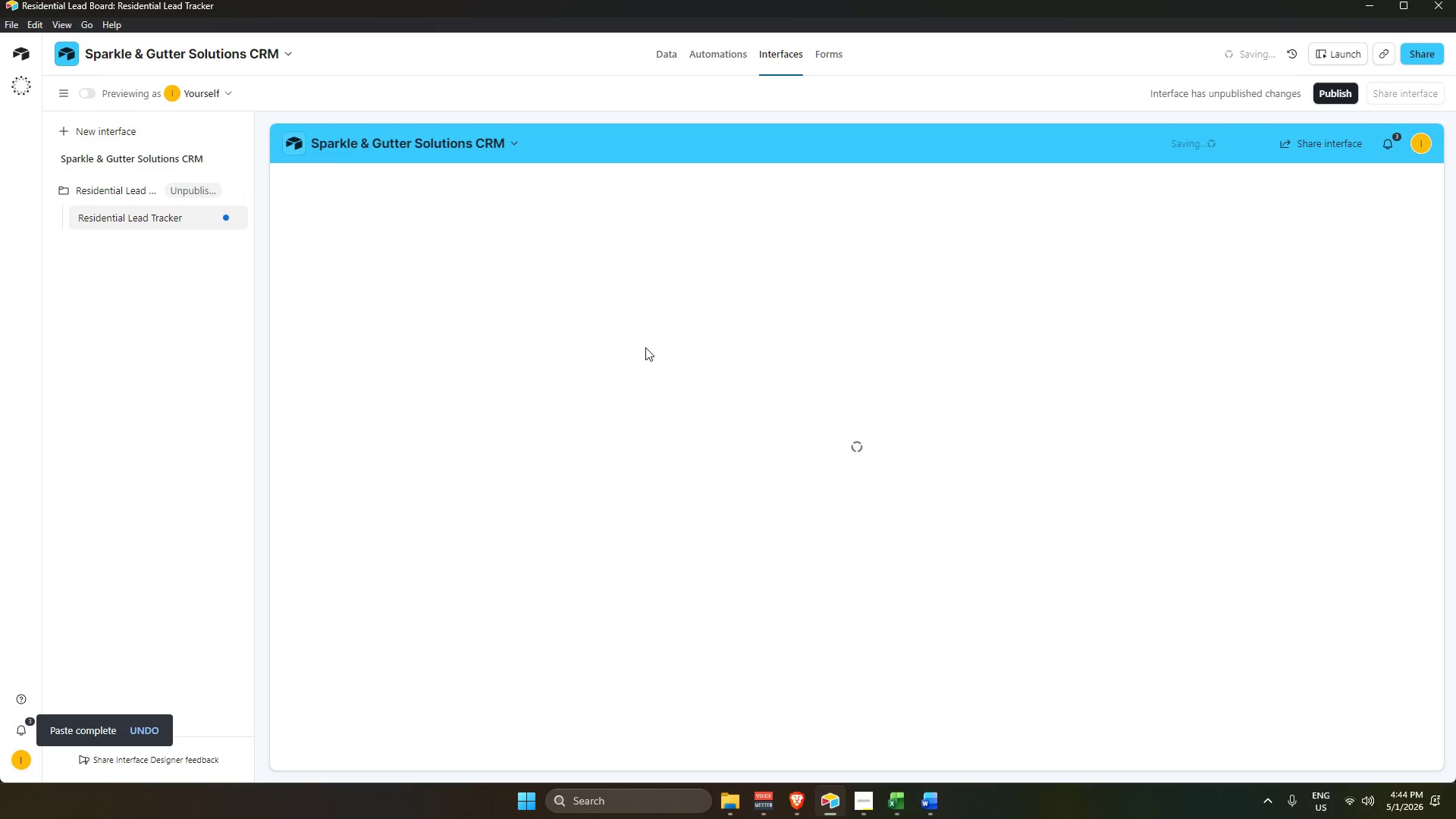 
left_click([574, 393])
 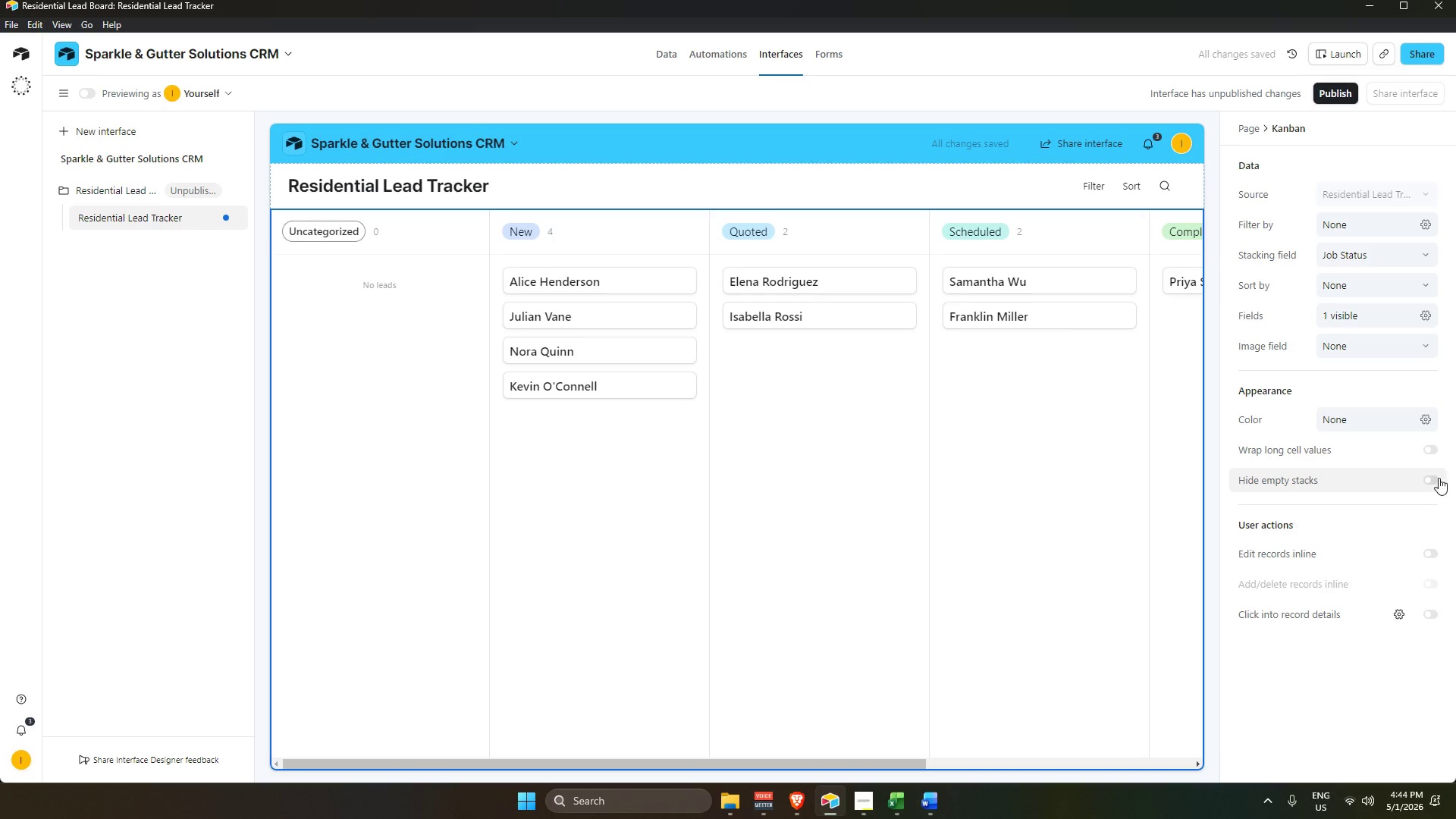 
left_click([1435, 479])
 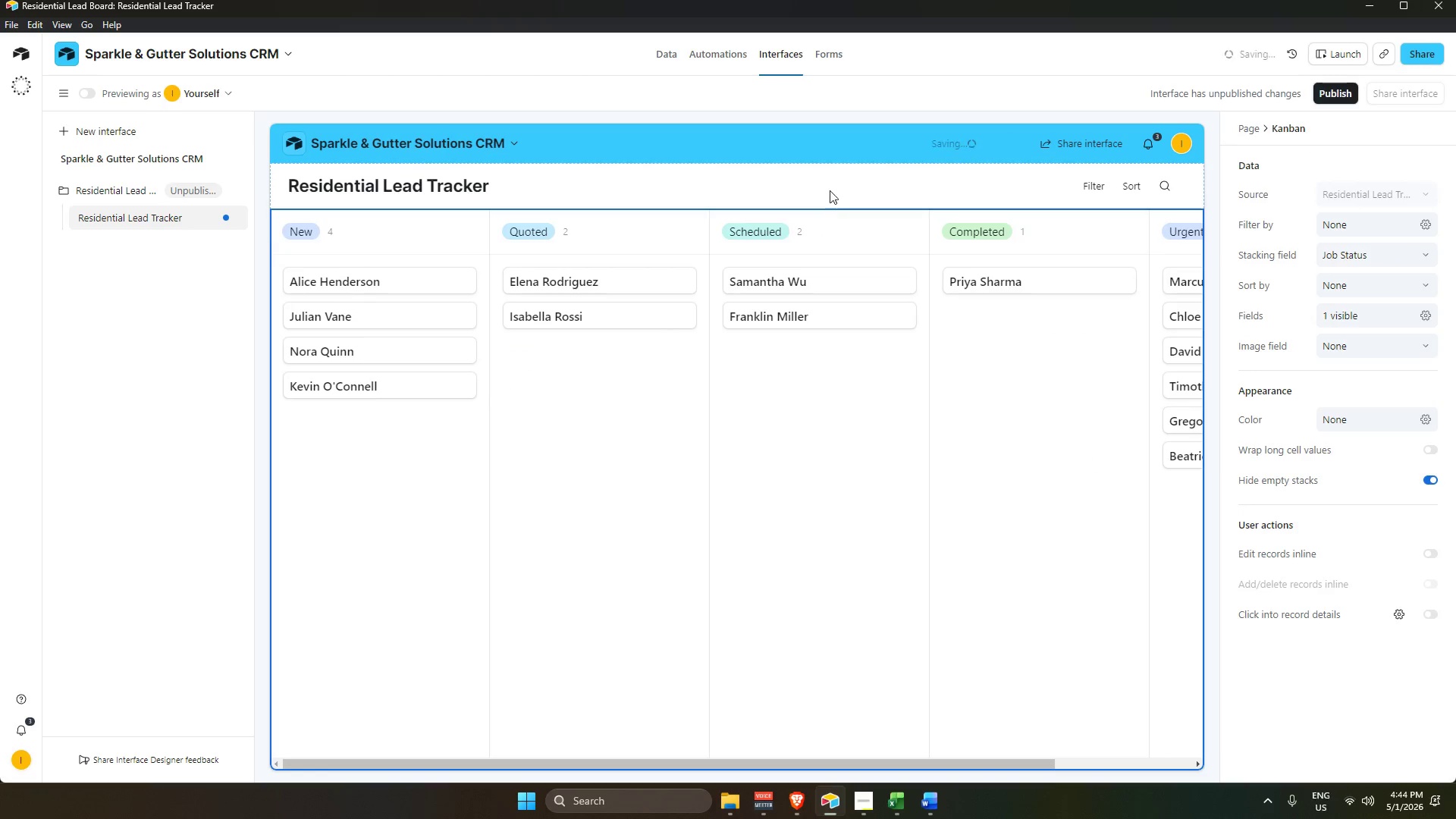 
left_click([830, 185])
 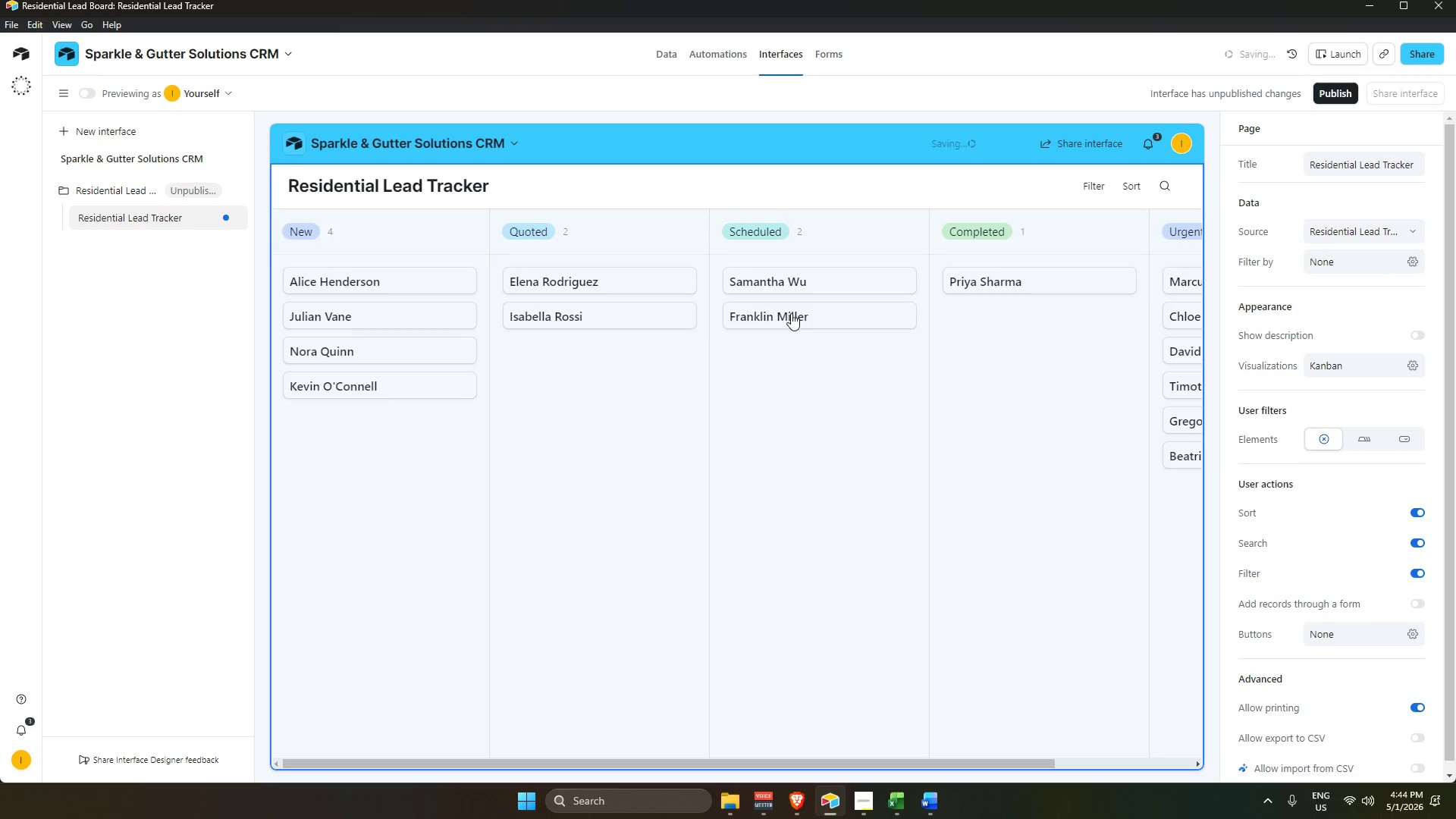 
left_click([751, 449])
 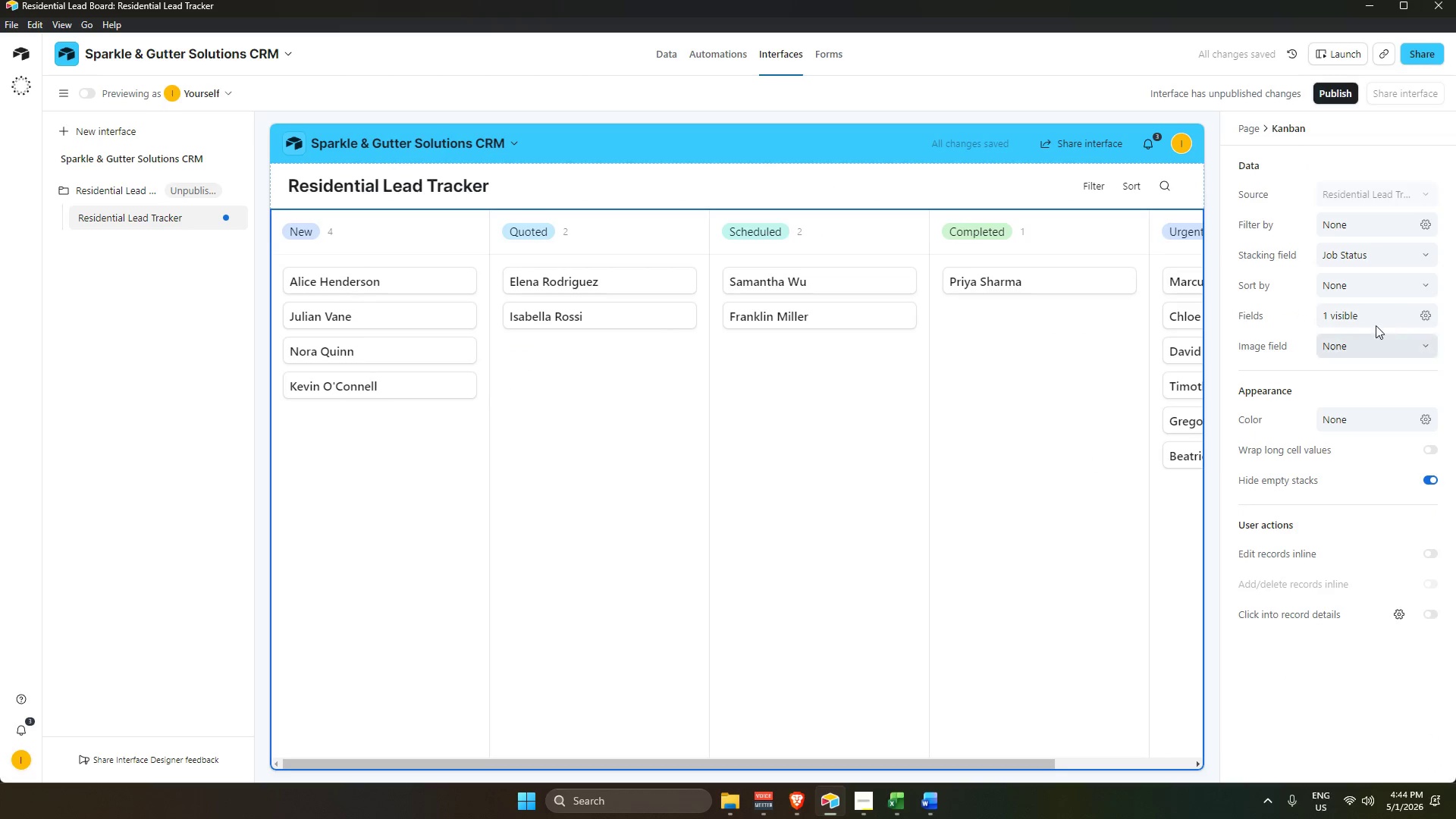 
left_click([1369, 312])
 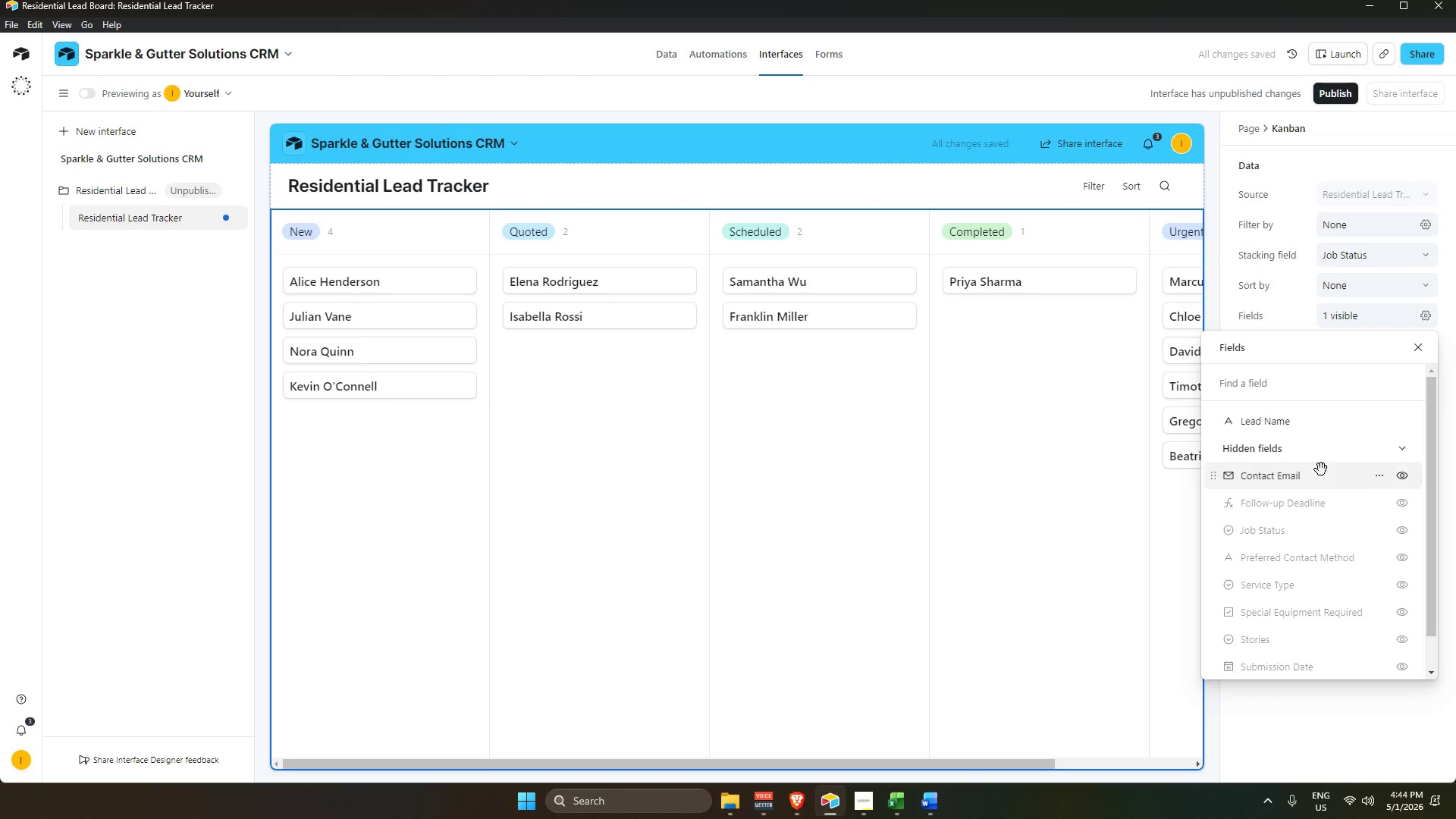 
scroll: coordinate [1371, 495], scroll_direction: up, amount: 1.0
 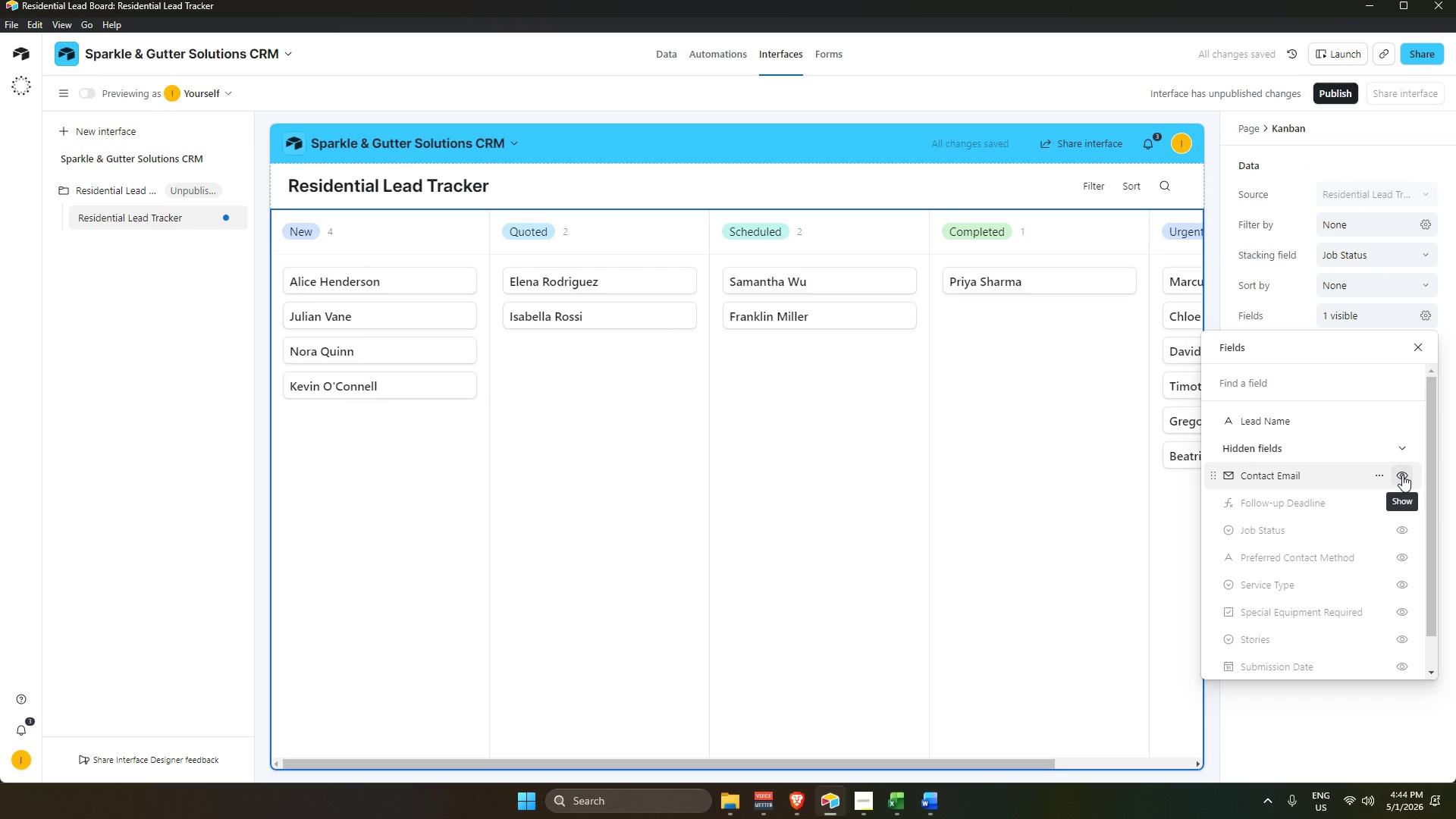 
left_click([1402, 475])
 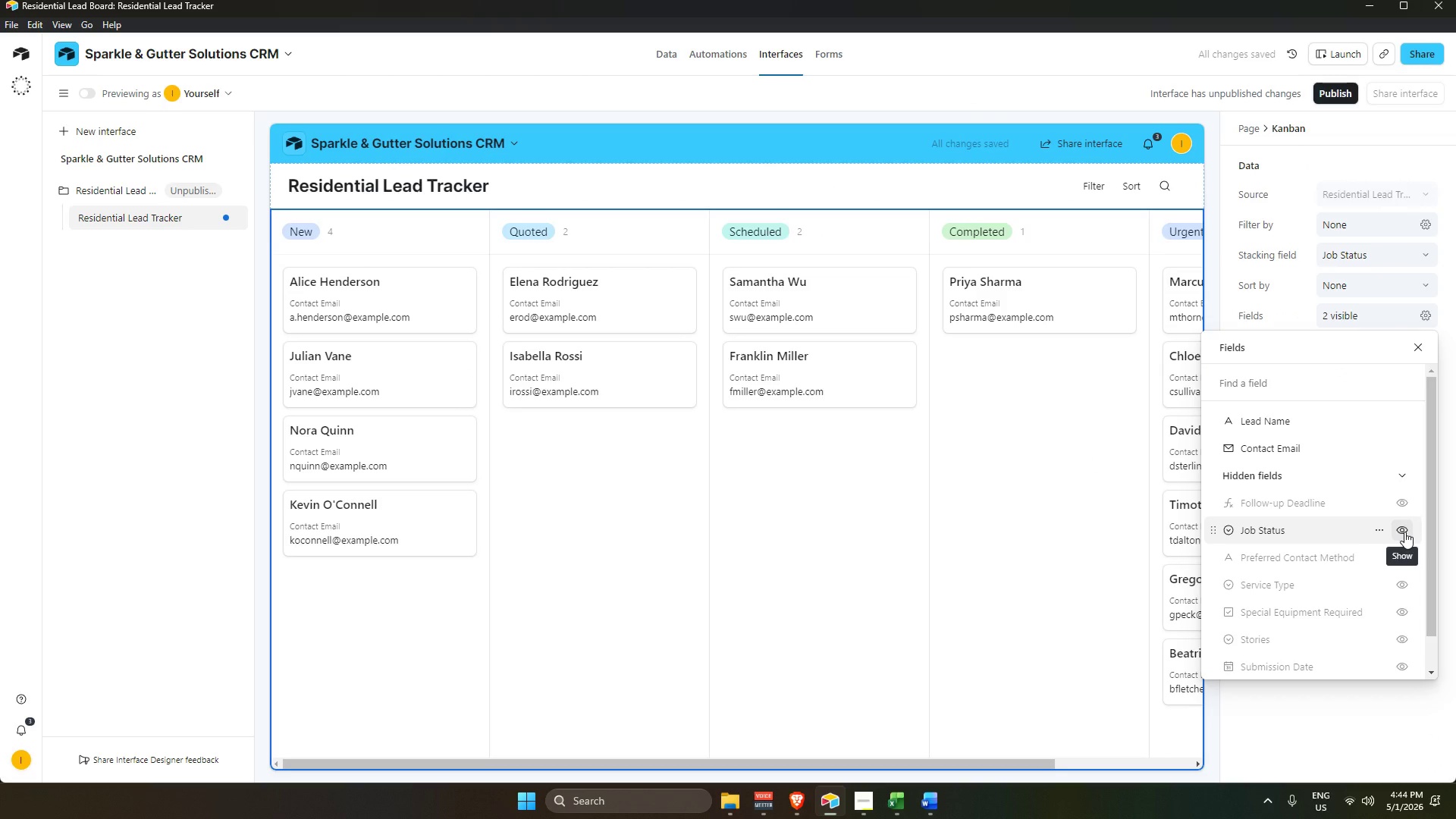 
left_click([1404, 532])
 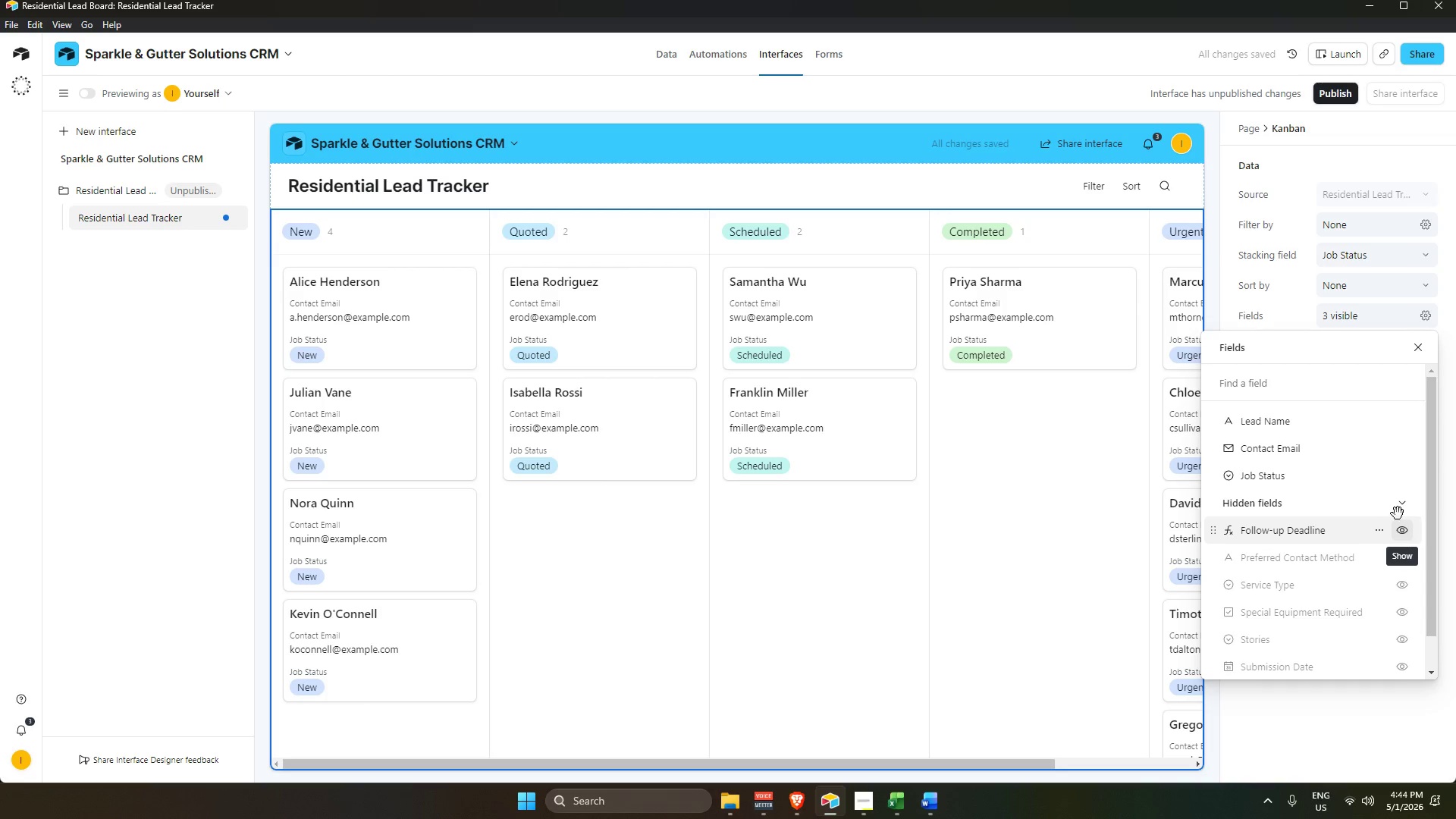 
left_click([1402, 473])
 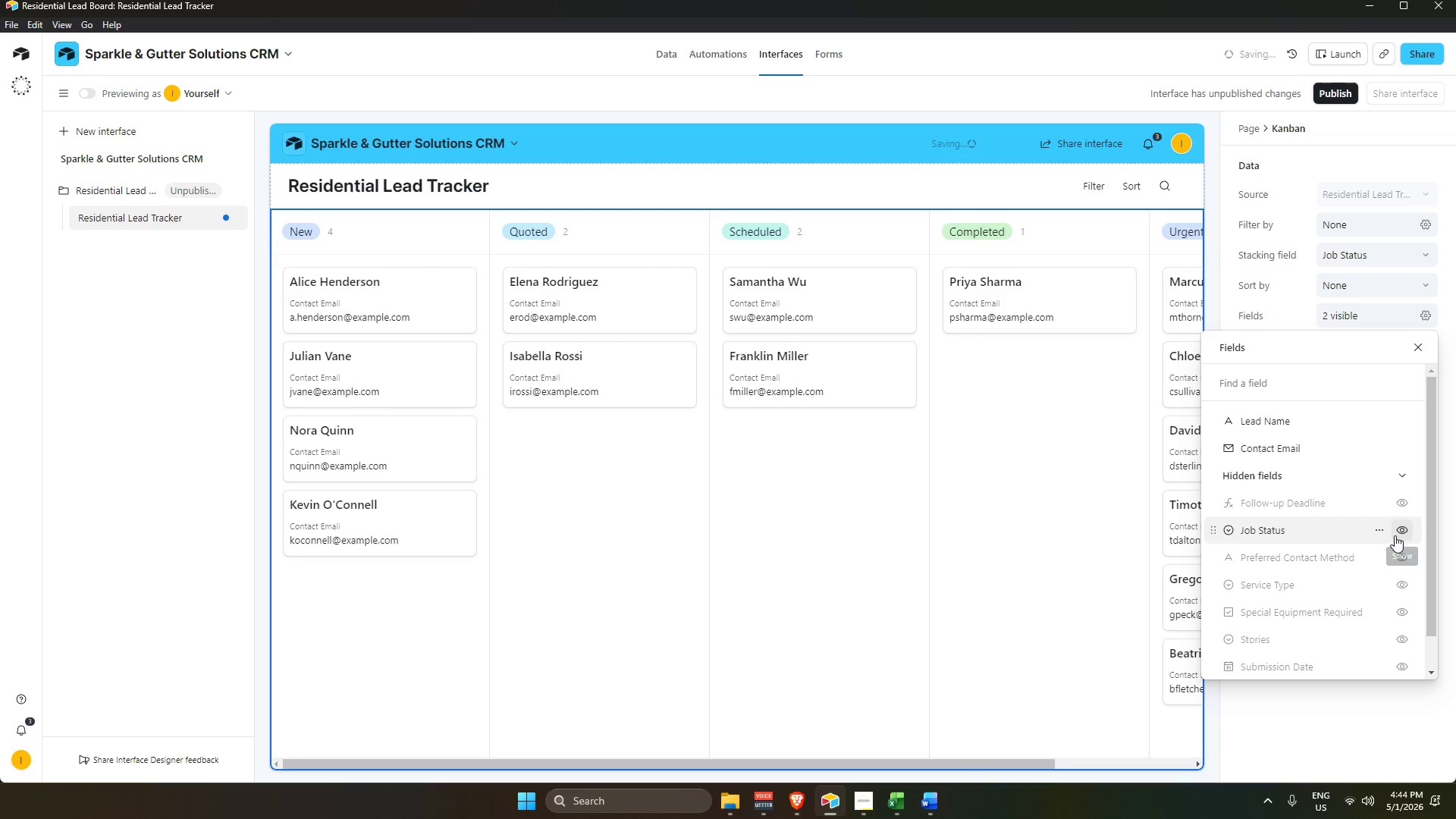 
scroll: coordinate [1395, 539], scroll_direction: down, amount: 1.0
 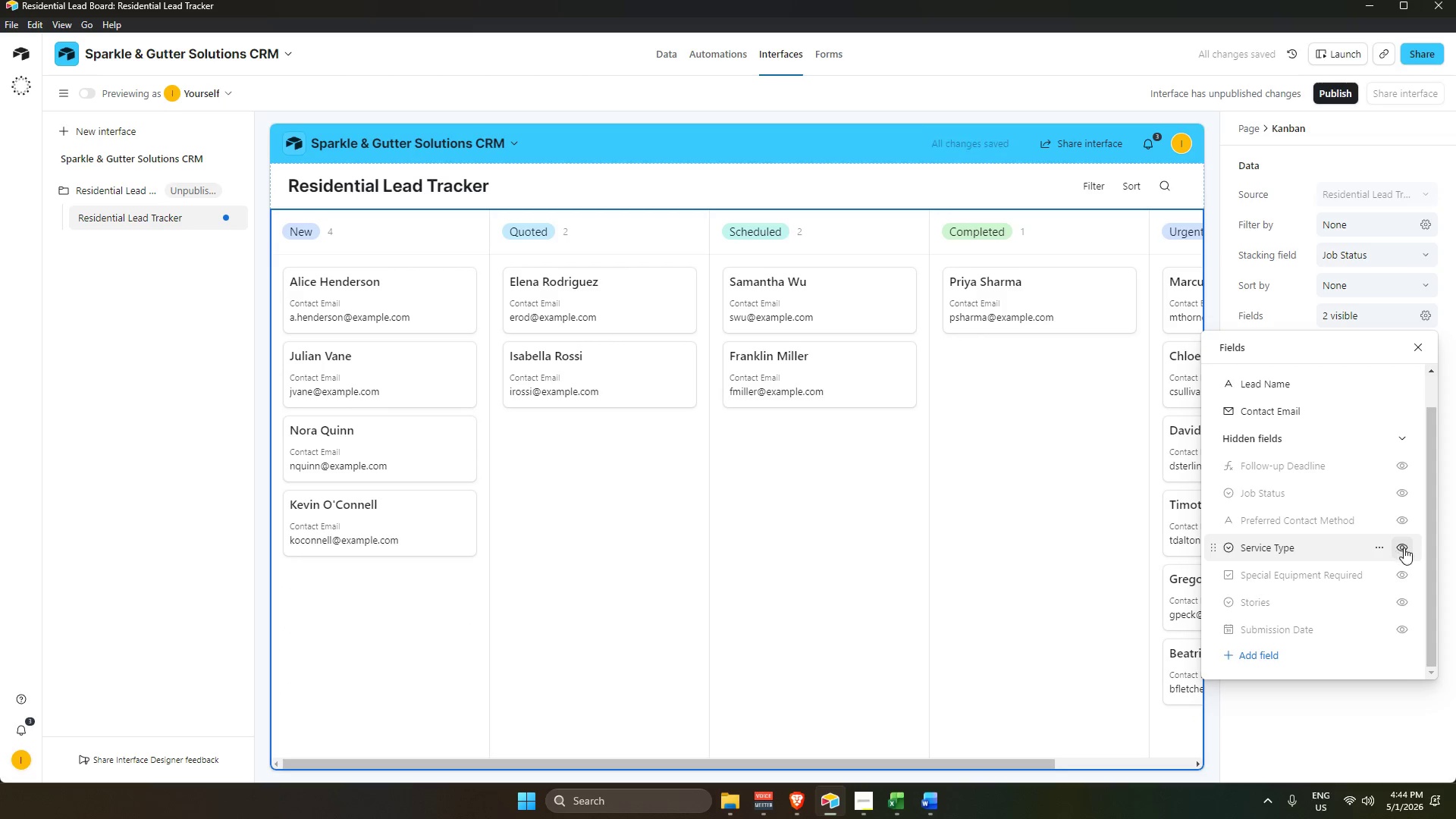 
left_click([1404, 548])
 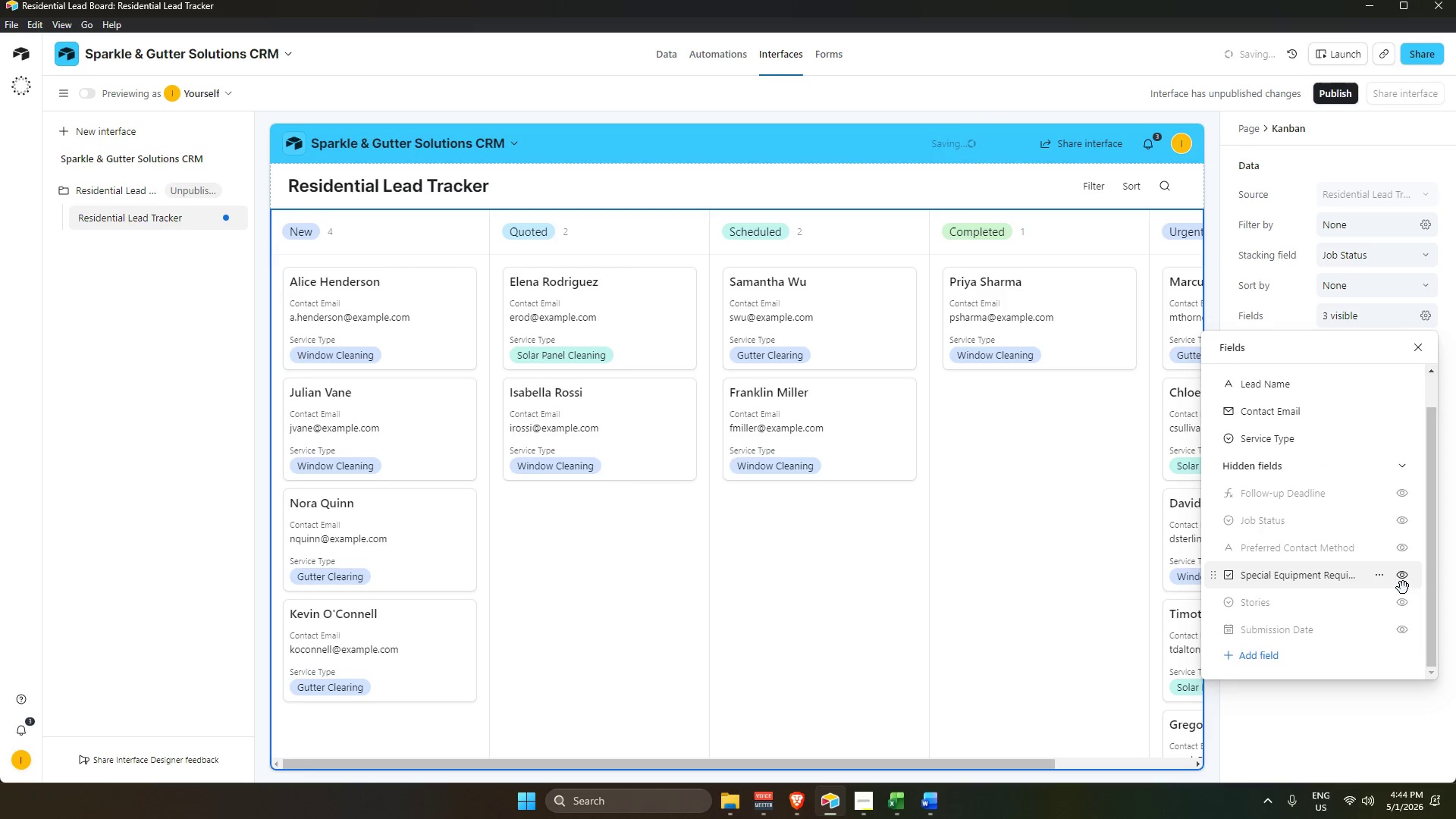 
scroll: coordinate [1398, 603], scroll_direction: down, amount: 5.0
 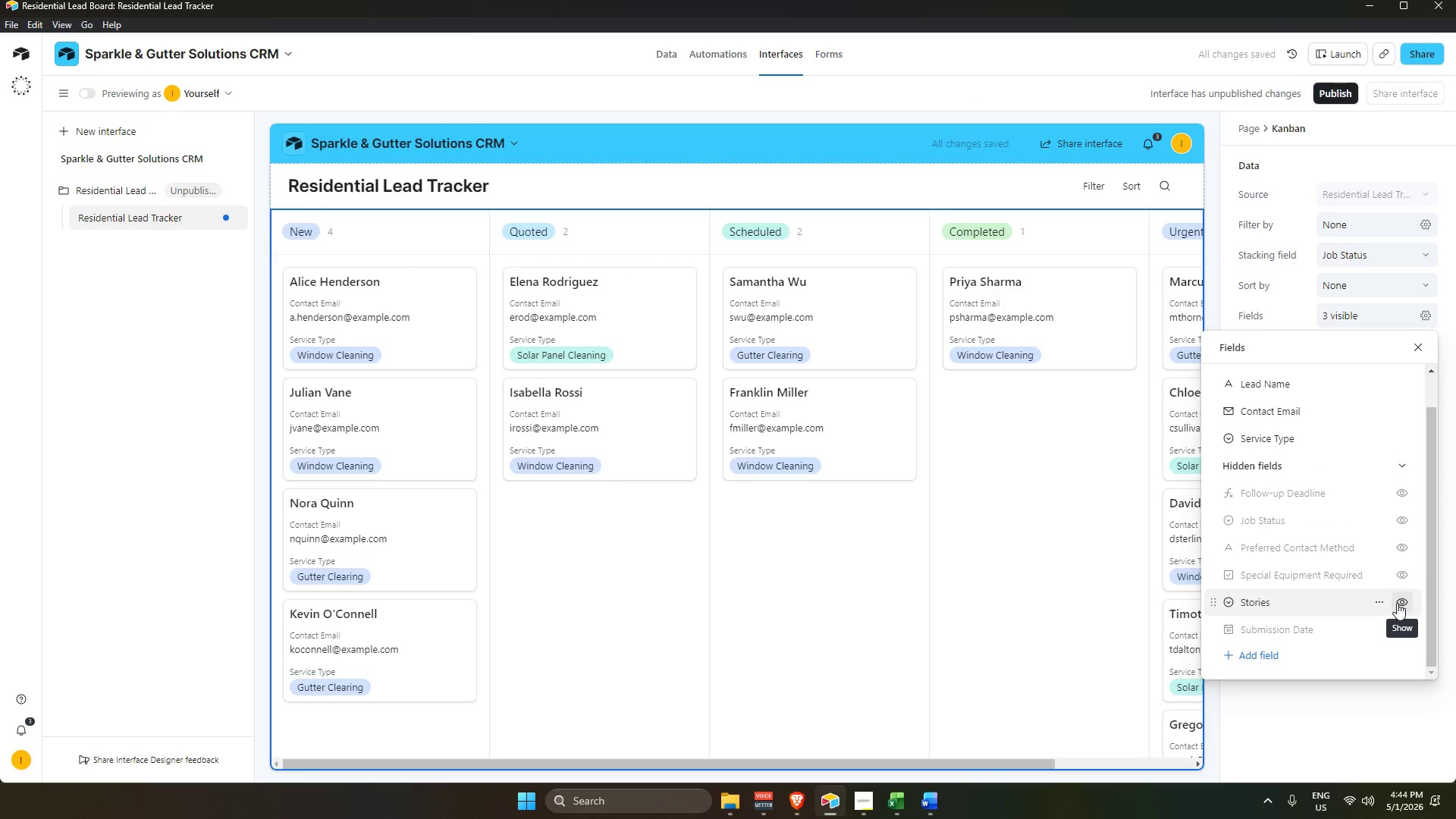 
left_click([1397, 603])
 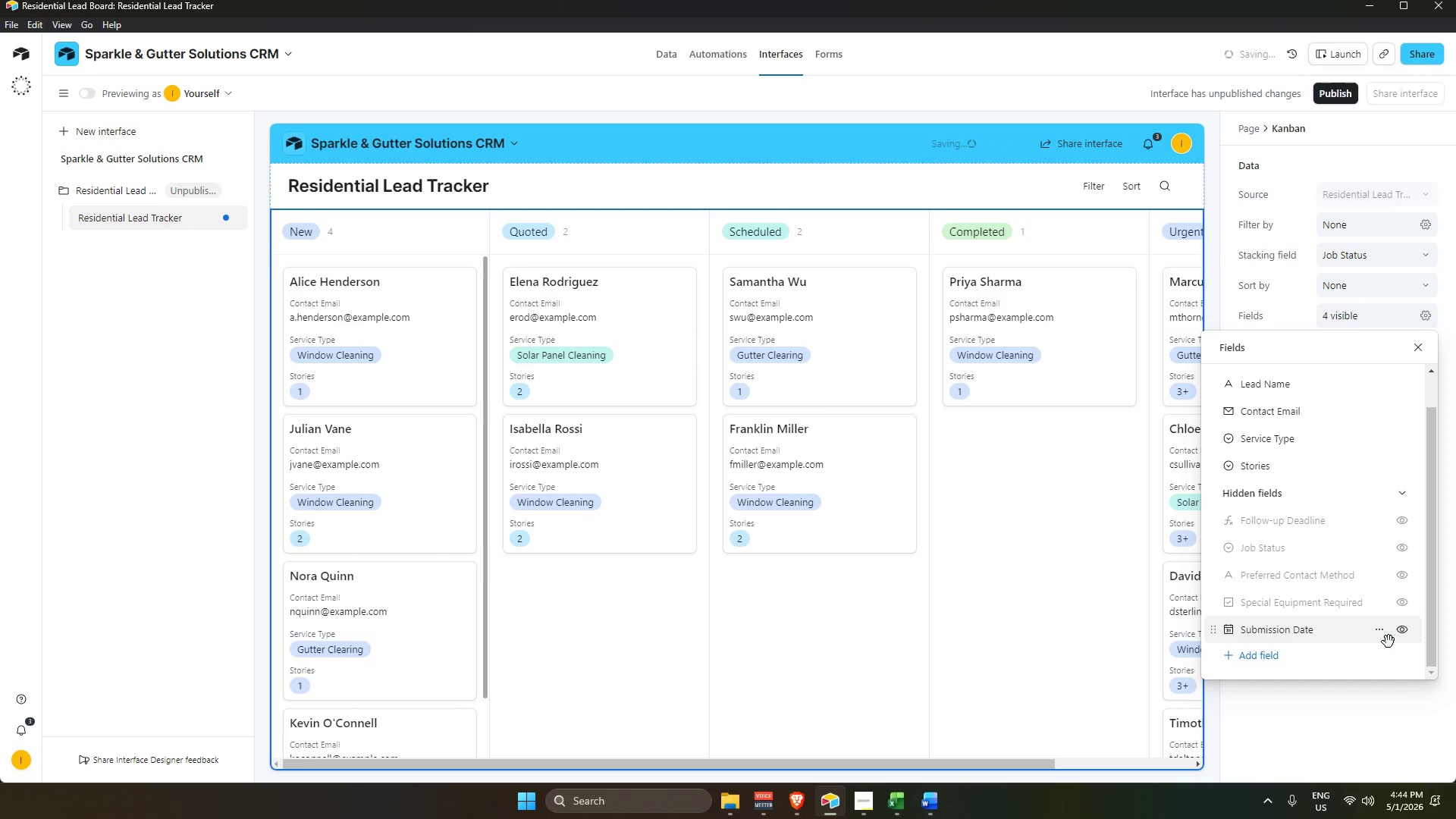 
scroll: coordinate [1388, 642], scroll_direction: down, amount: 5.0
 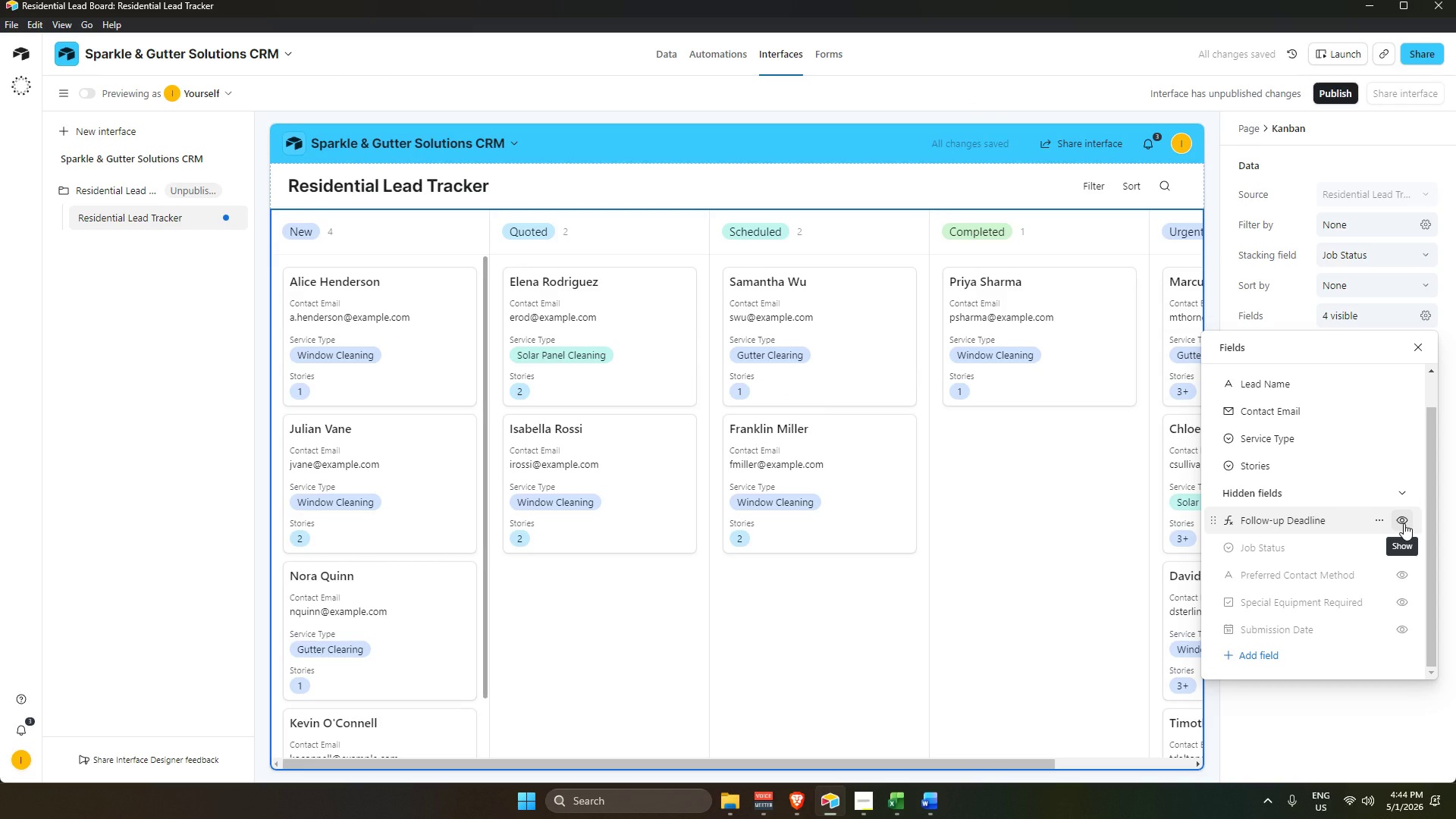 
scroll: coordinate [682, 499], scroll_direction: up, amount: 1.0
 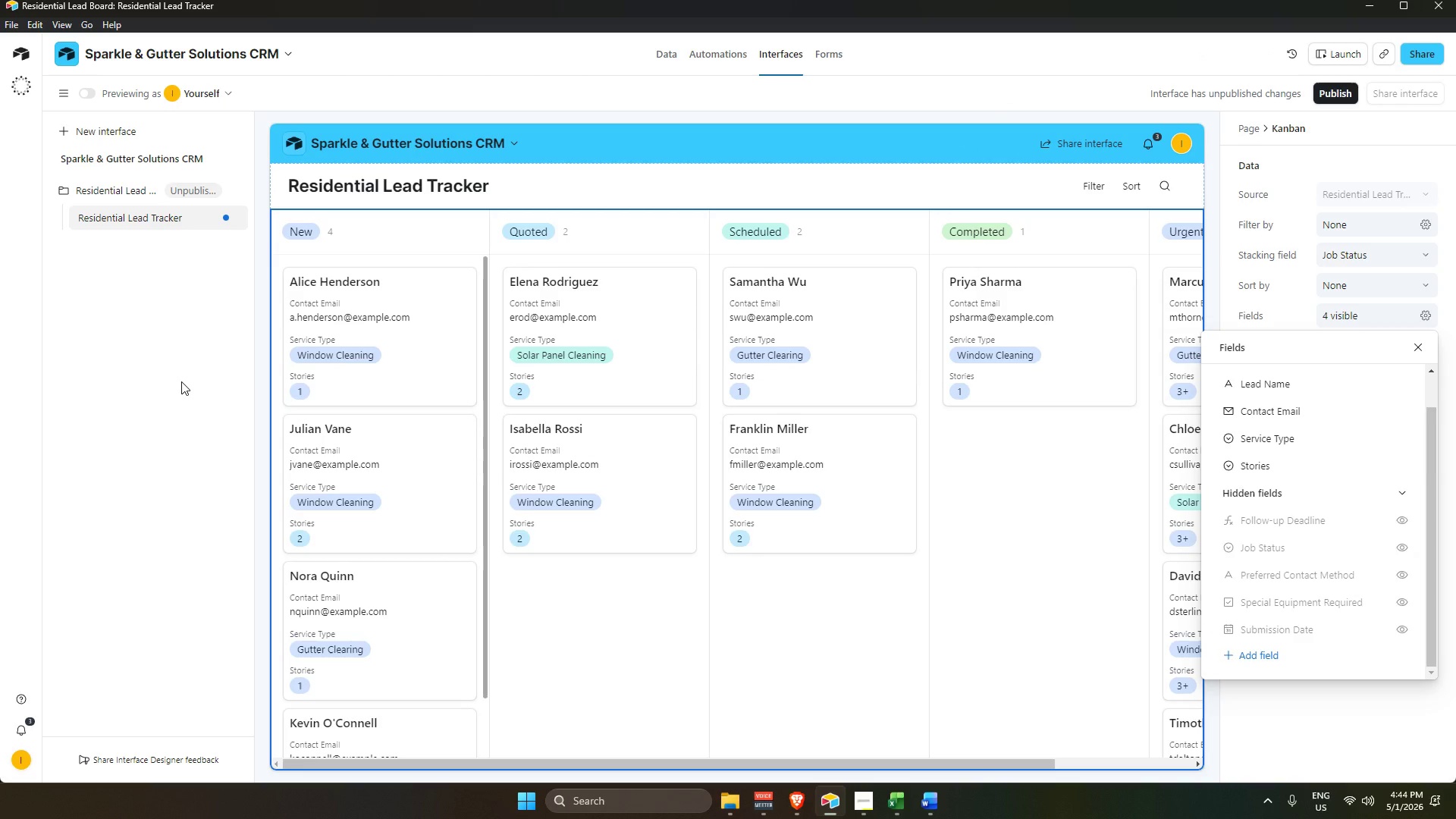 
left_click([181, 381])
 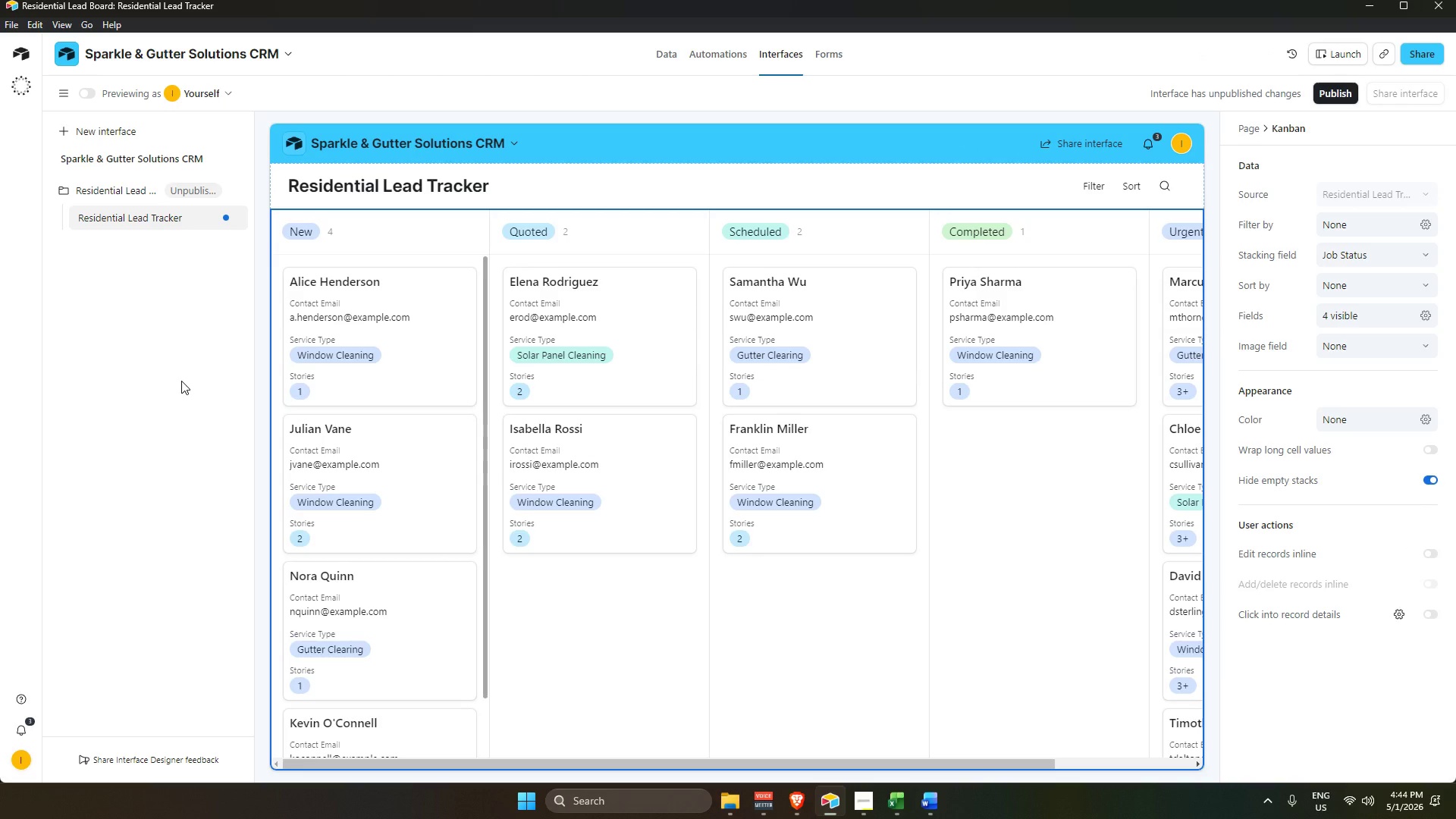 
left_click([181, 381])
 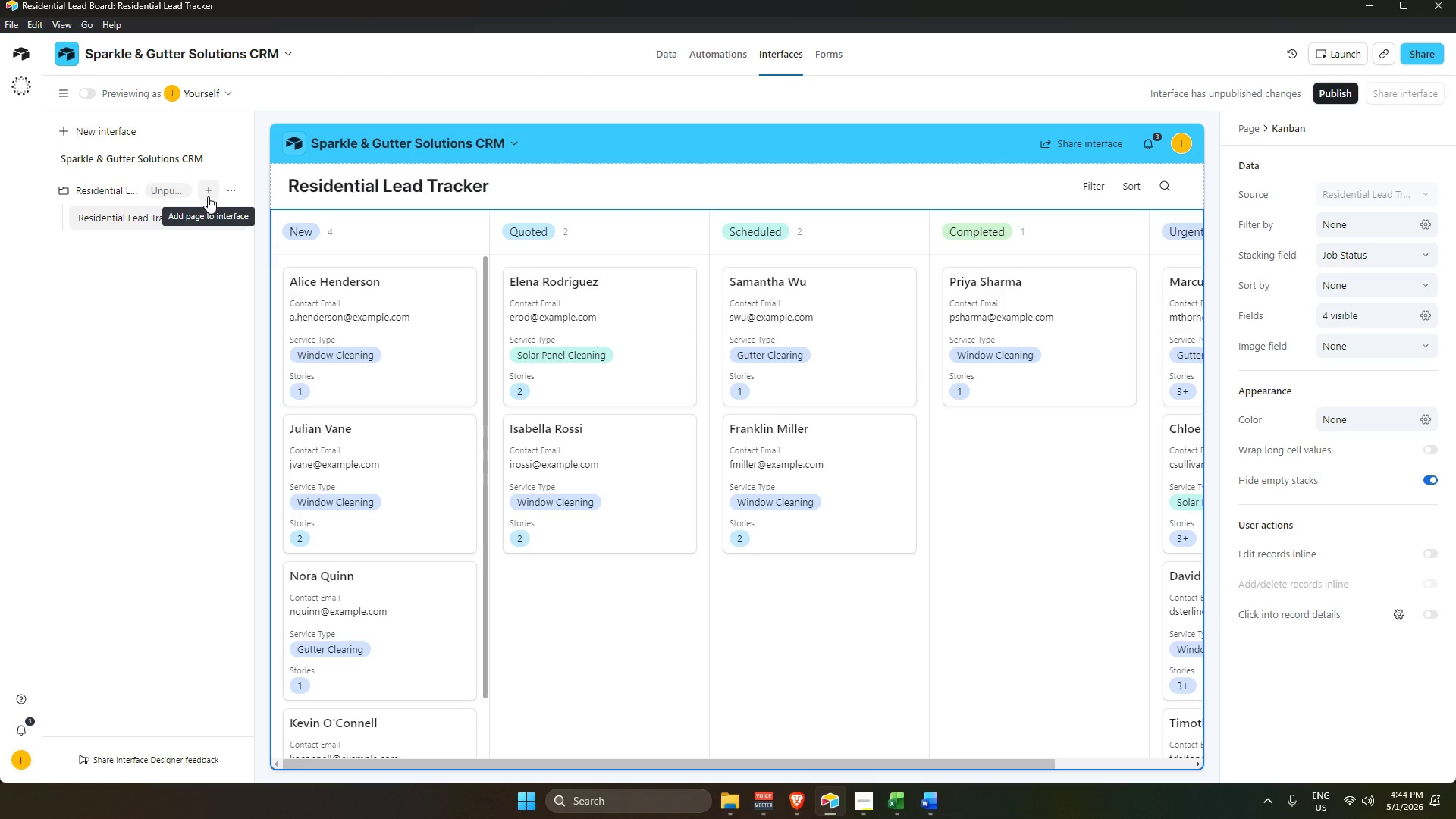 
double_click([124, 221])
 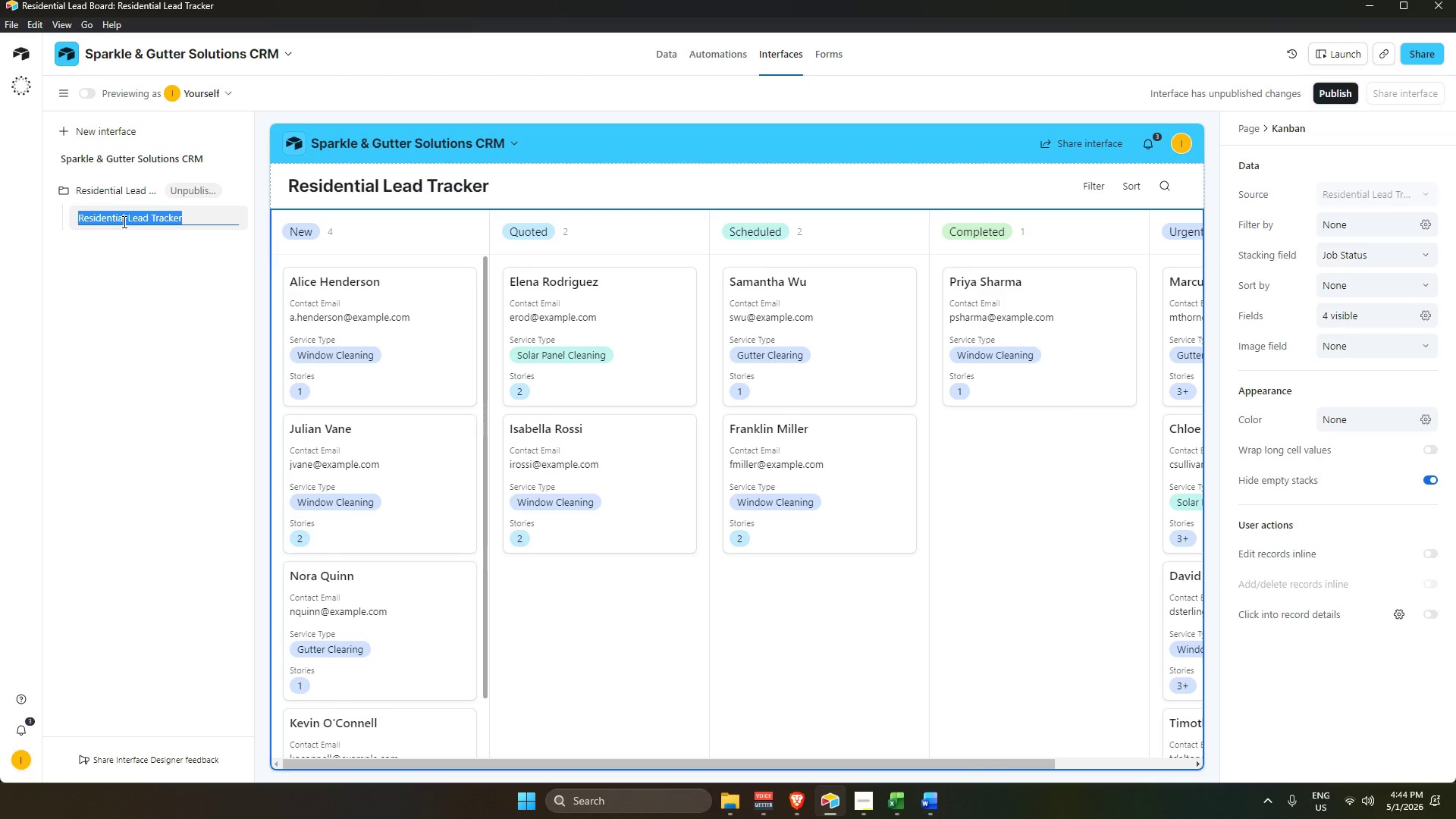 
key(Backspace)
type(Job PIPELINE)
 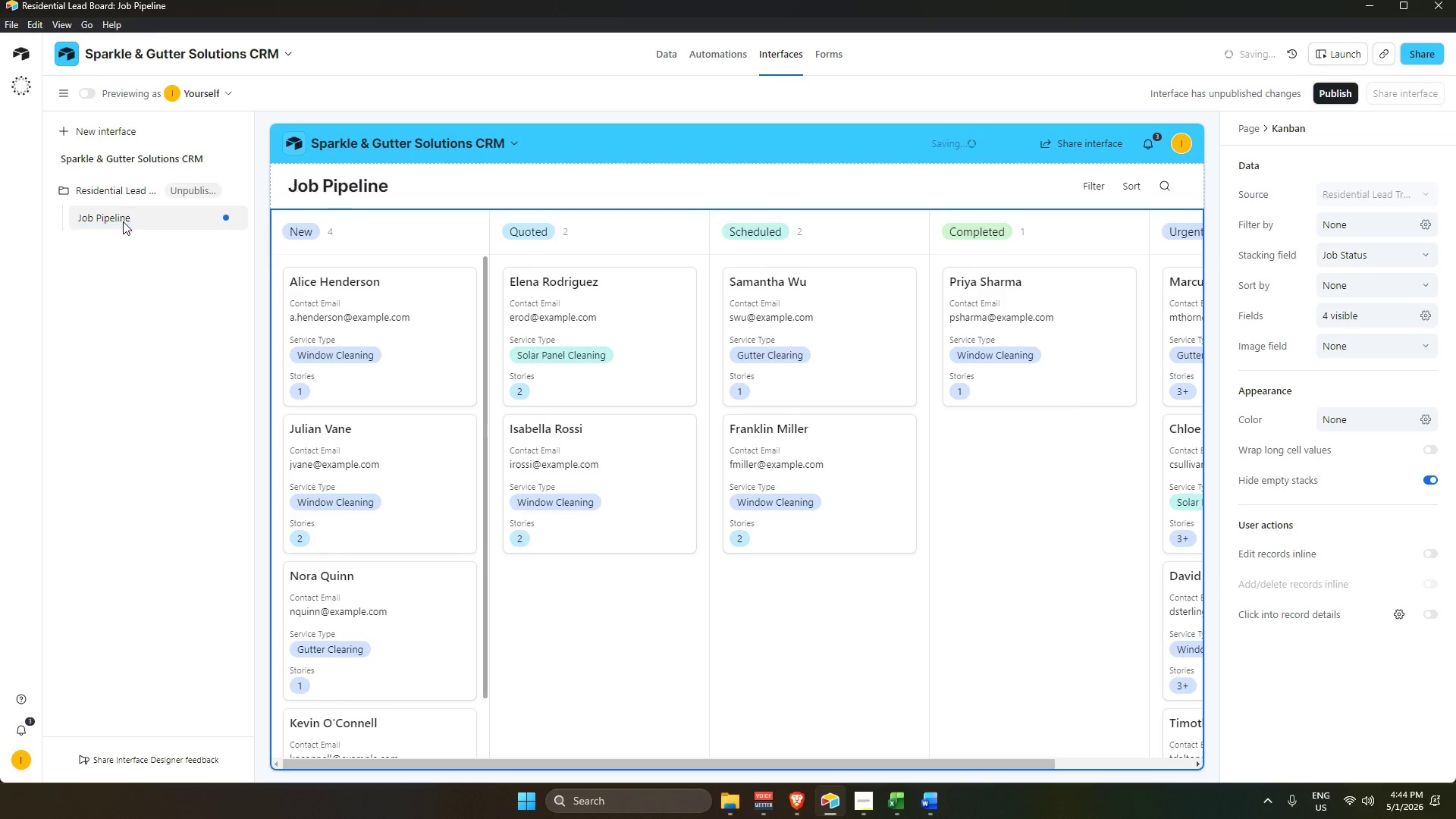 
 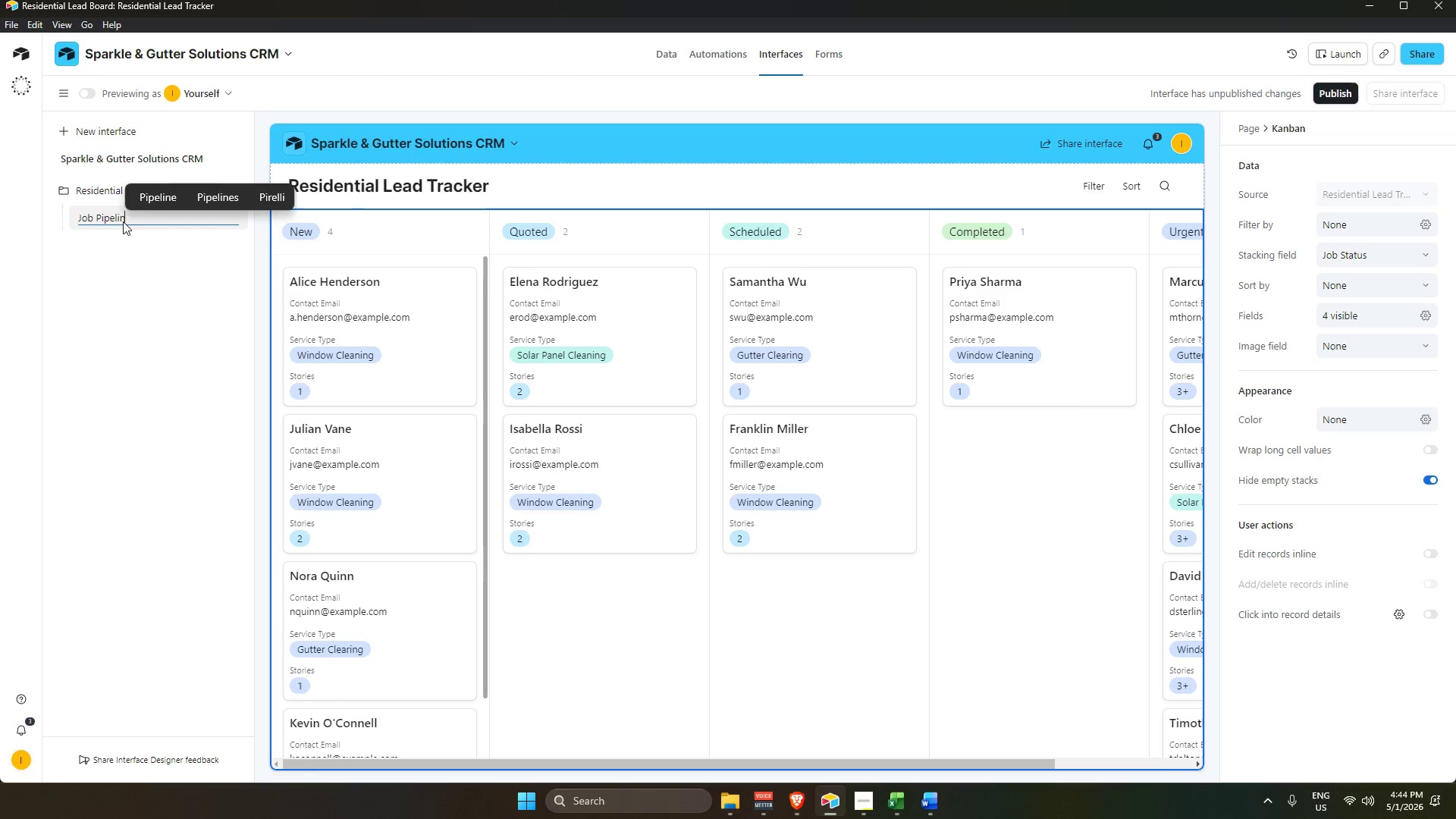 
key(Enter)
 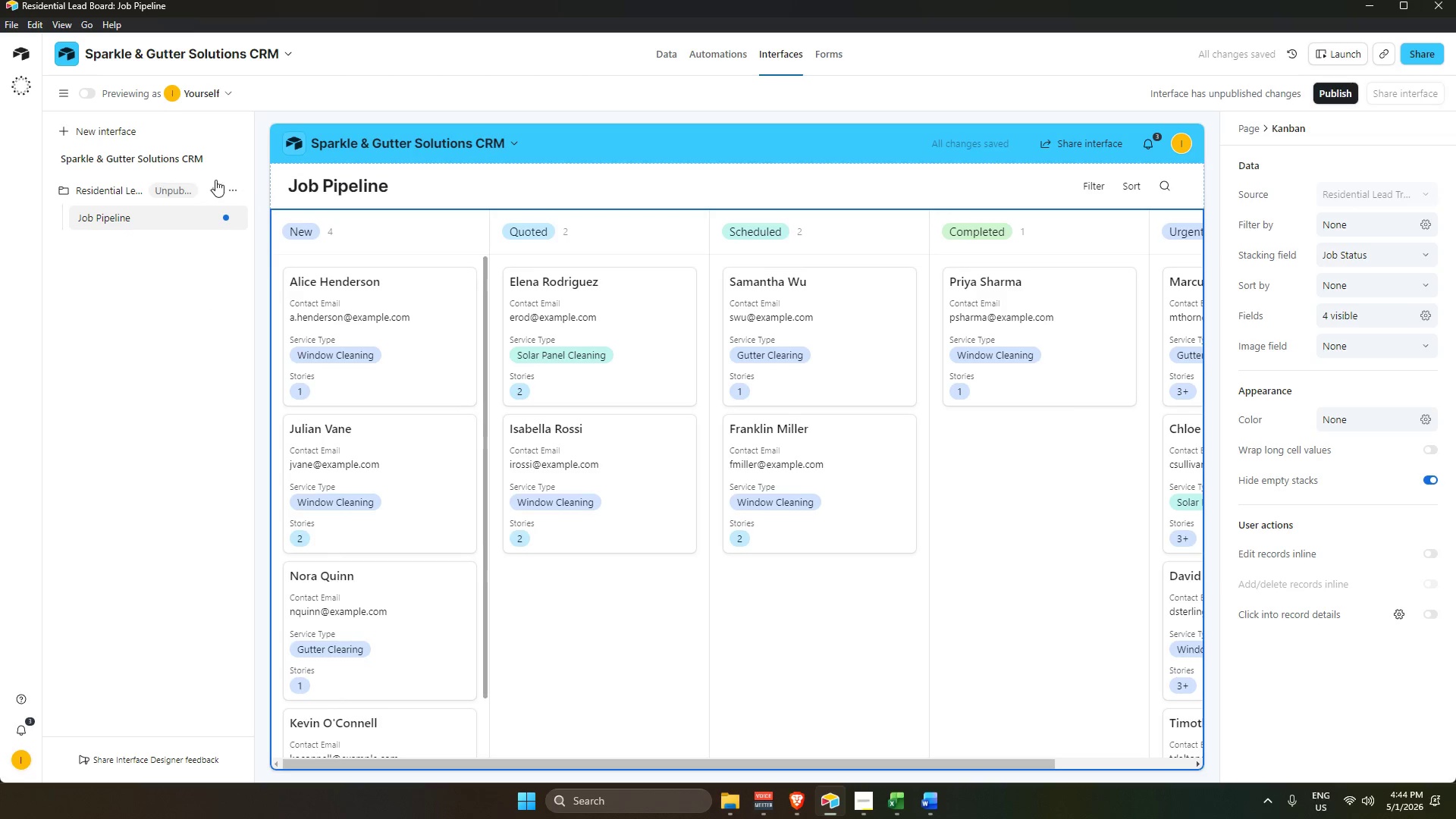 
left_click([208, 188])
 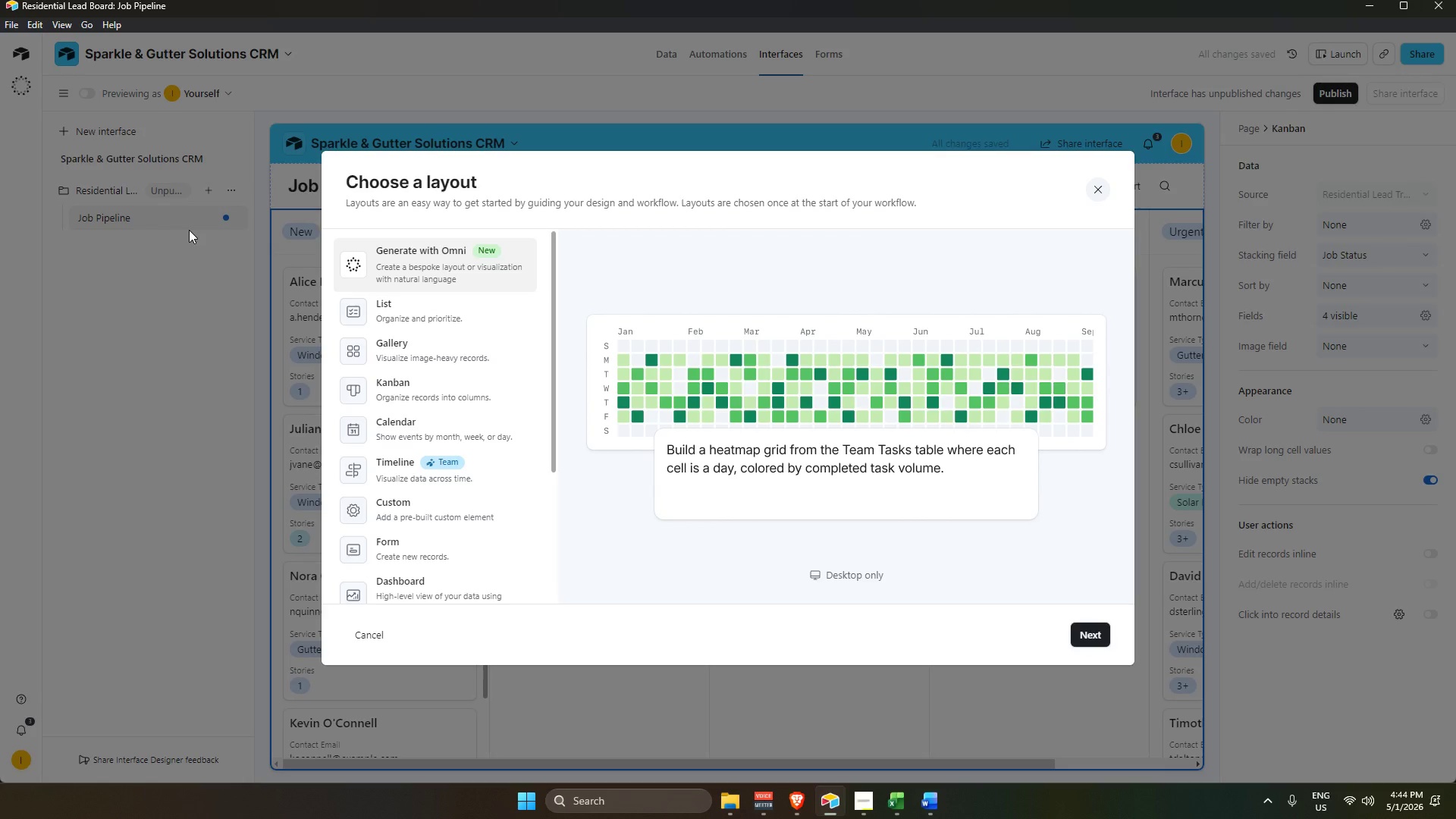 
left_click([406, 347])
 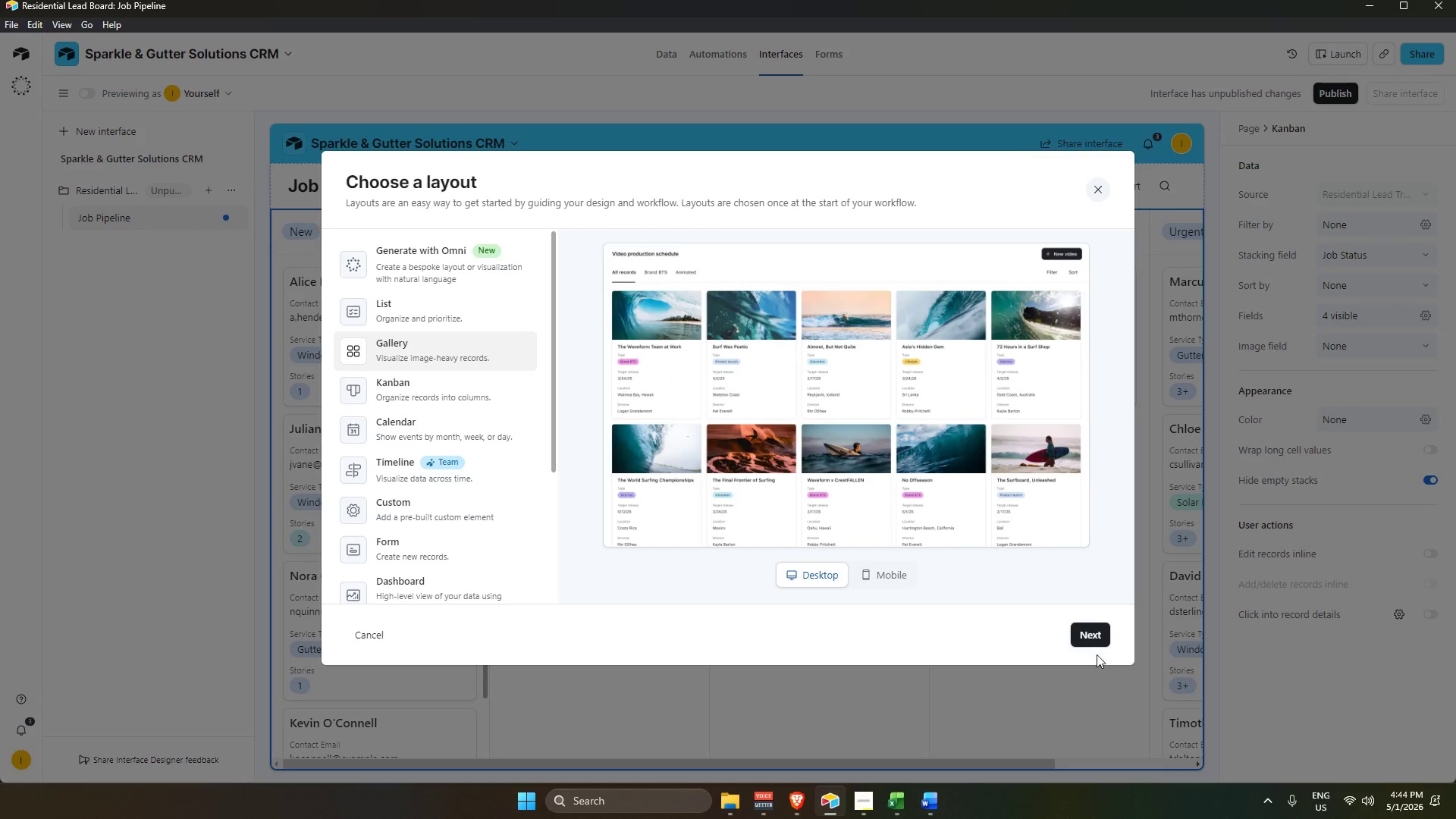 
left_click([1099, 638])
 